 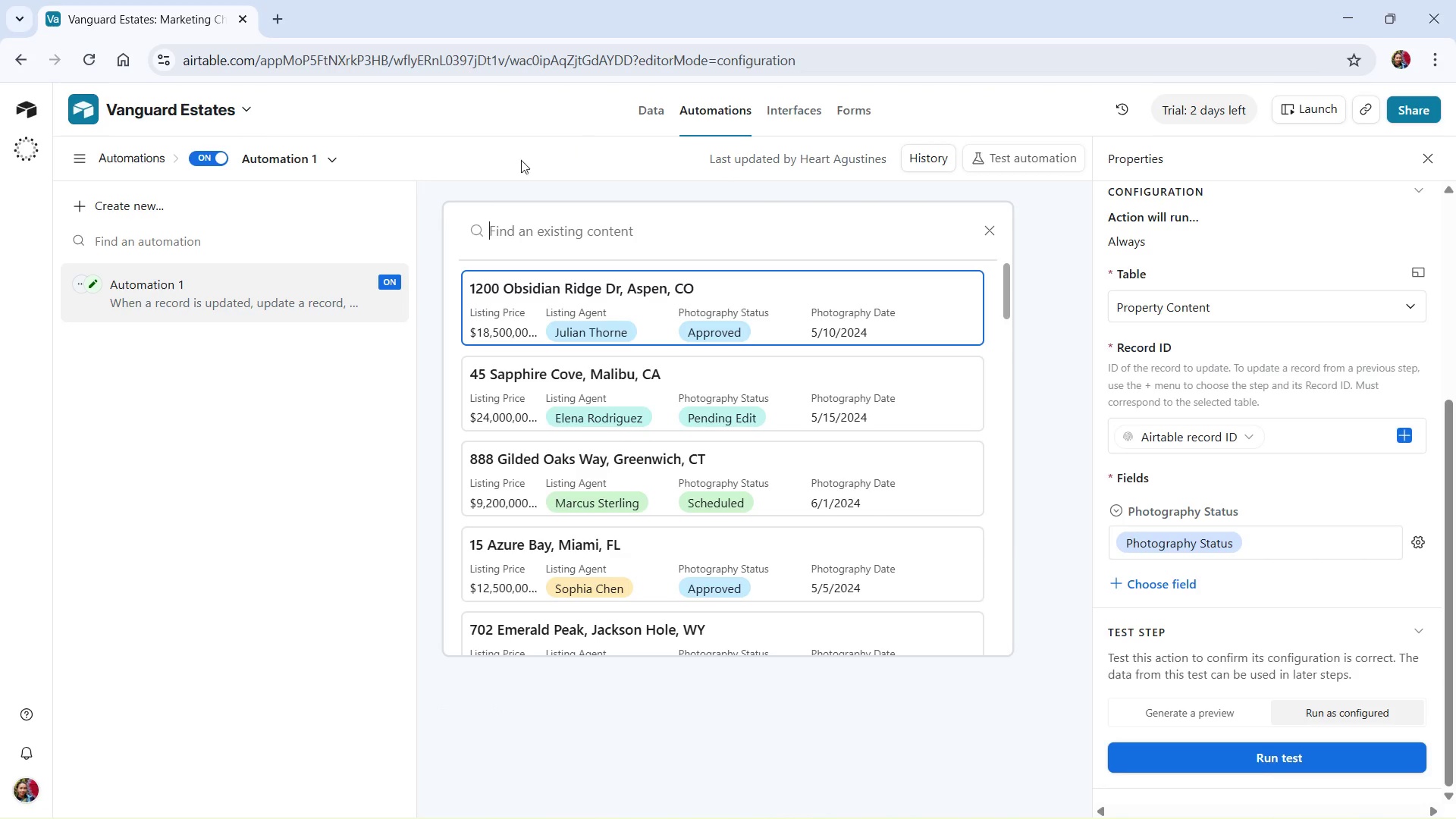 
scroll: coordinate [457, 237], scroll_direction: up, amount: 1.0
 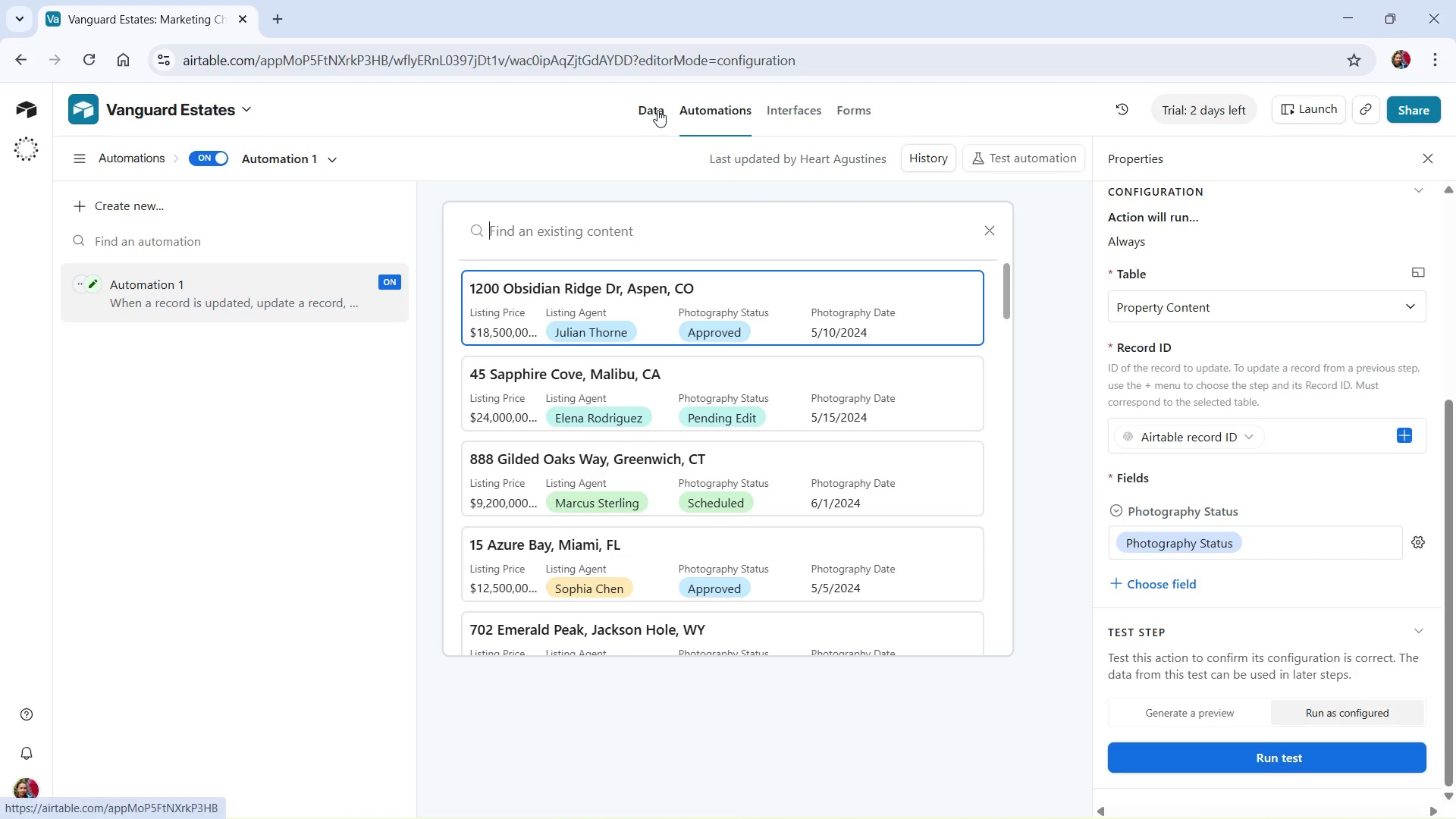 
left_click([657, 110])
 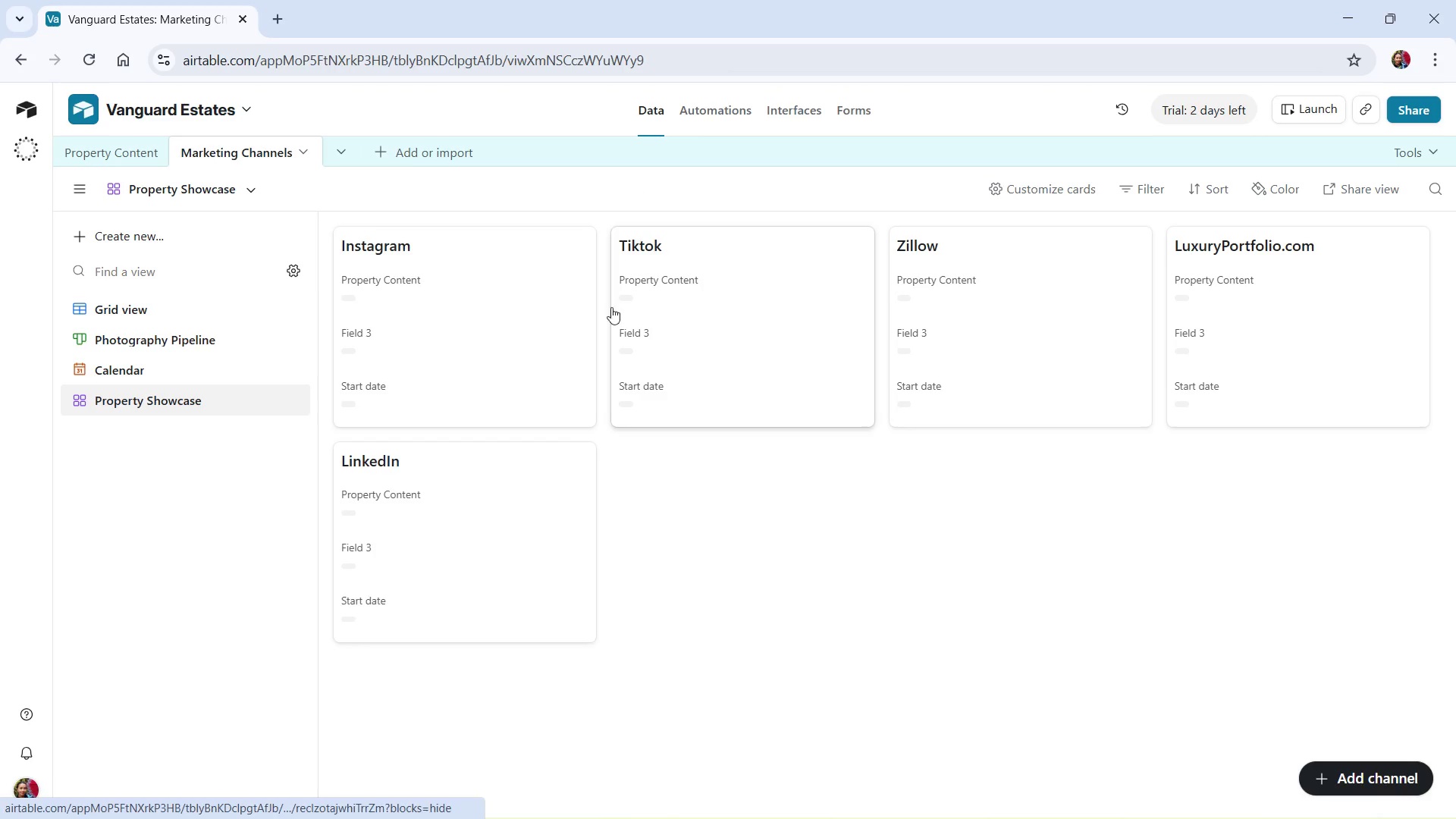 
left_click([180, 300])
 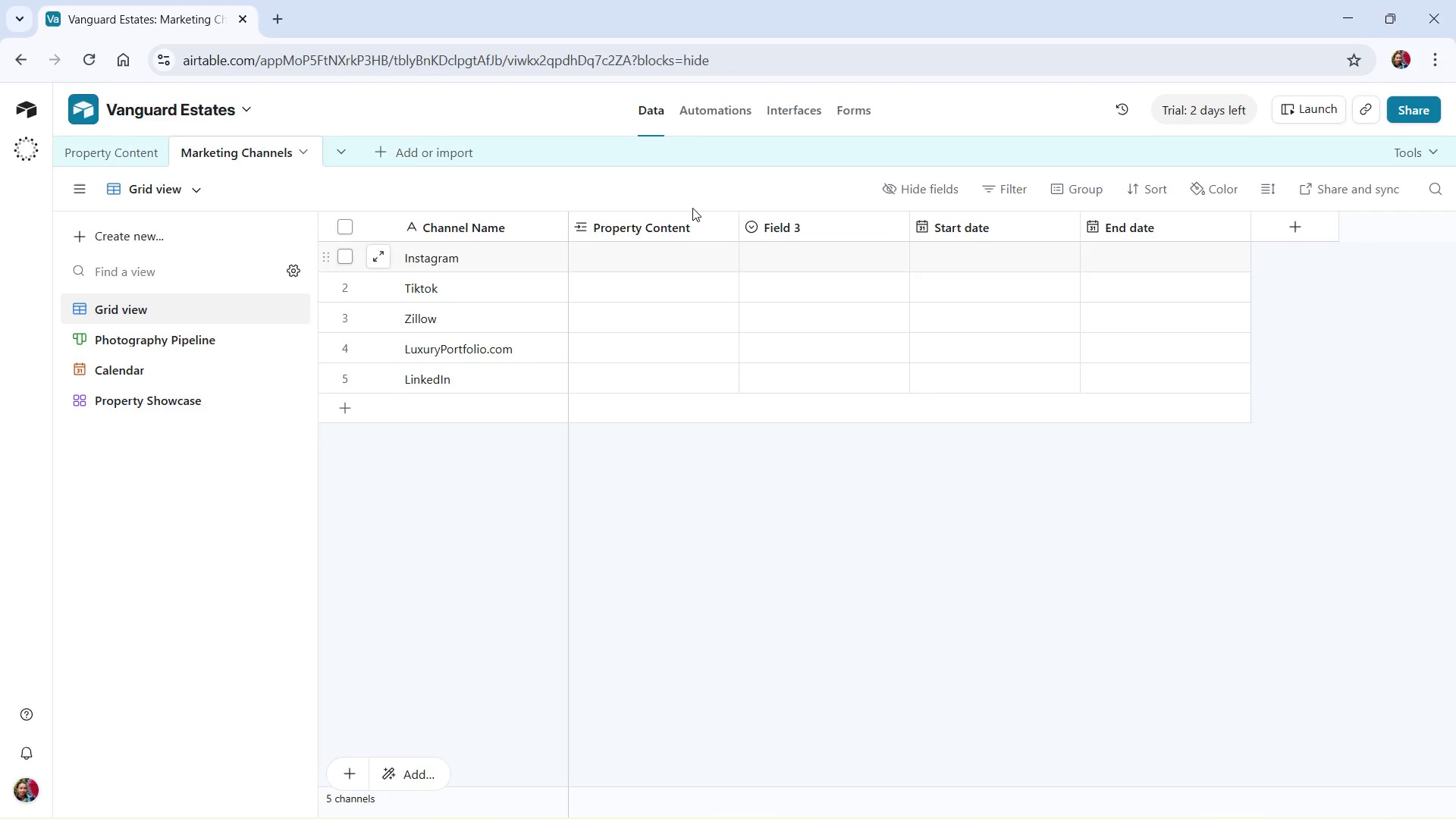 
wait(10.62)
 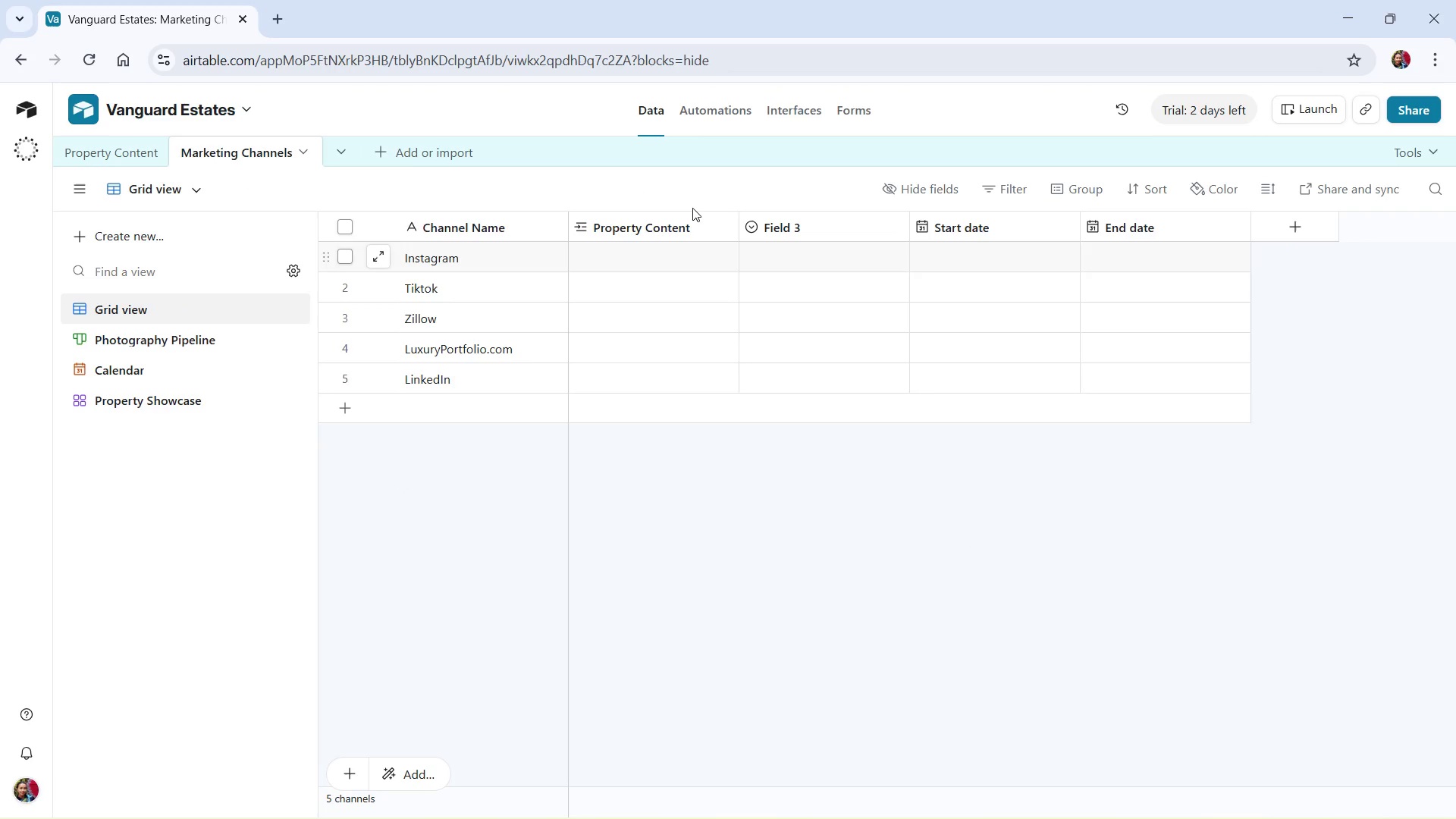 
left_click([754, 224])
 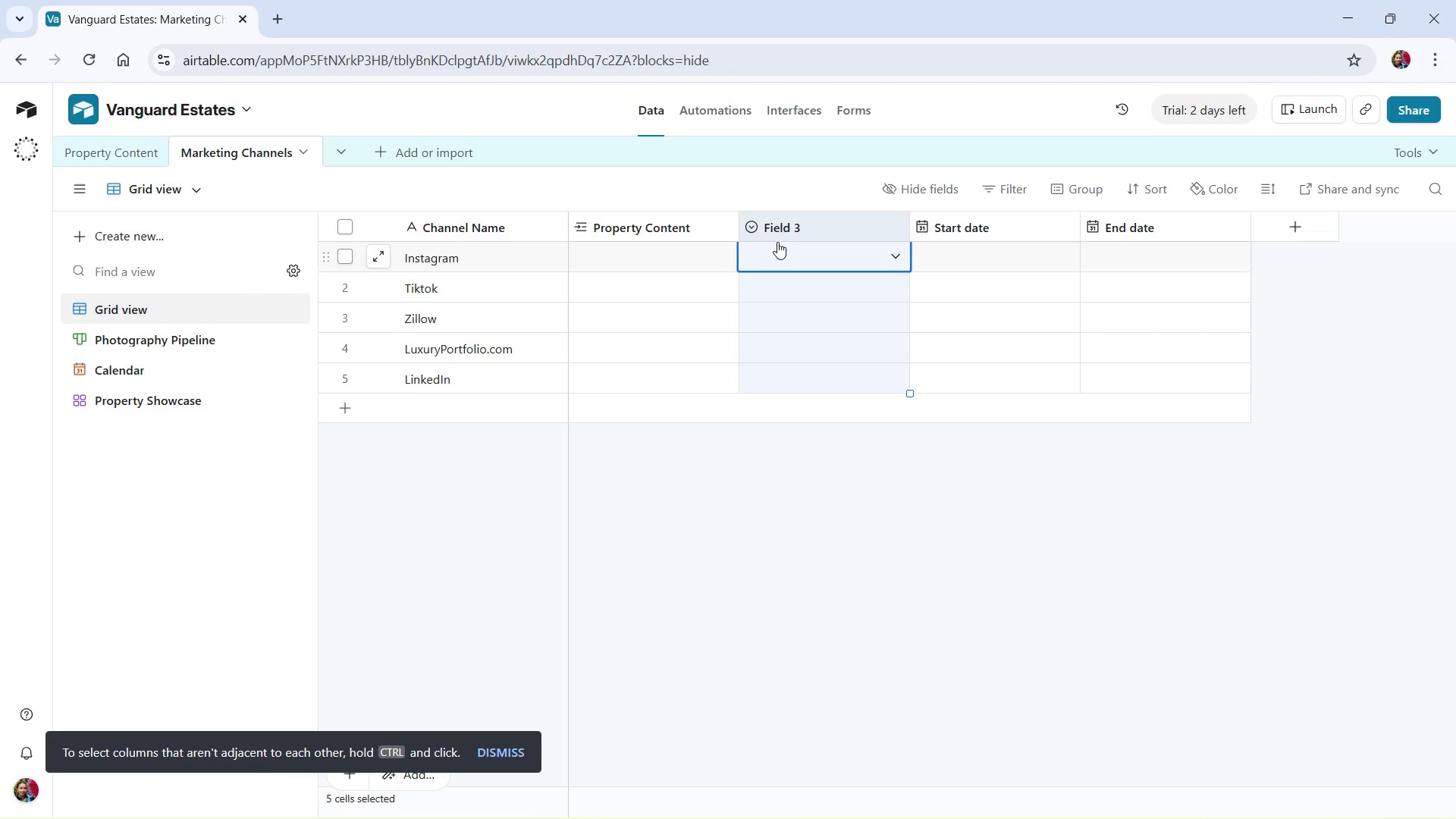 
left_click([751, 227])
 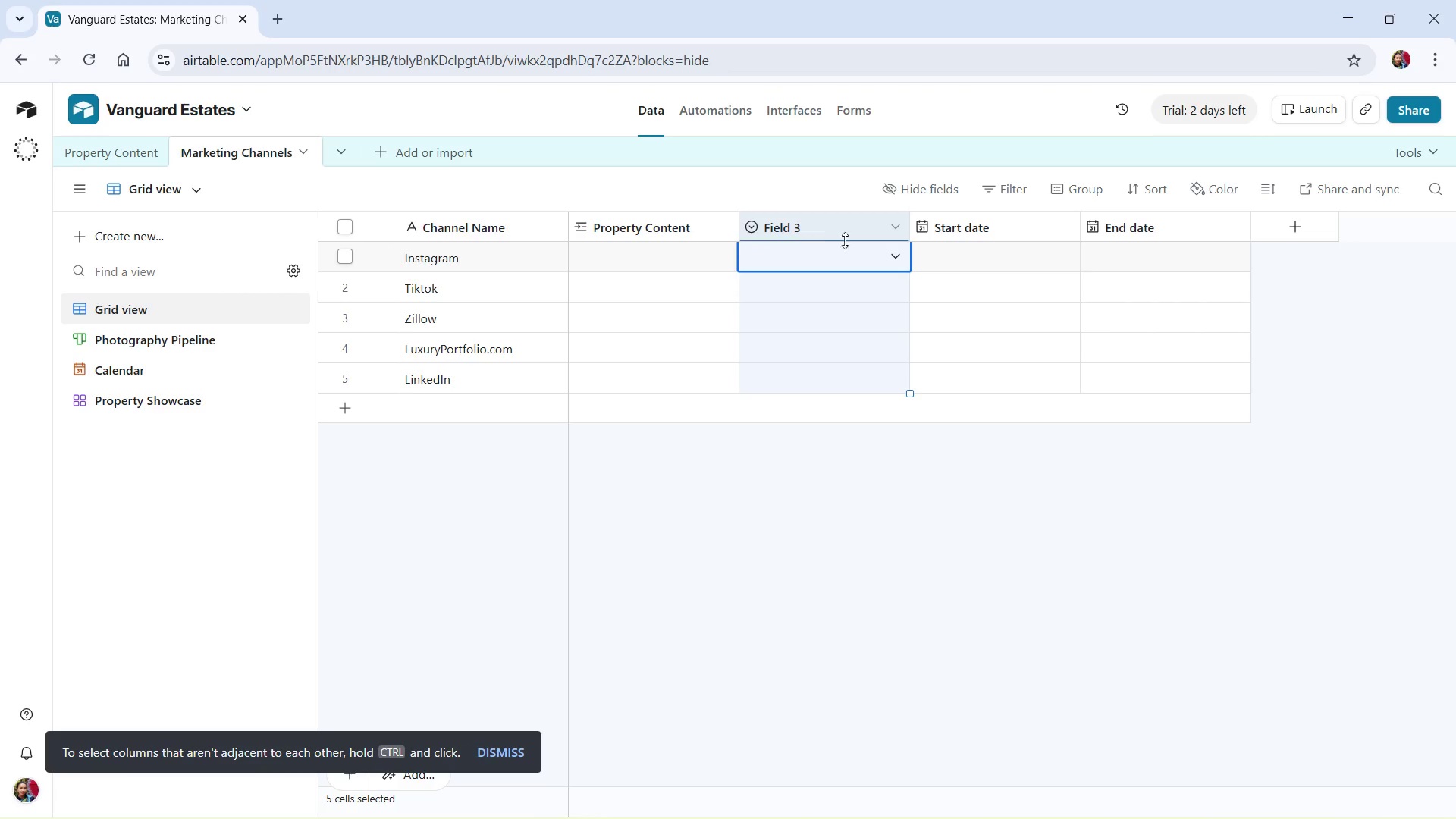 
left_click([893, 253])
 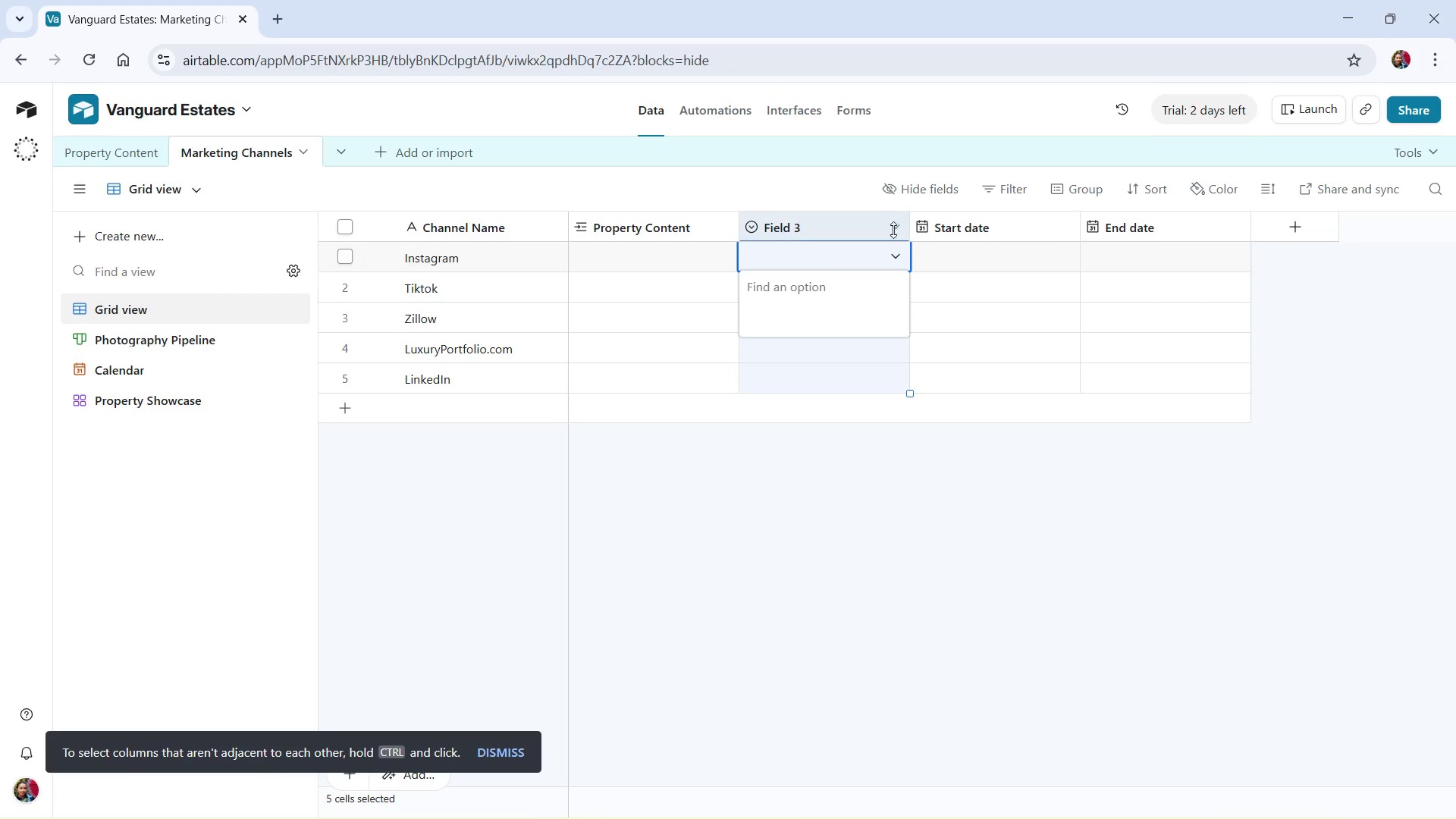 
left_click([893, 228])
 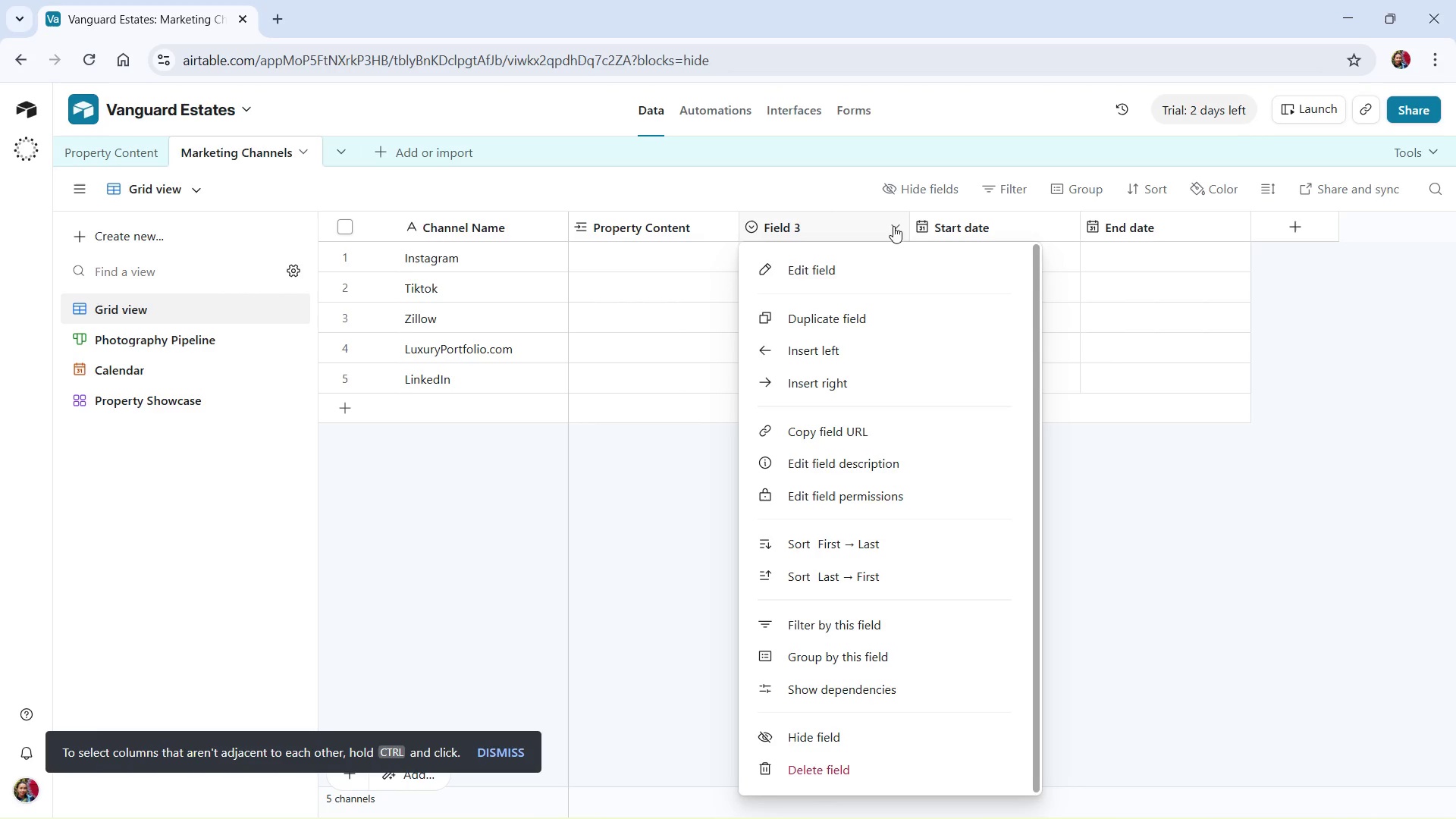 
left_click([827, 263])
 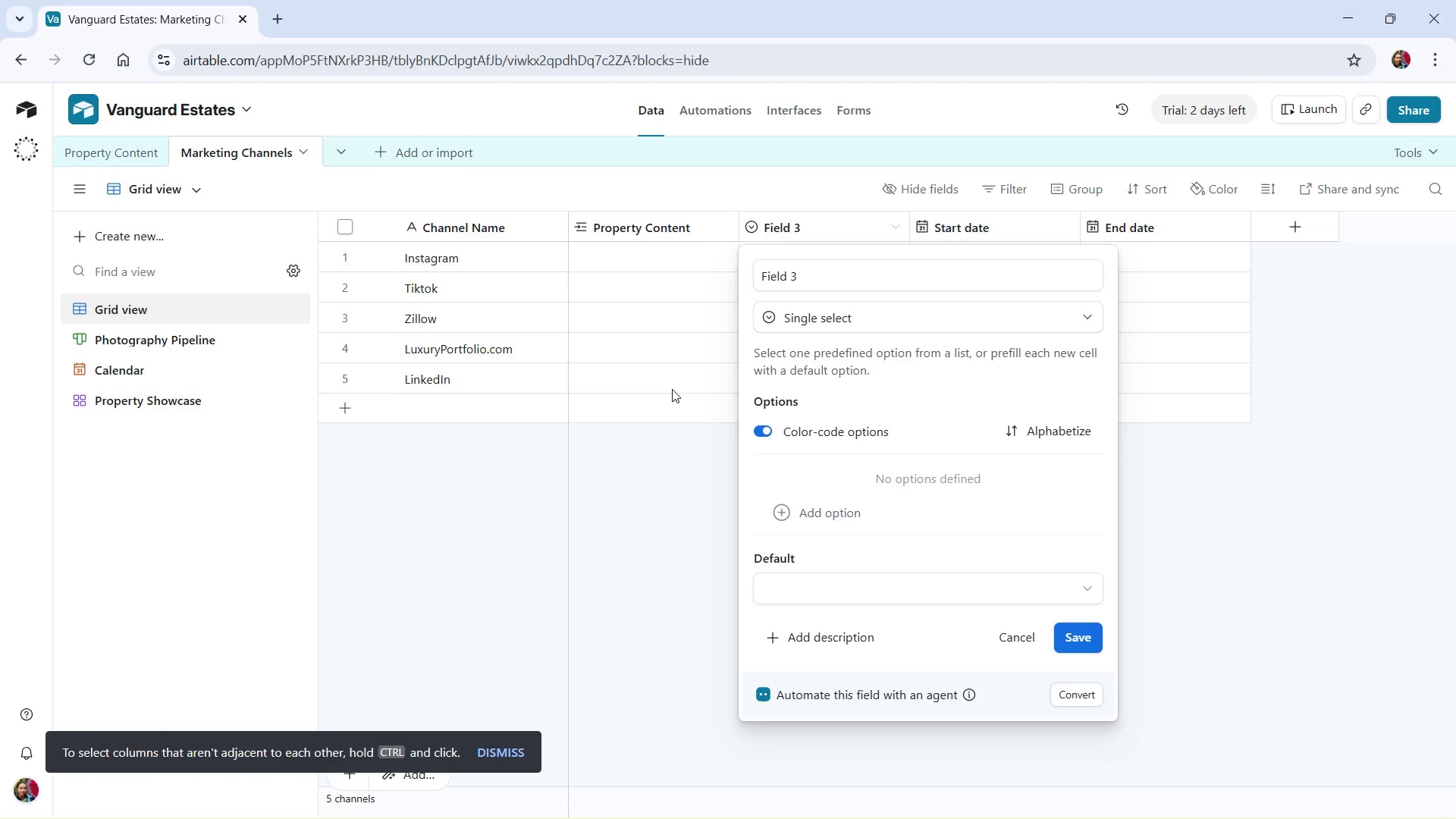 
wait(39.27)
 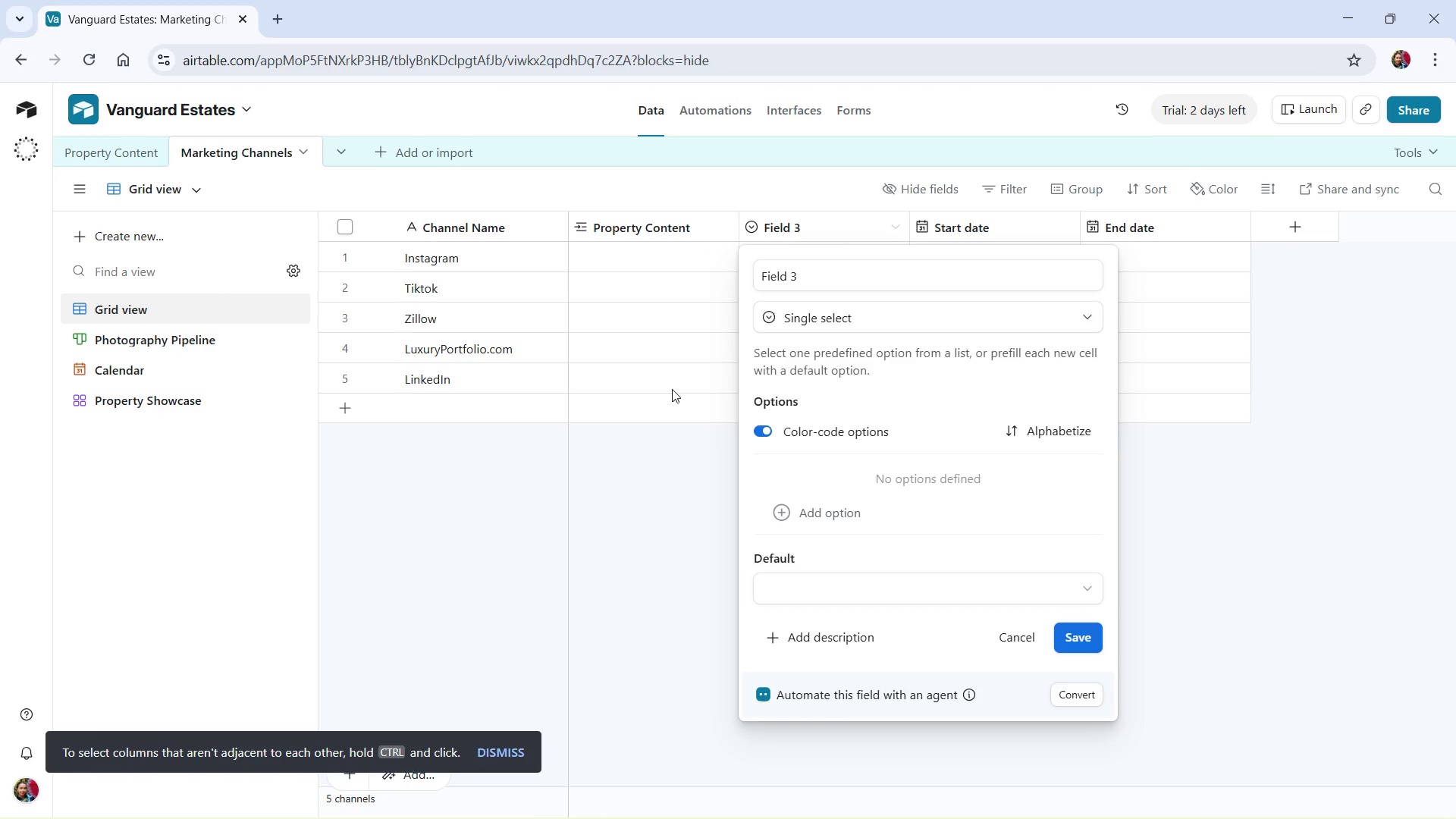 
left_click([538, 461])
 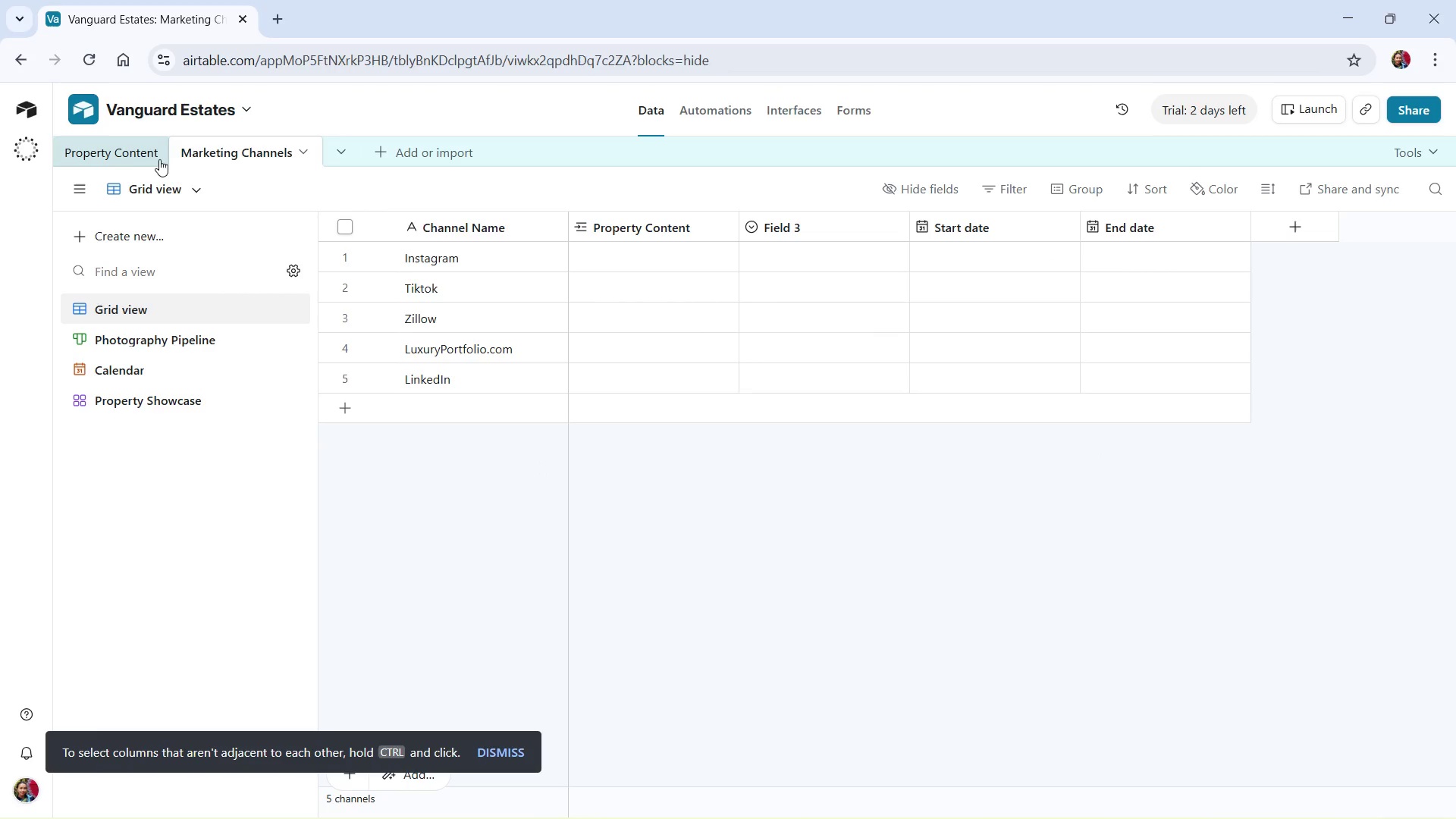 
left_click([145, 155])
 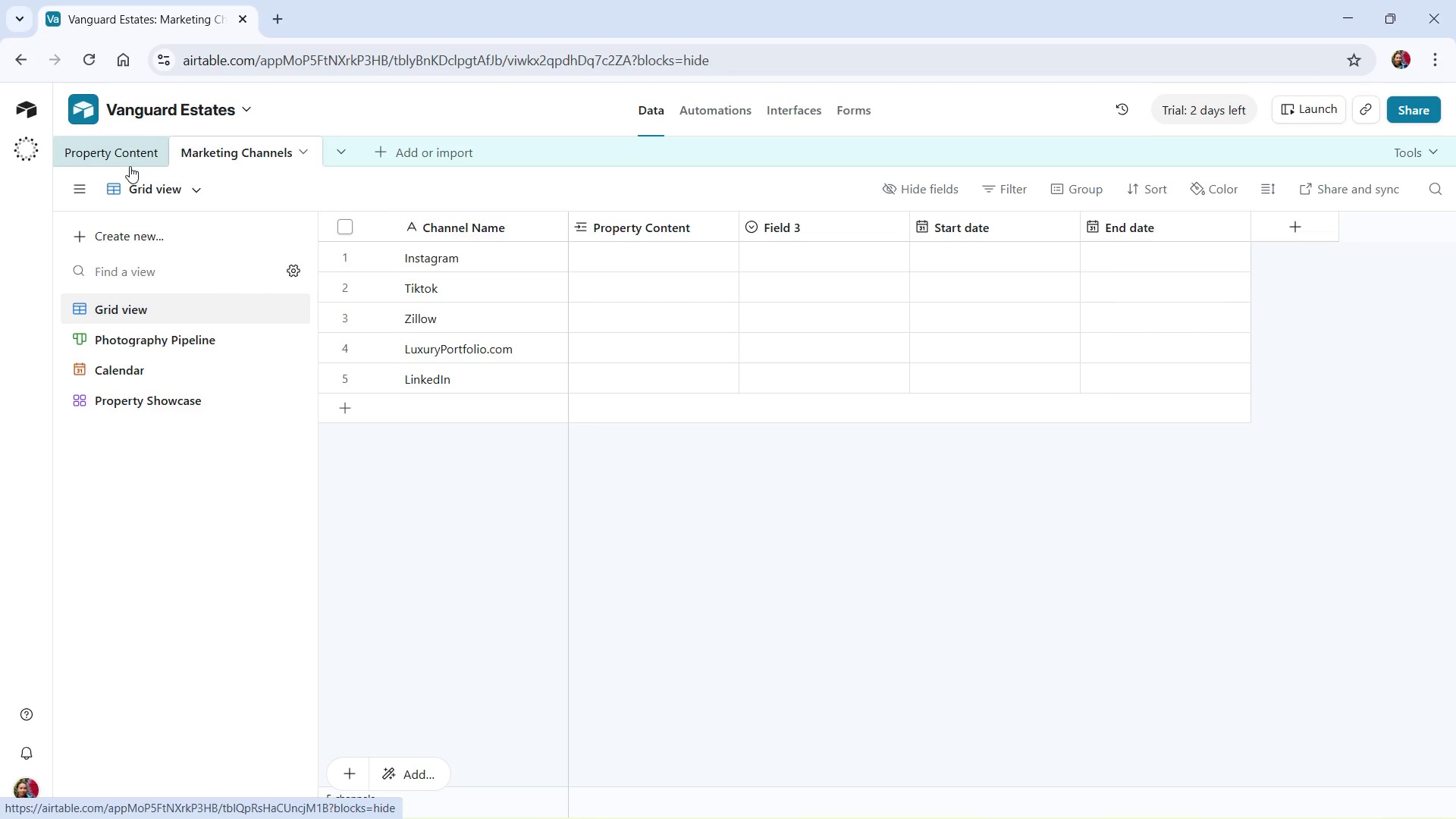 
wait(20.08)
 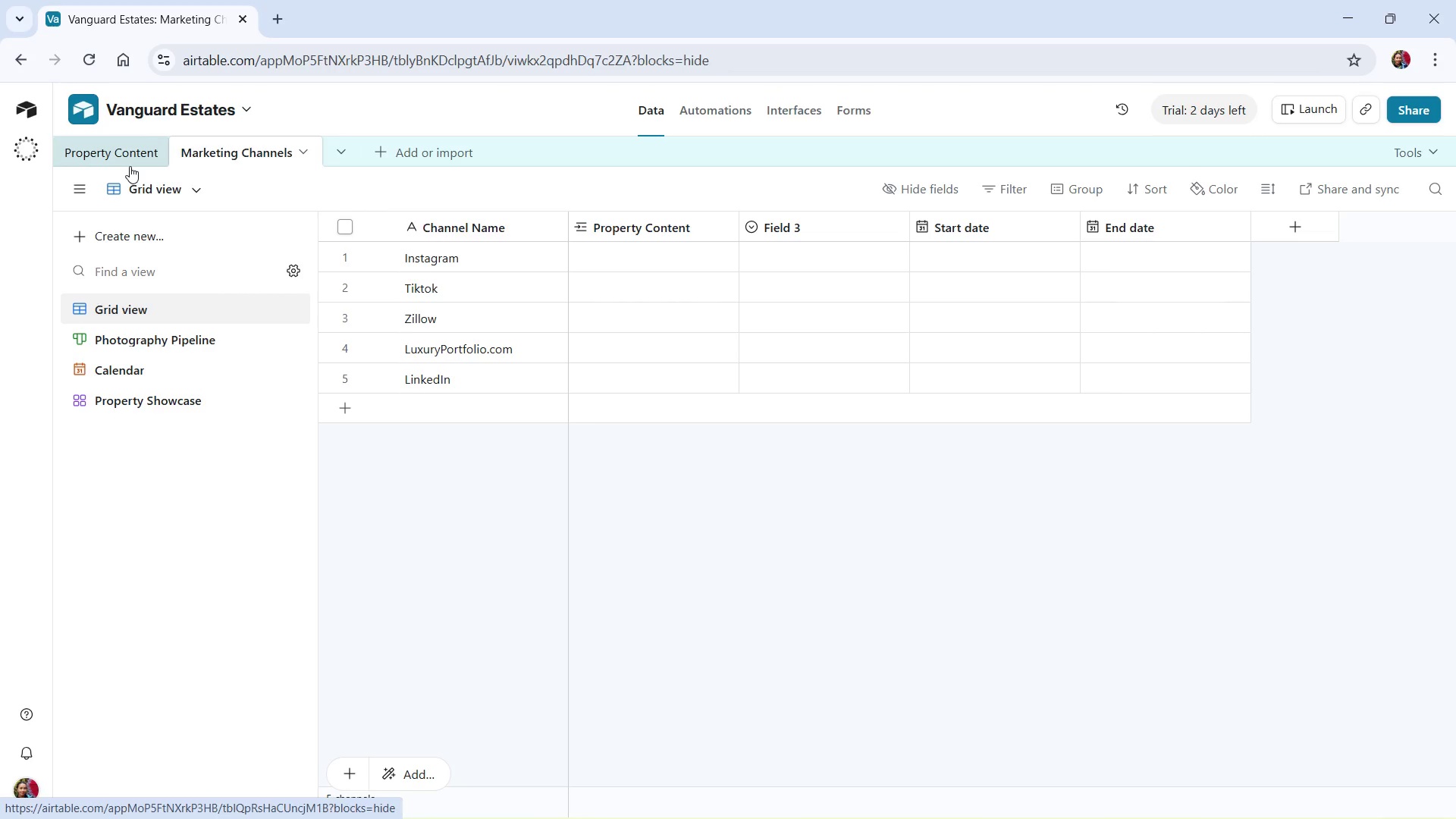 
left_click([122, 148])
 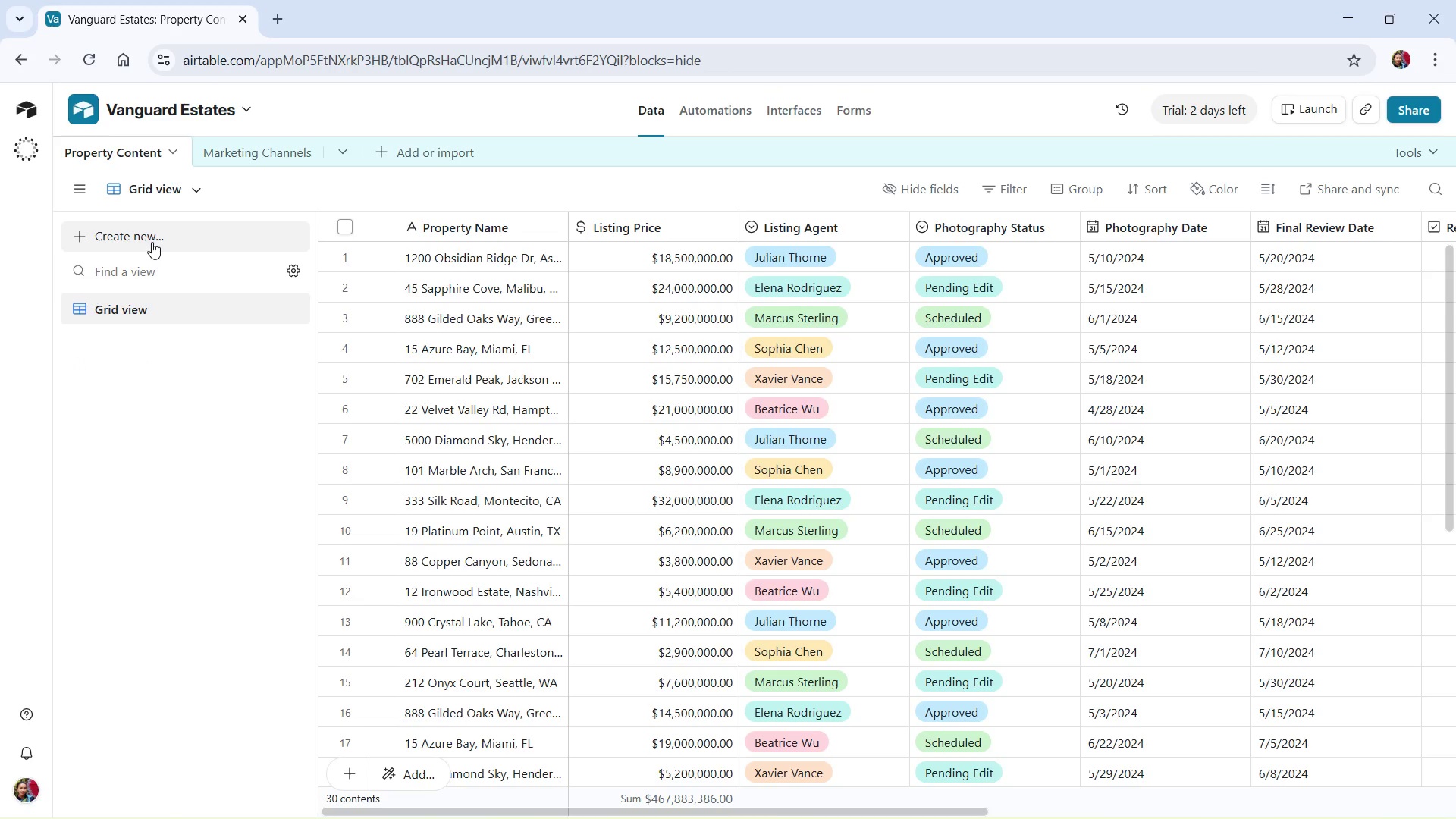 
left_click([152, 242])
 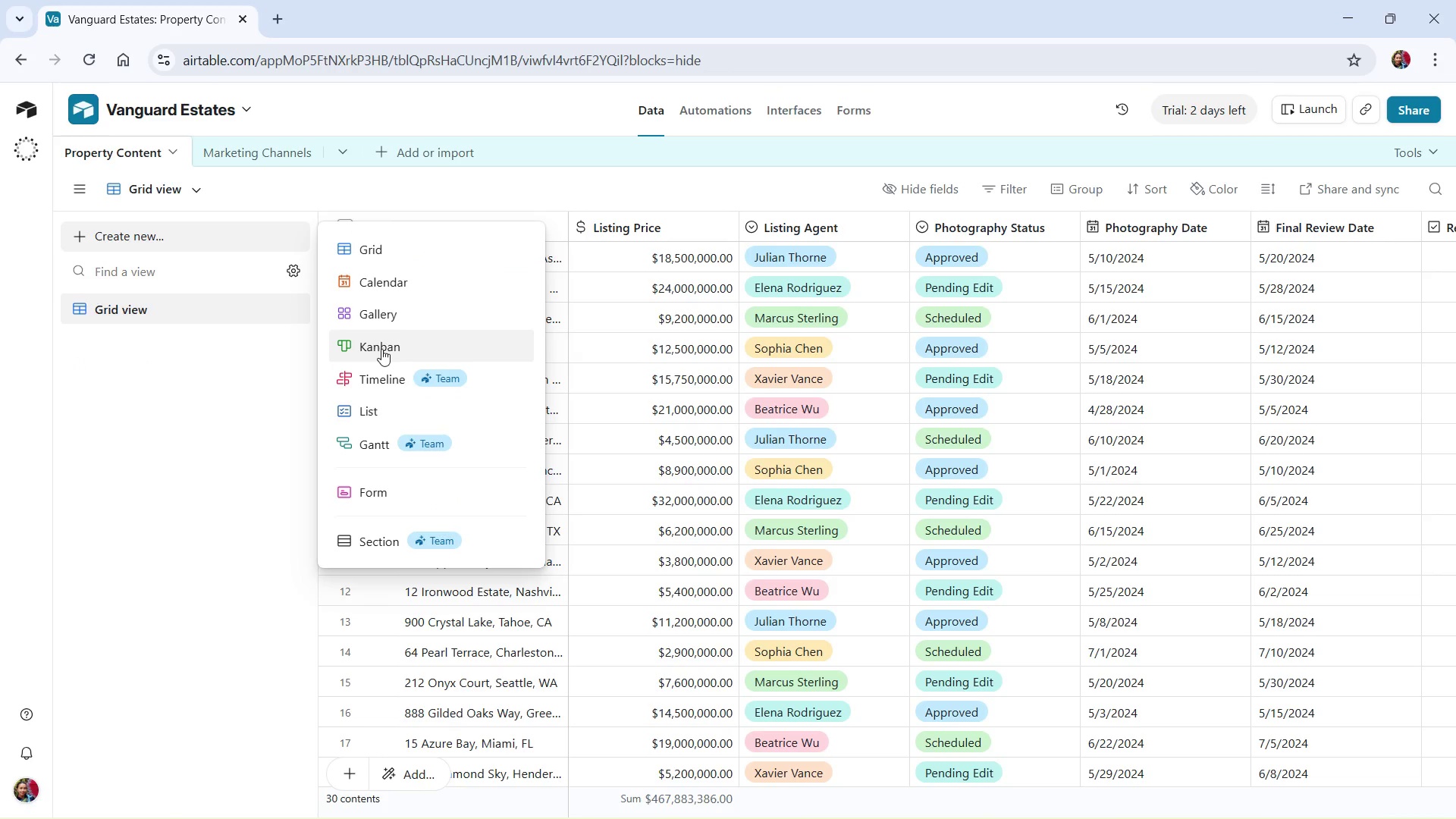 
mouse_move([411, 347])
 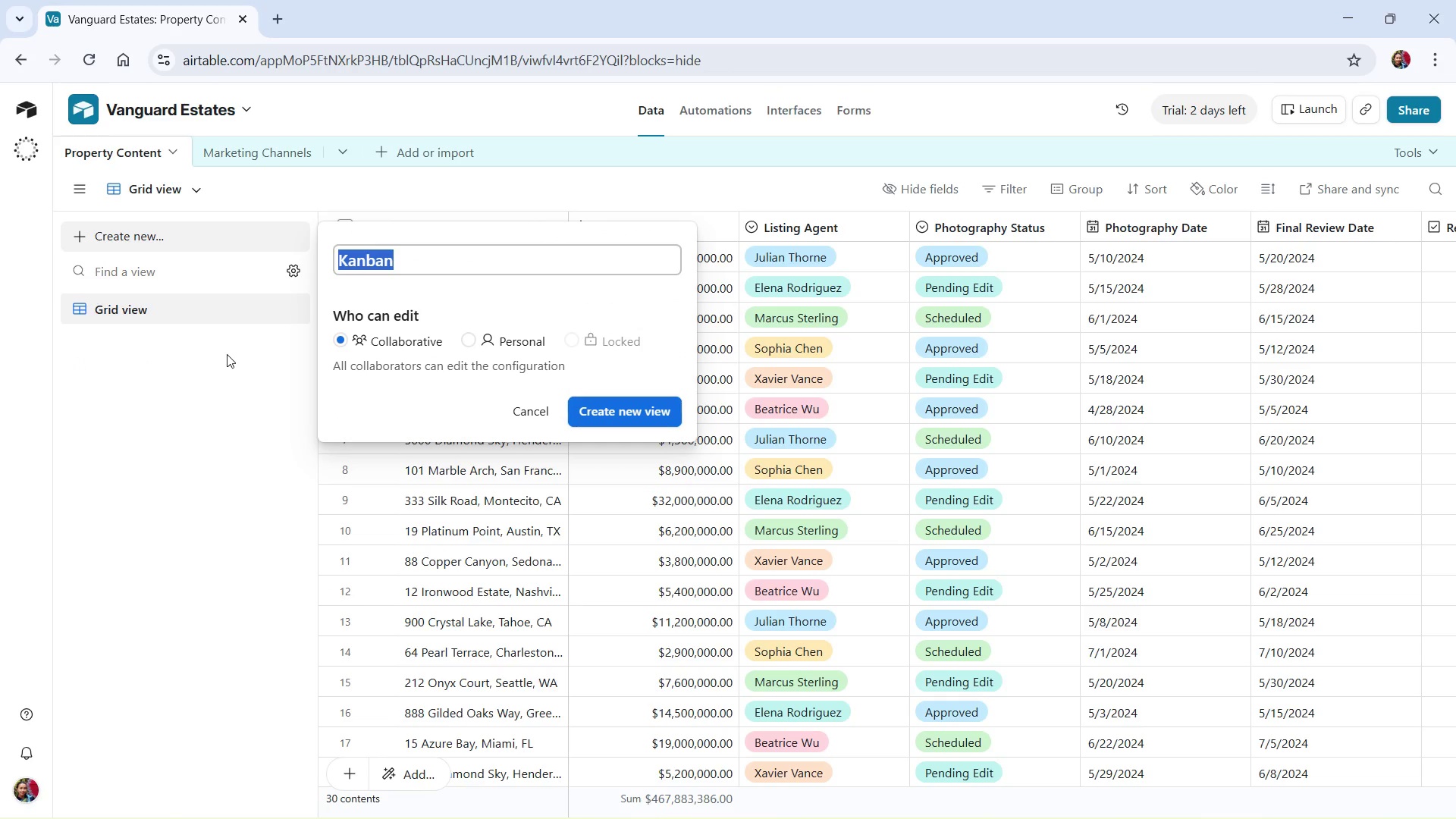 
wait(6.53)
 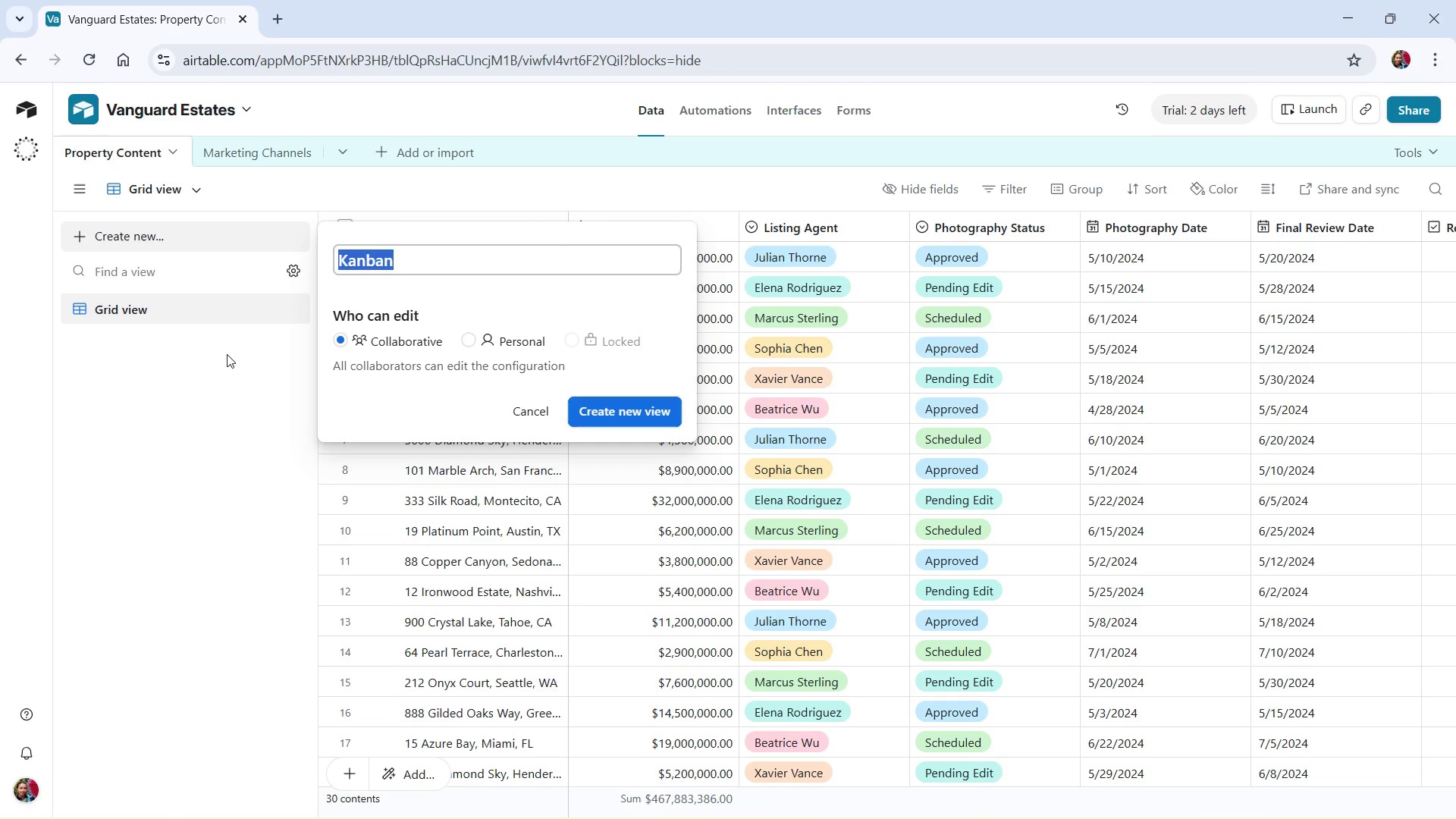 
type(Photography Status)
 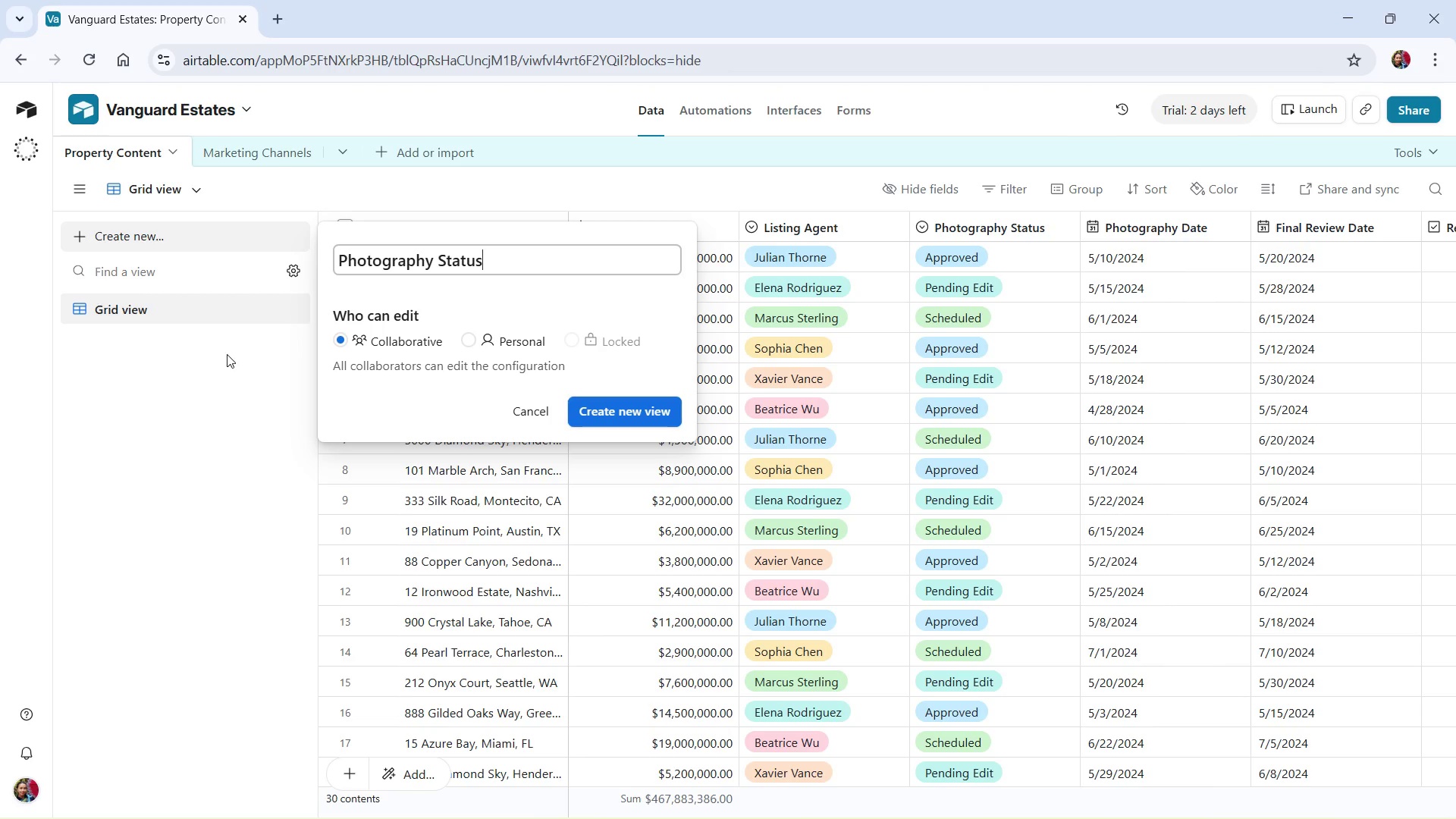 
key(Control+Shift+ArrowLeft)
 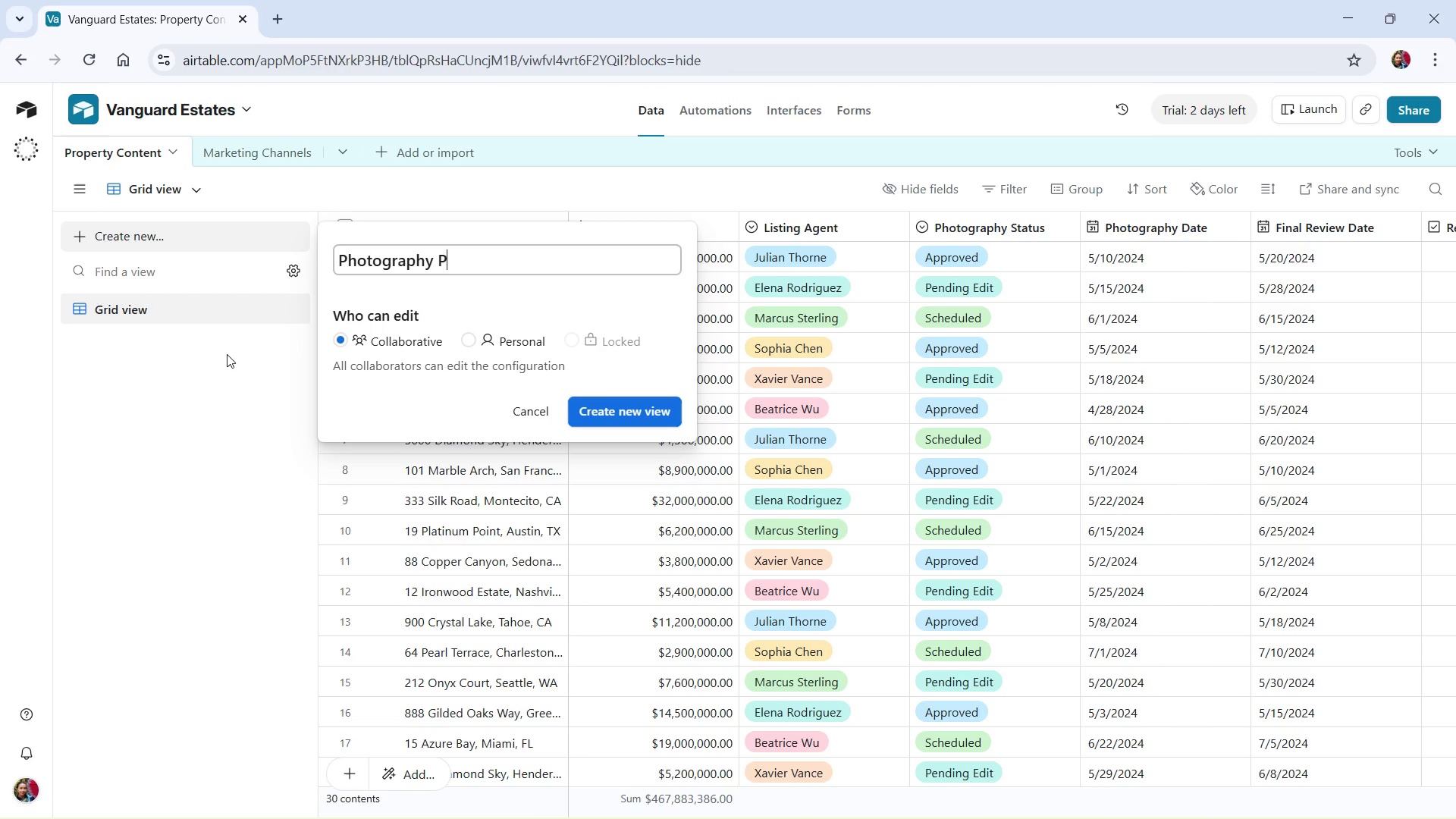 
type(Pipeline)
 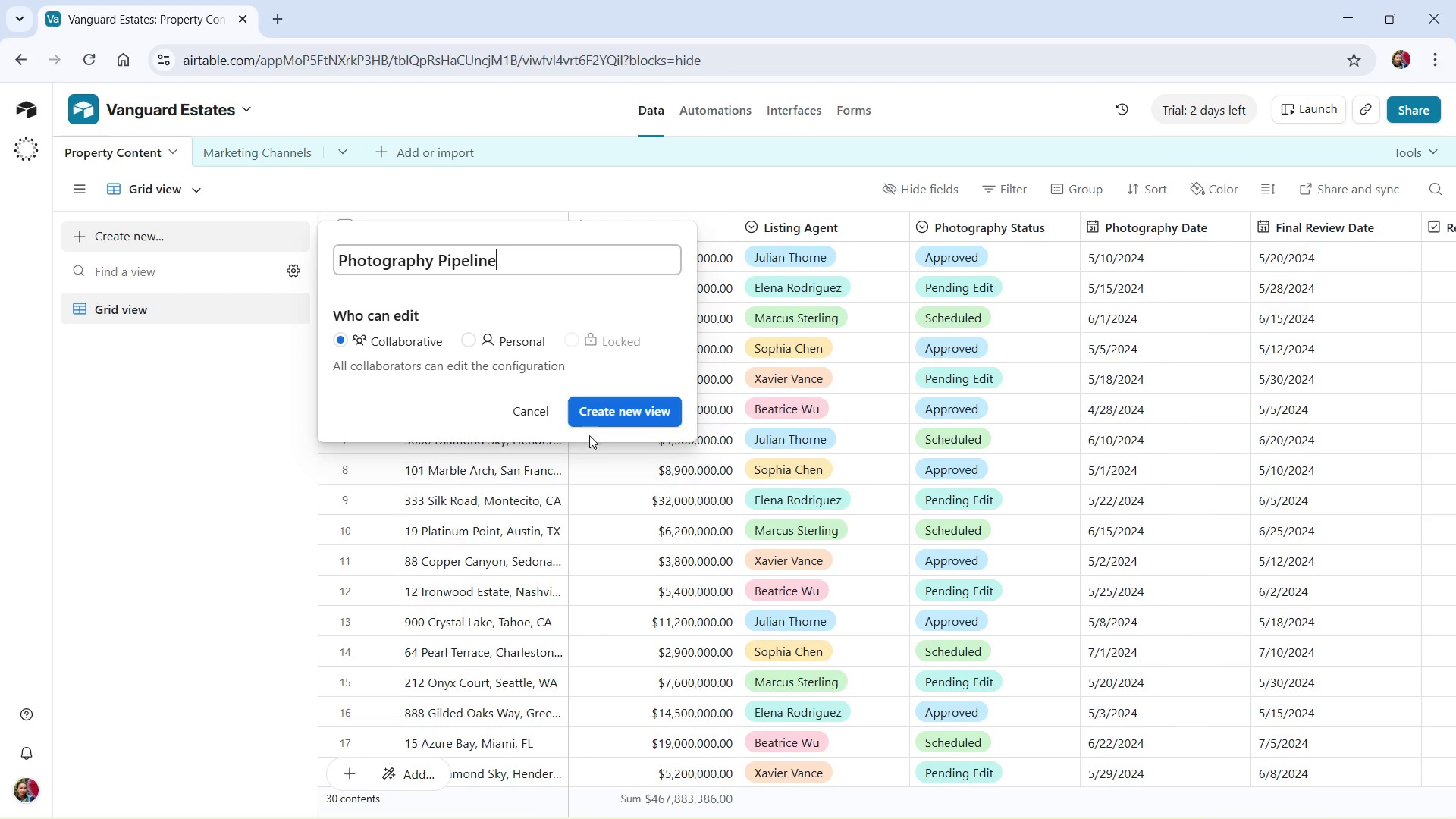 
left_click([596, 404])
 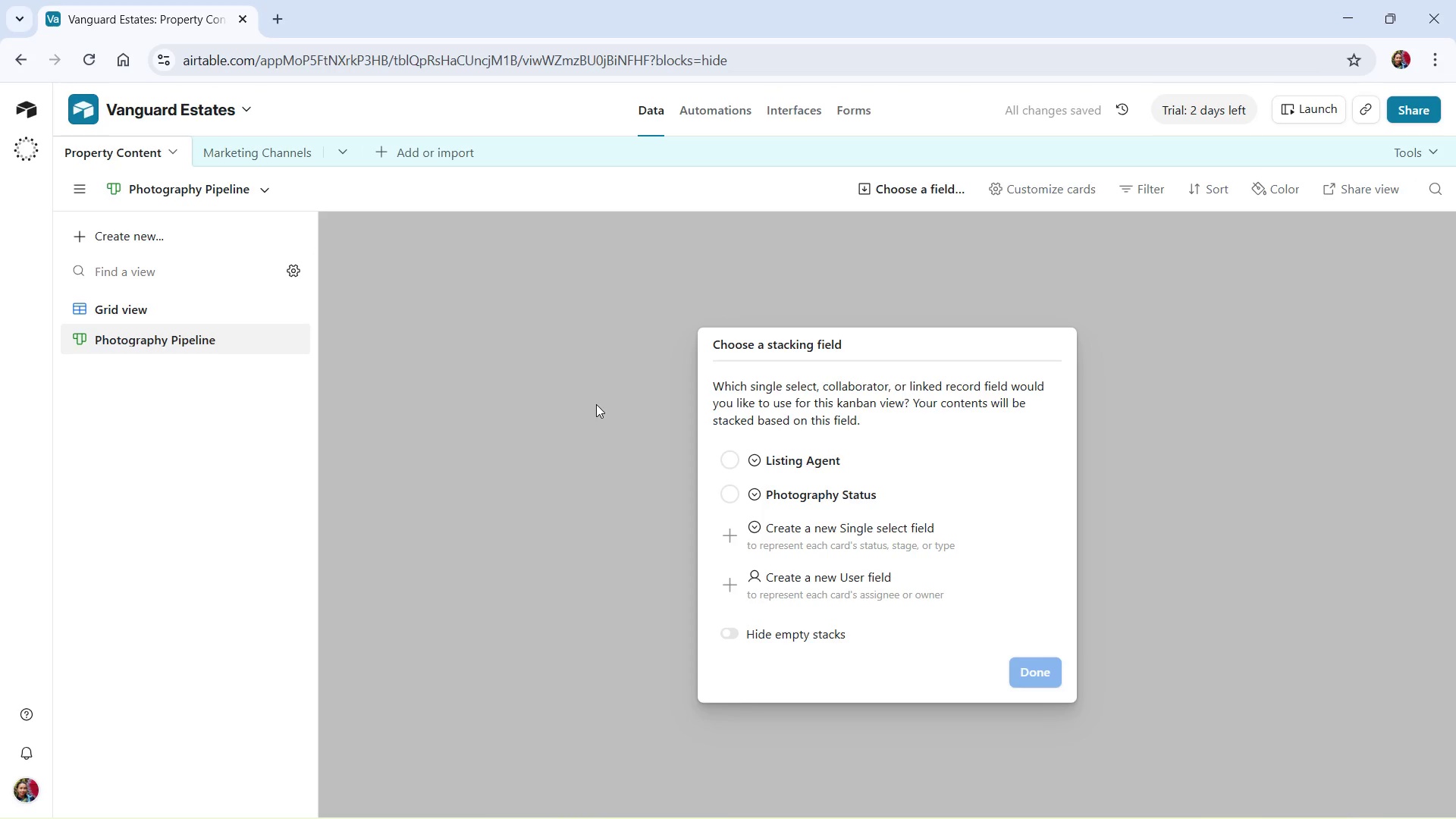 
wait(6.02)
 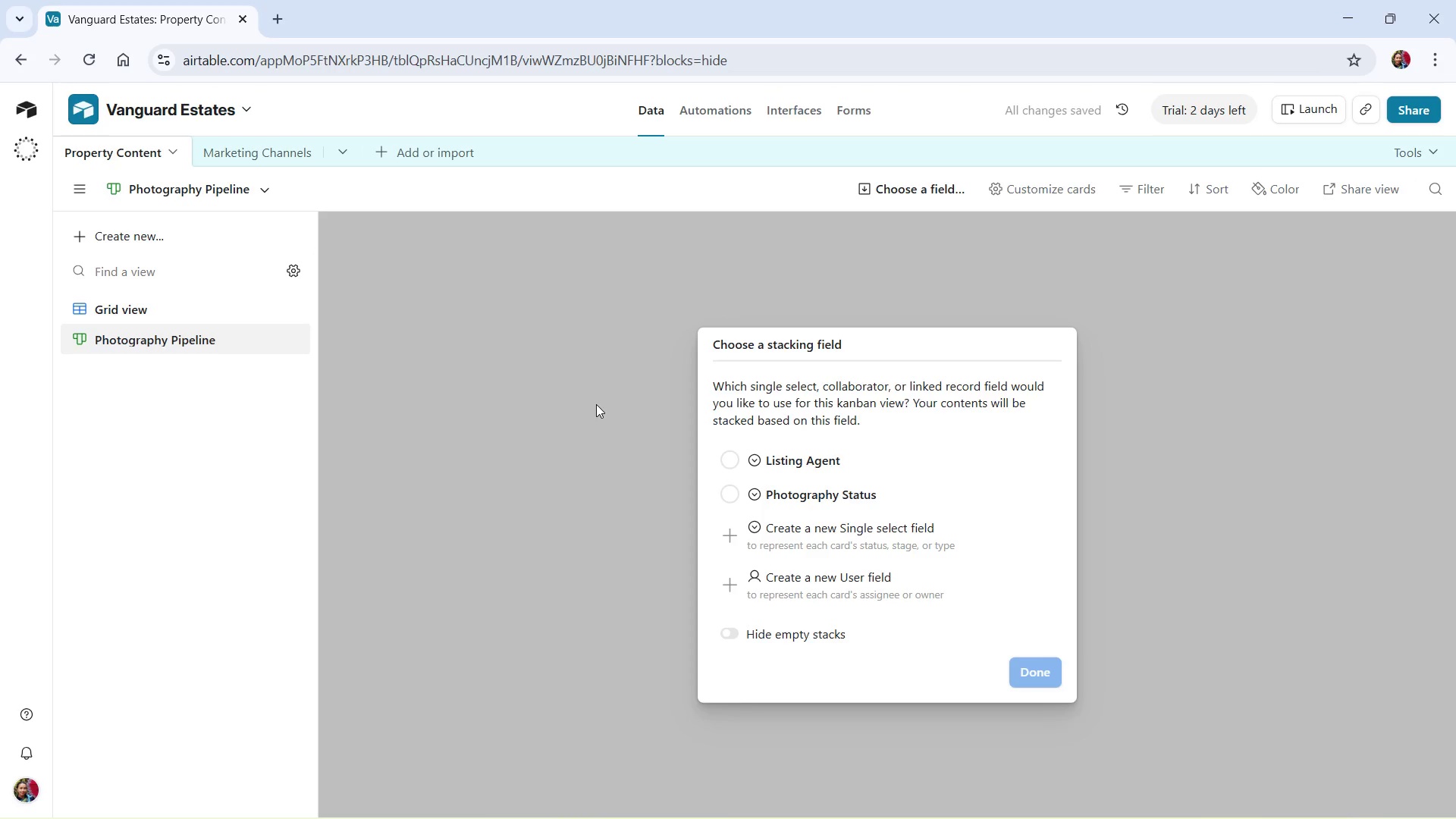 
left_click([735, 491])
 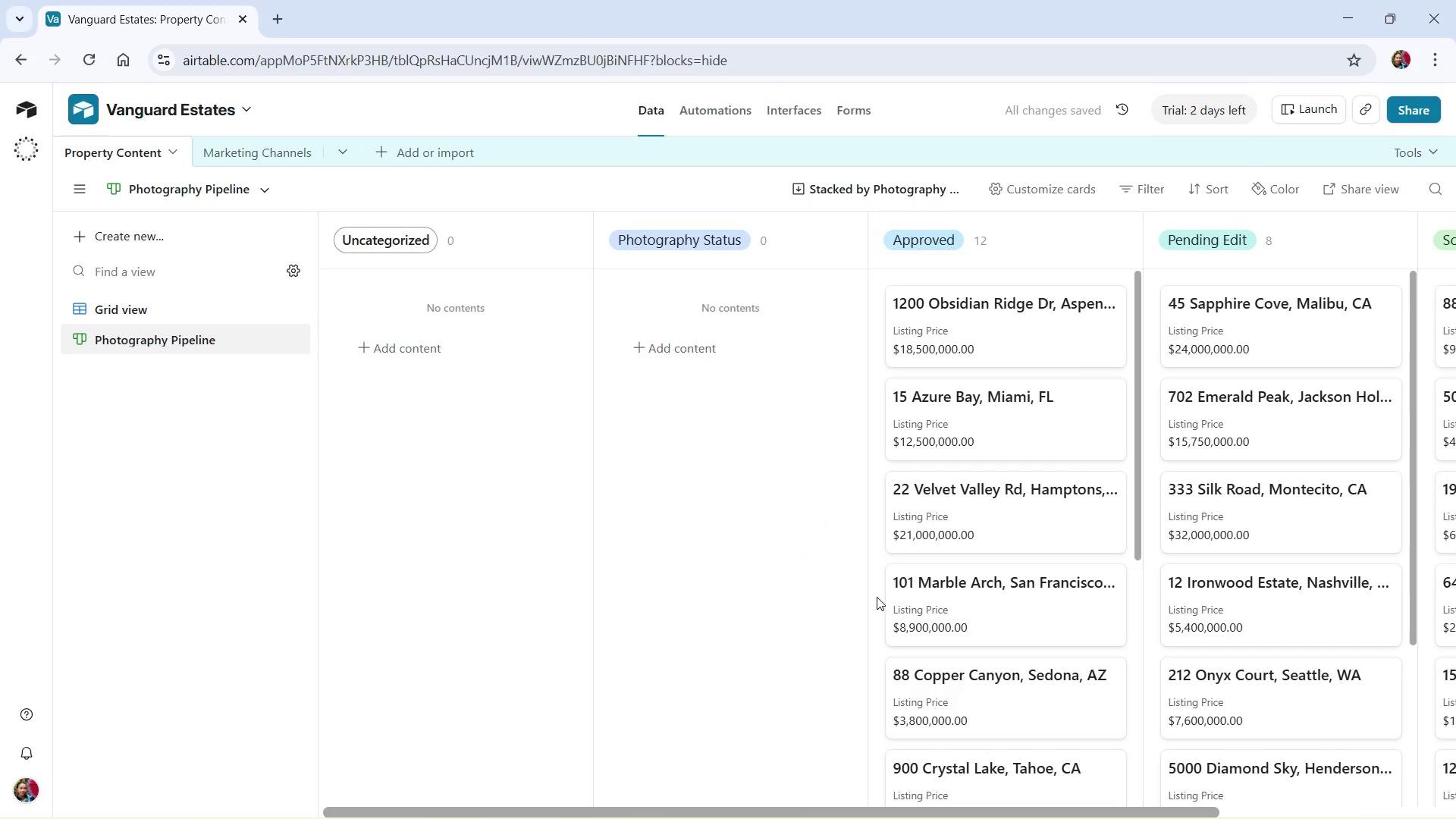 
left_click([293, 156])
 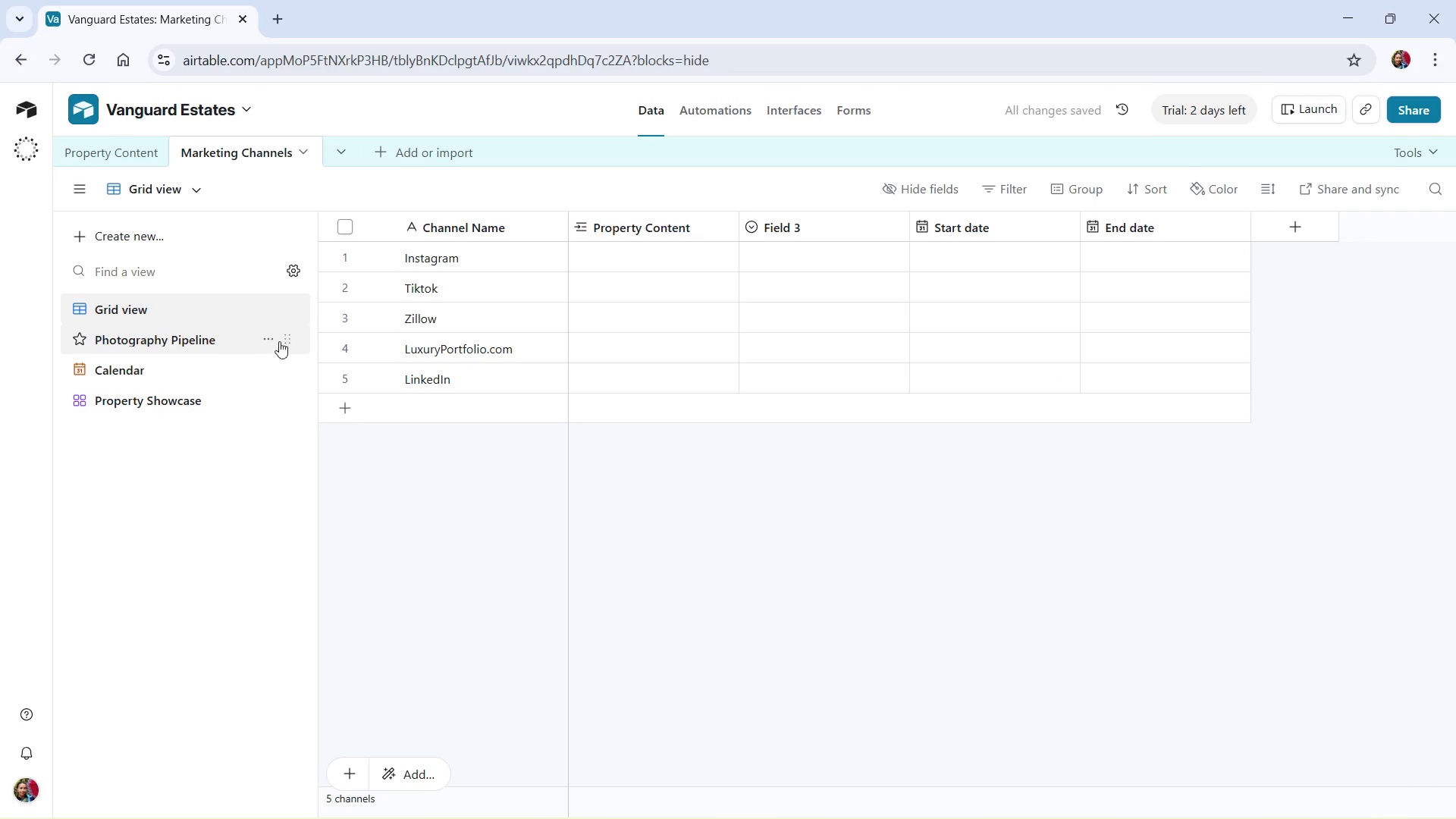 
left_click([267, 338])
 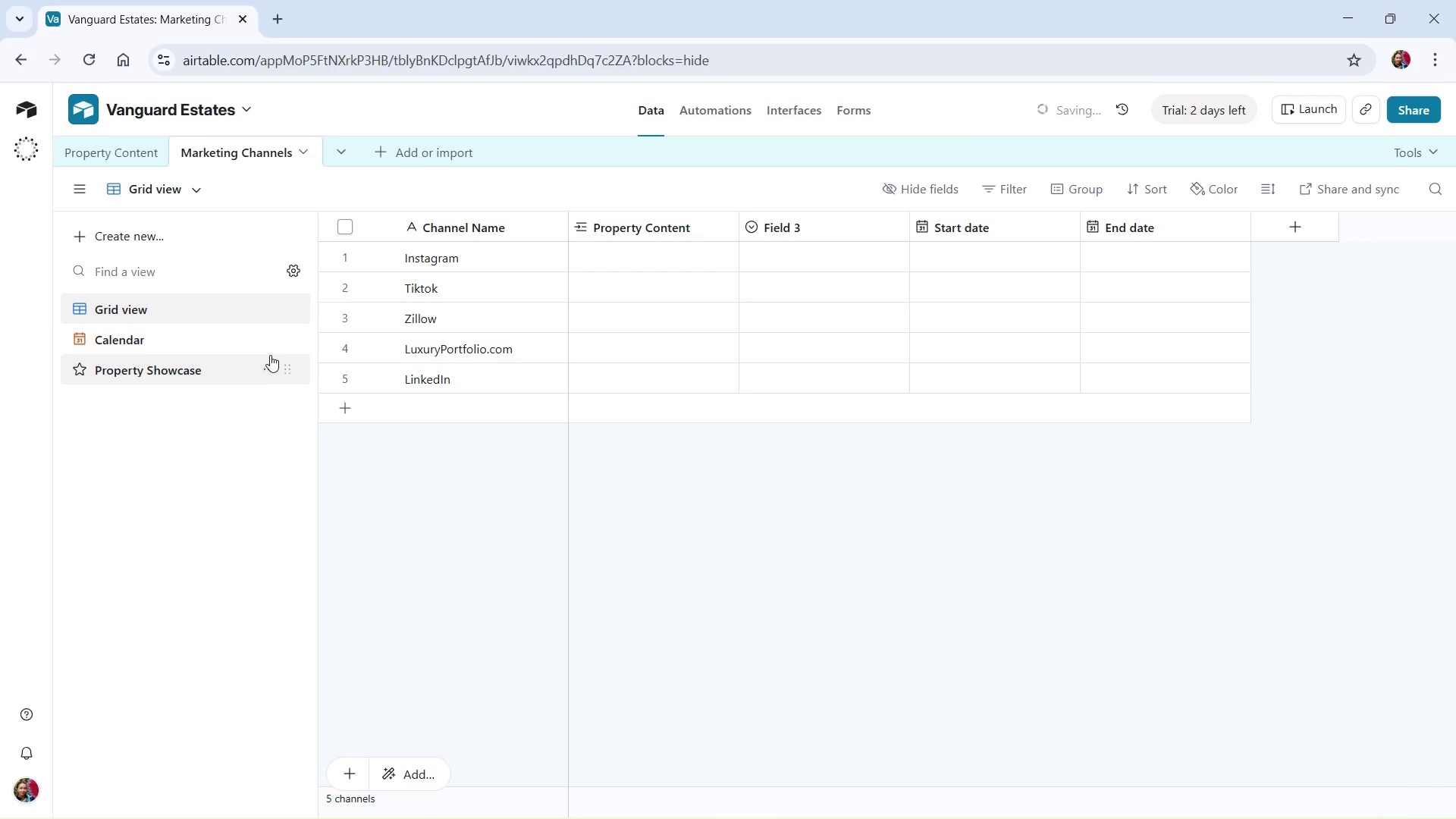 
left_click([272, 340])
 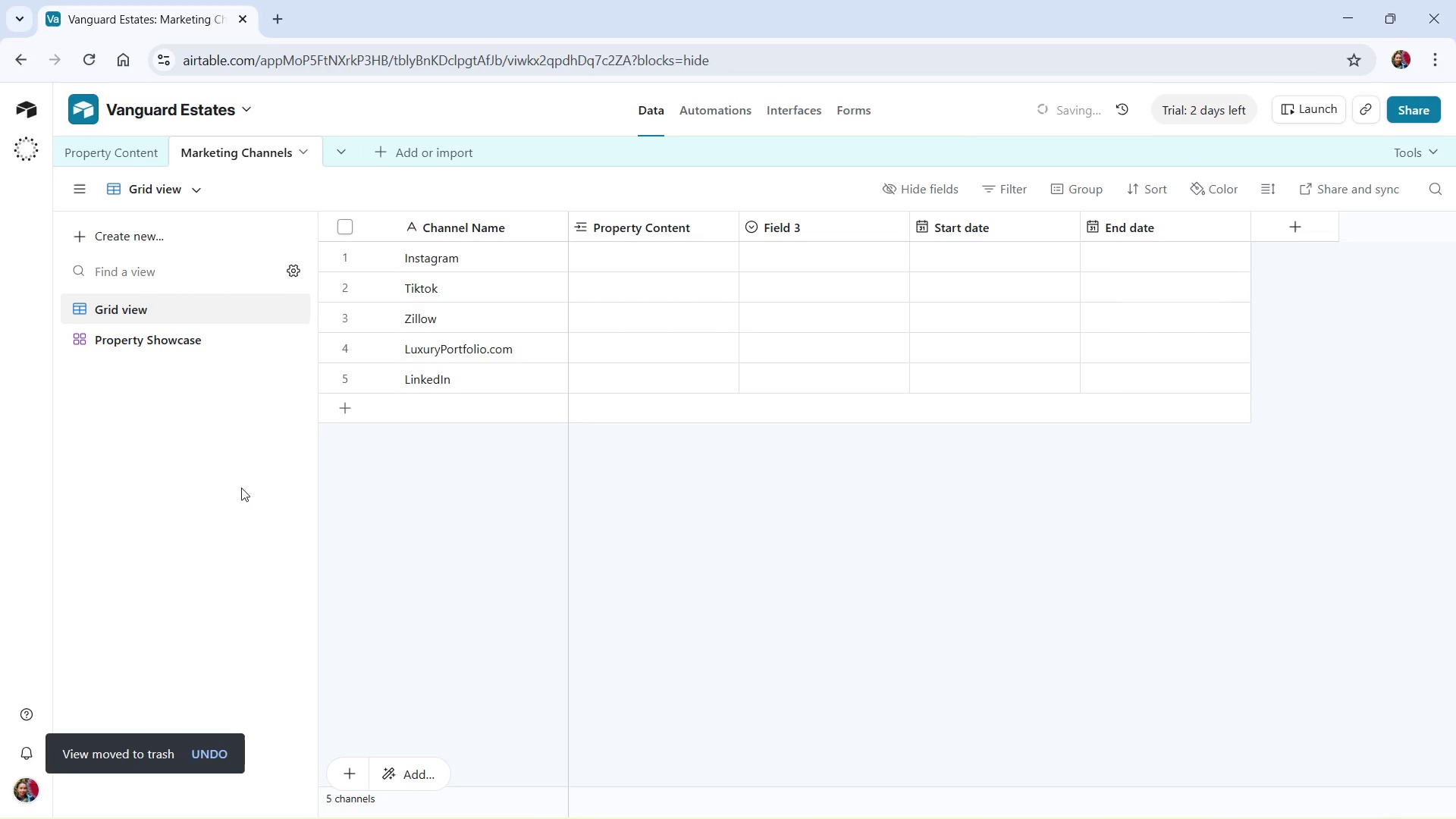 
left_click([262, 339])
 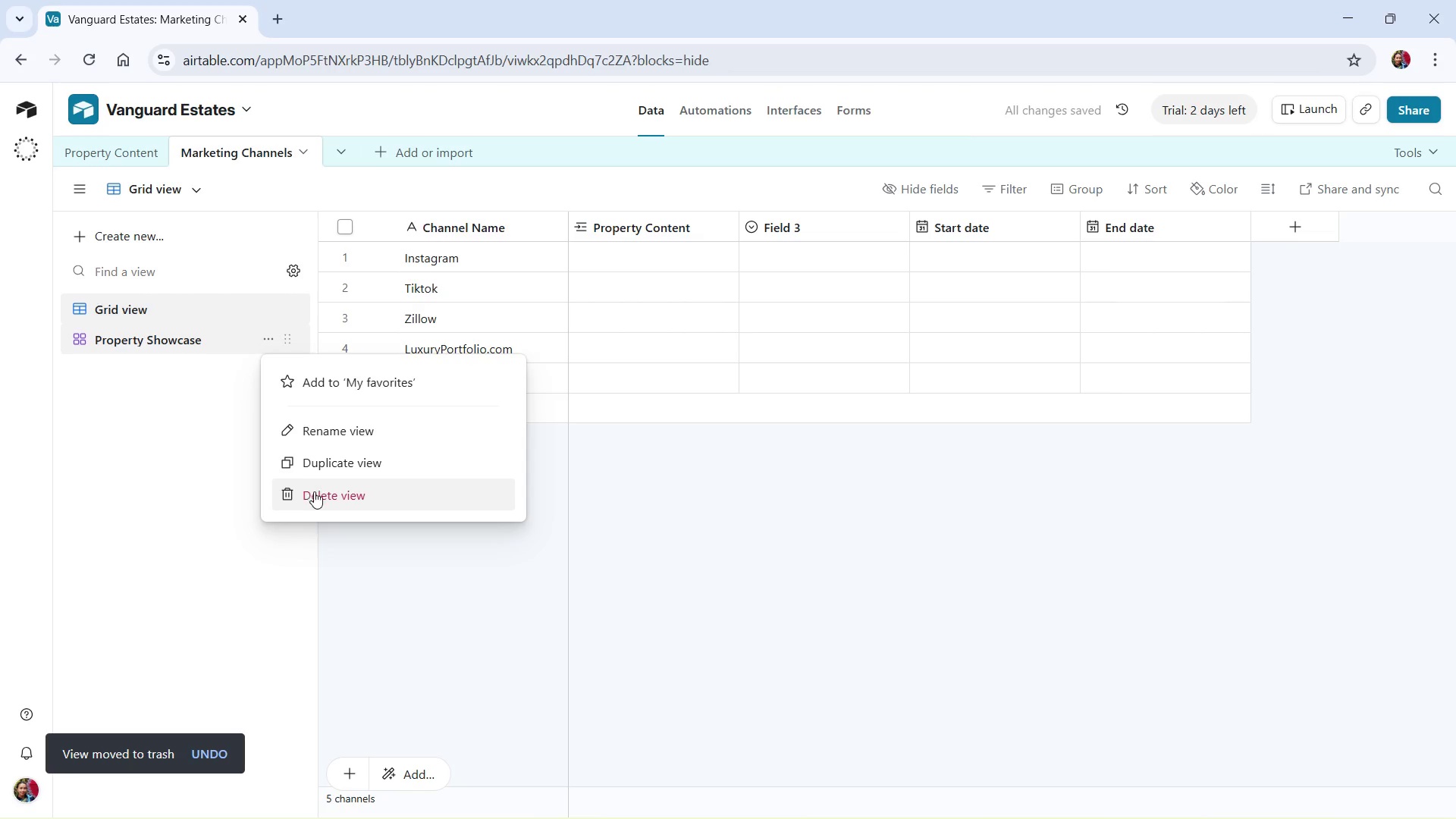 
left_click([318, 494])
 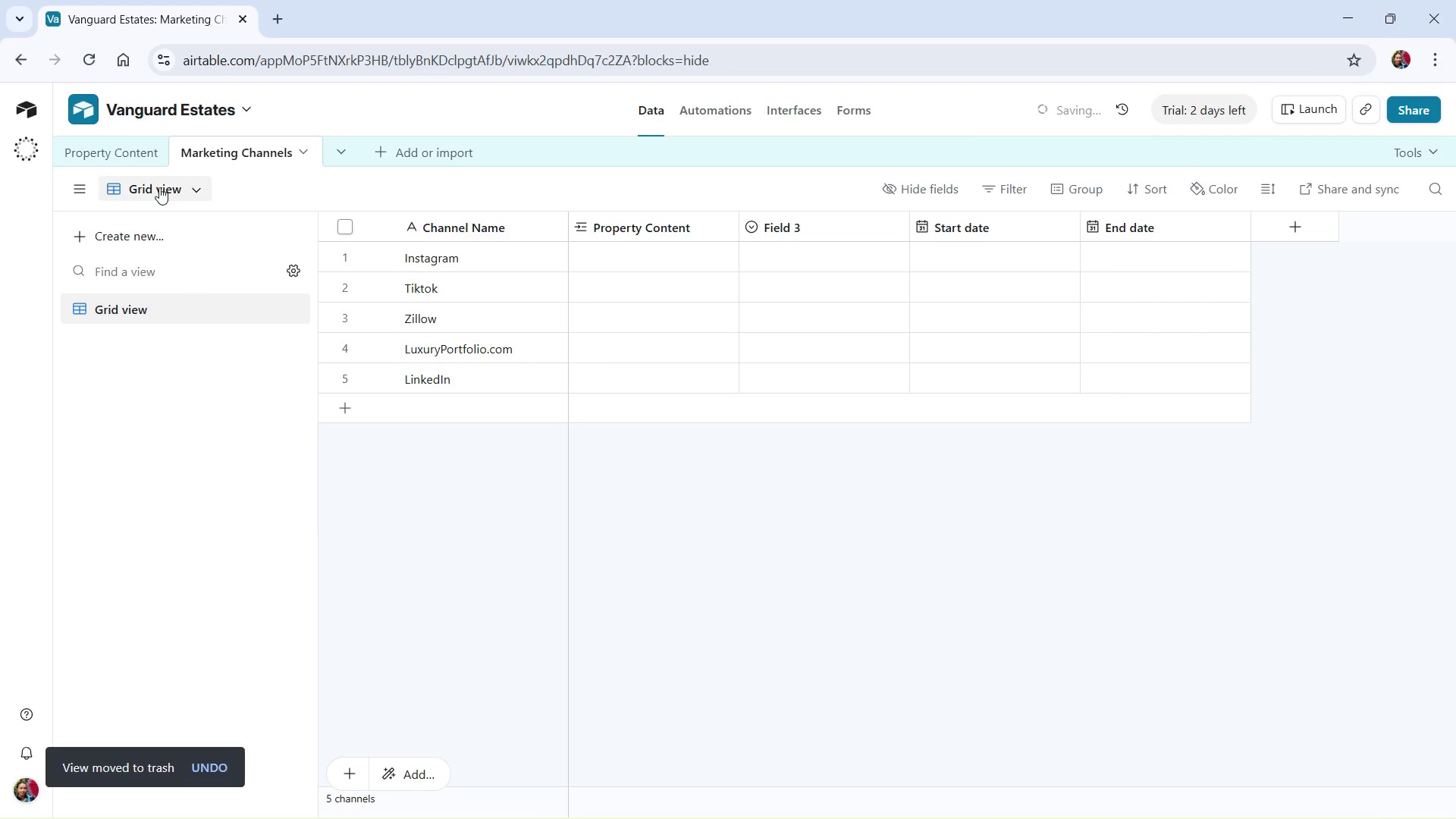 
left_click([136, 155])
 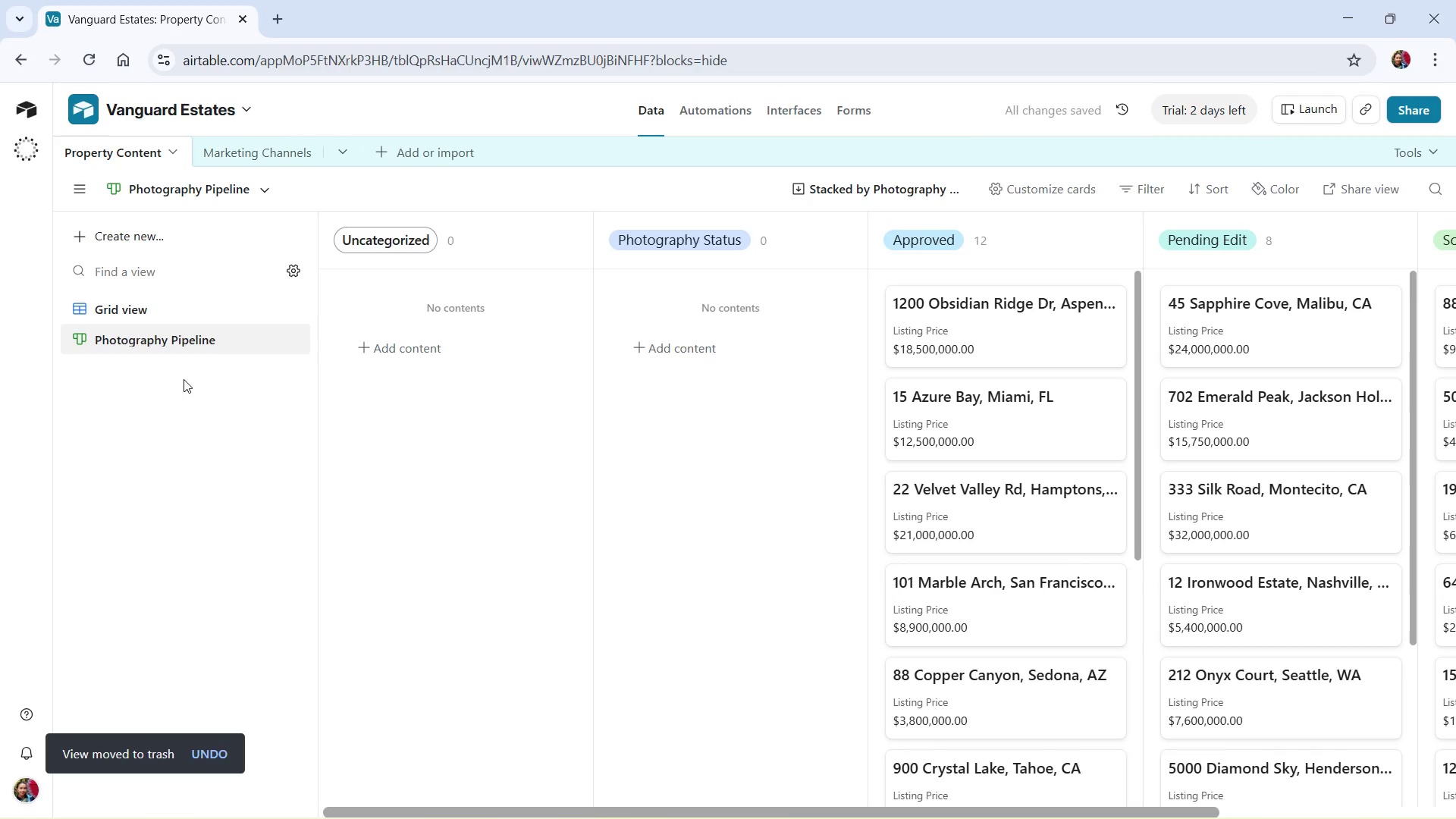 
wait(8.88)
 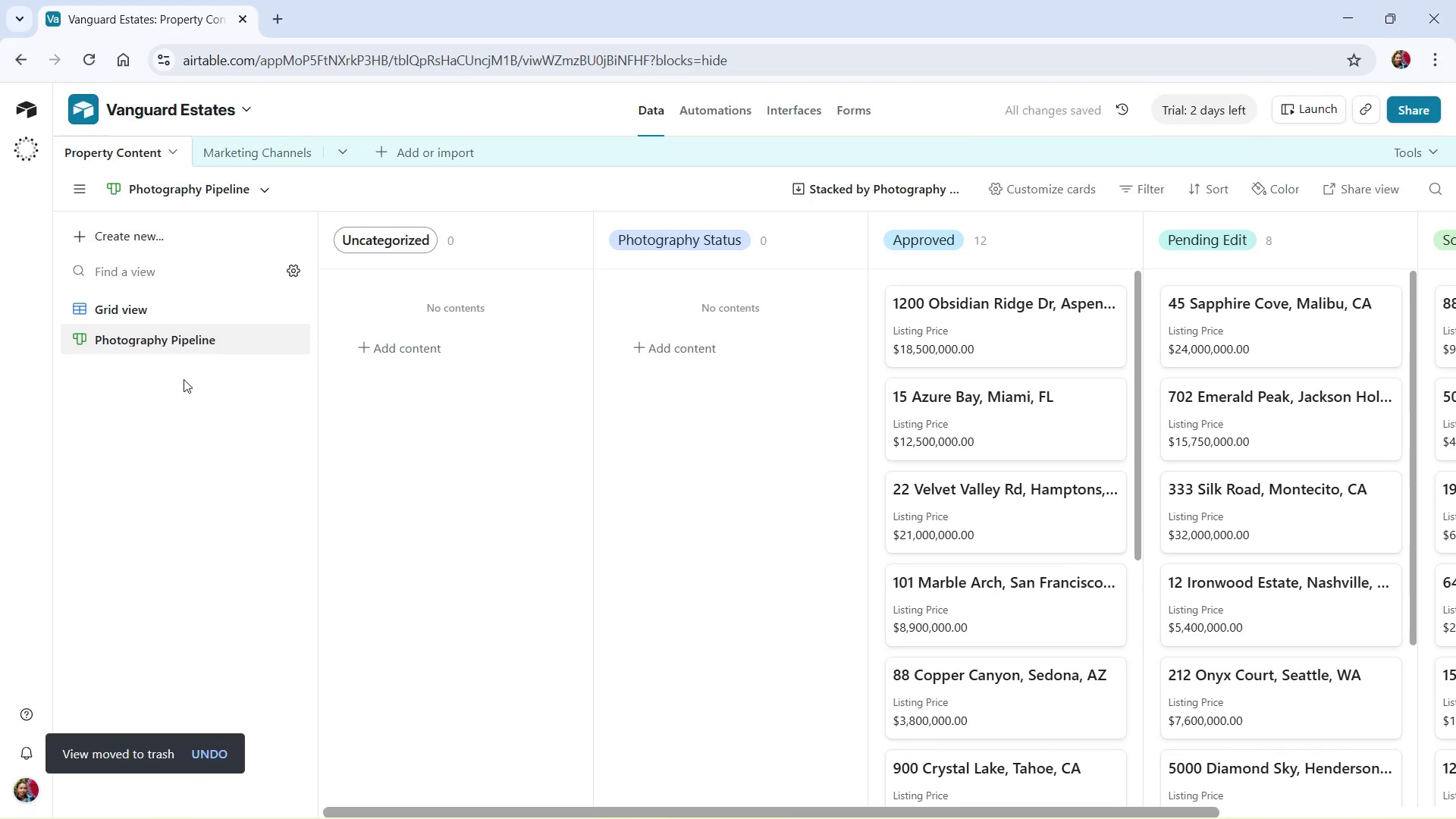 
left_click_drag(start_coordinate=[891, 810], to_coordinate=[1228, 793])
 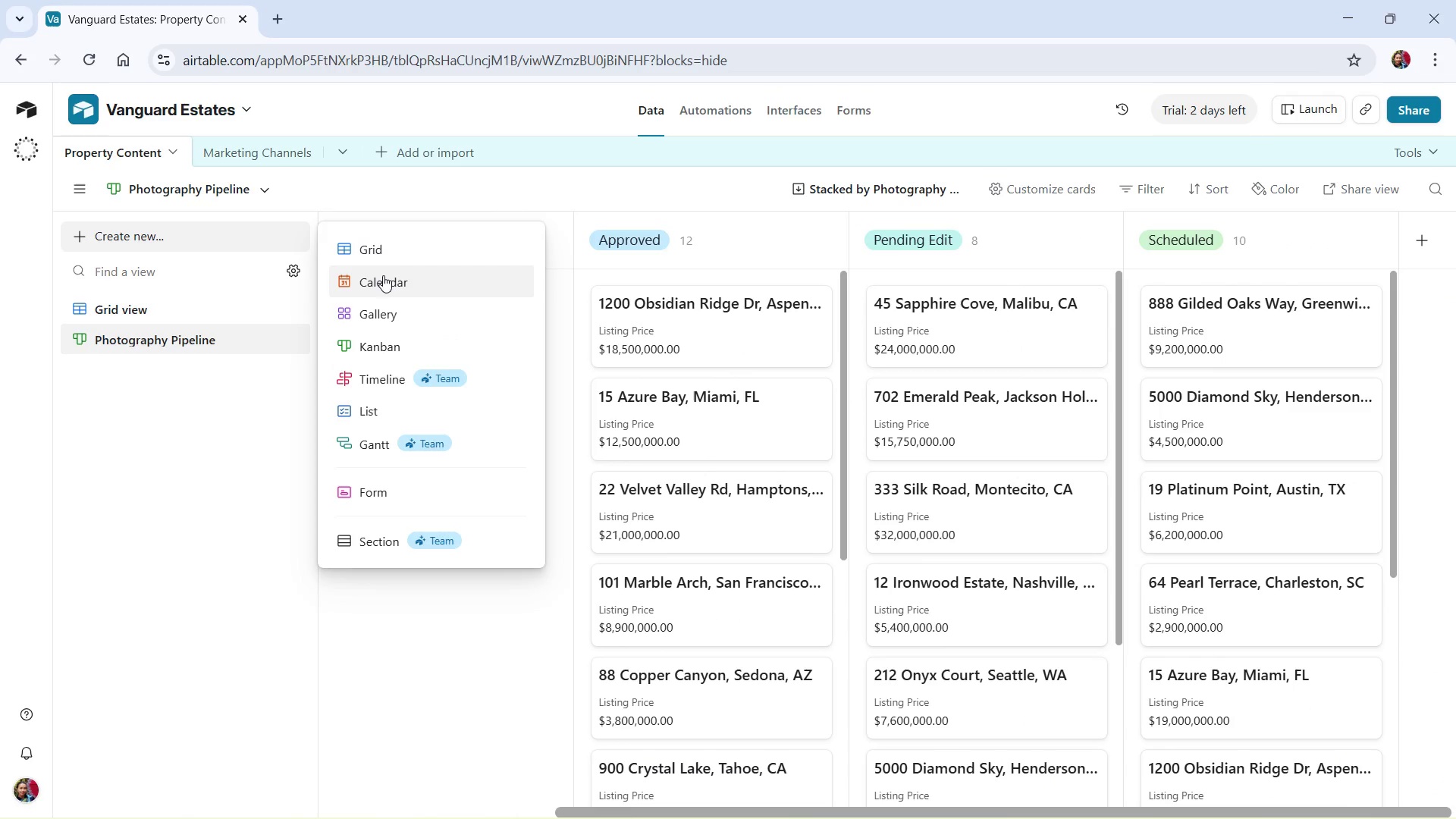 
wait(5.59)
 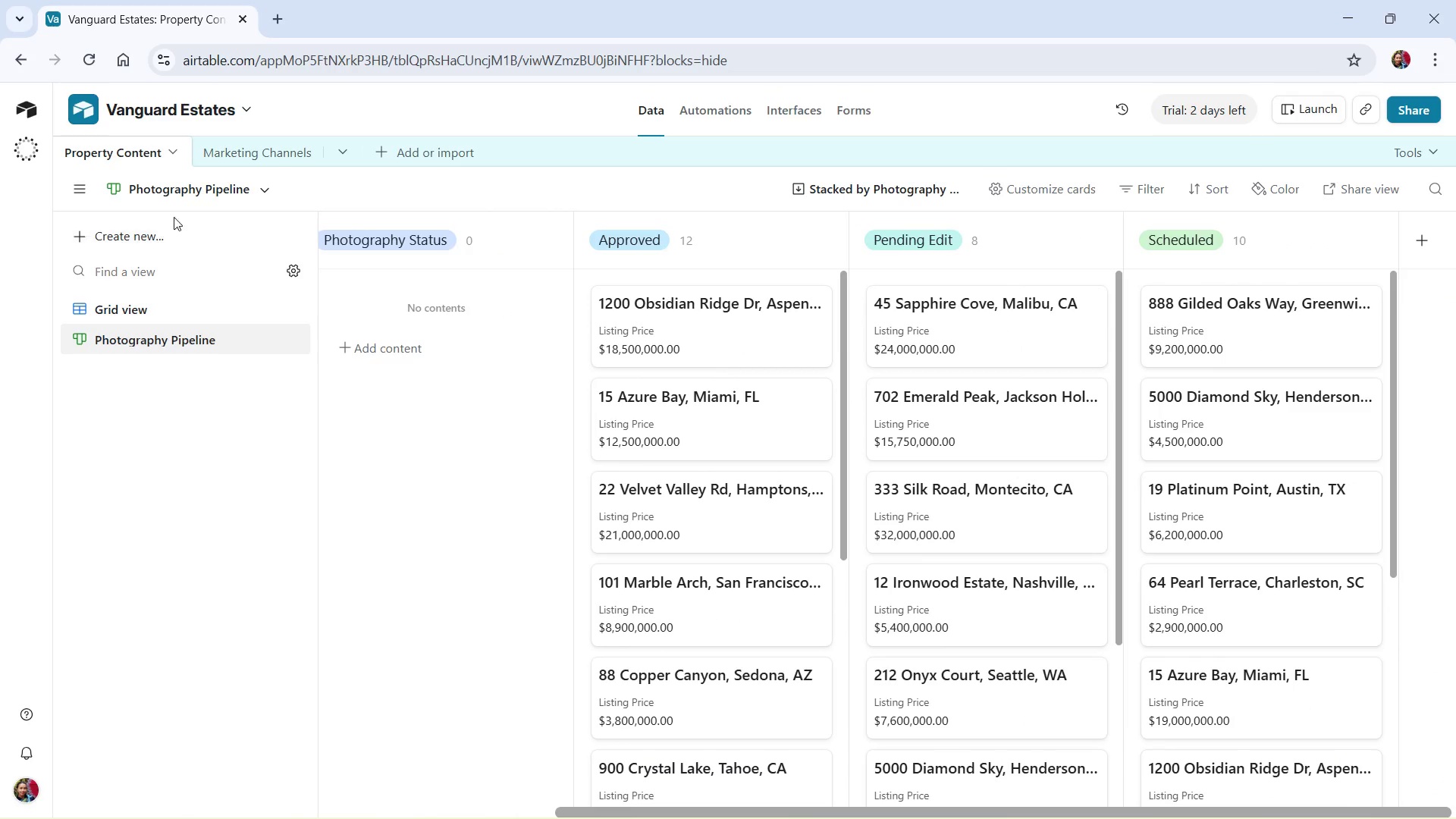 
left_click([383, 275])
 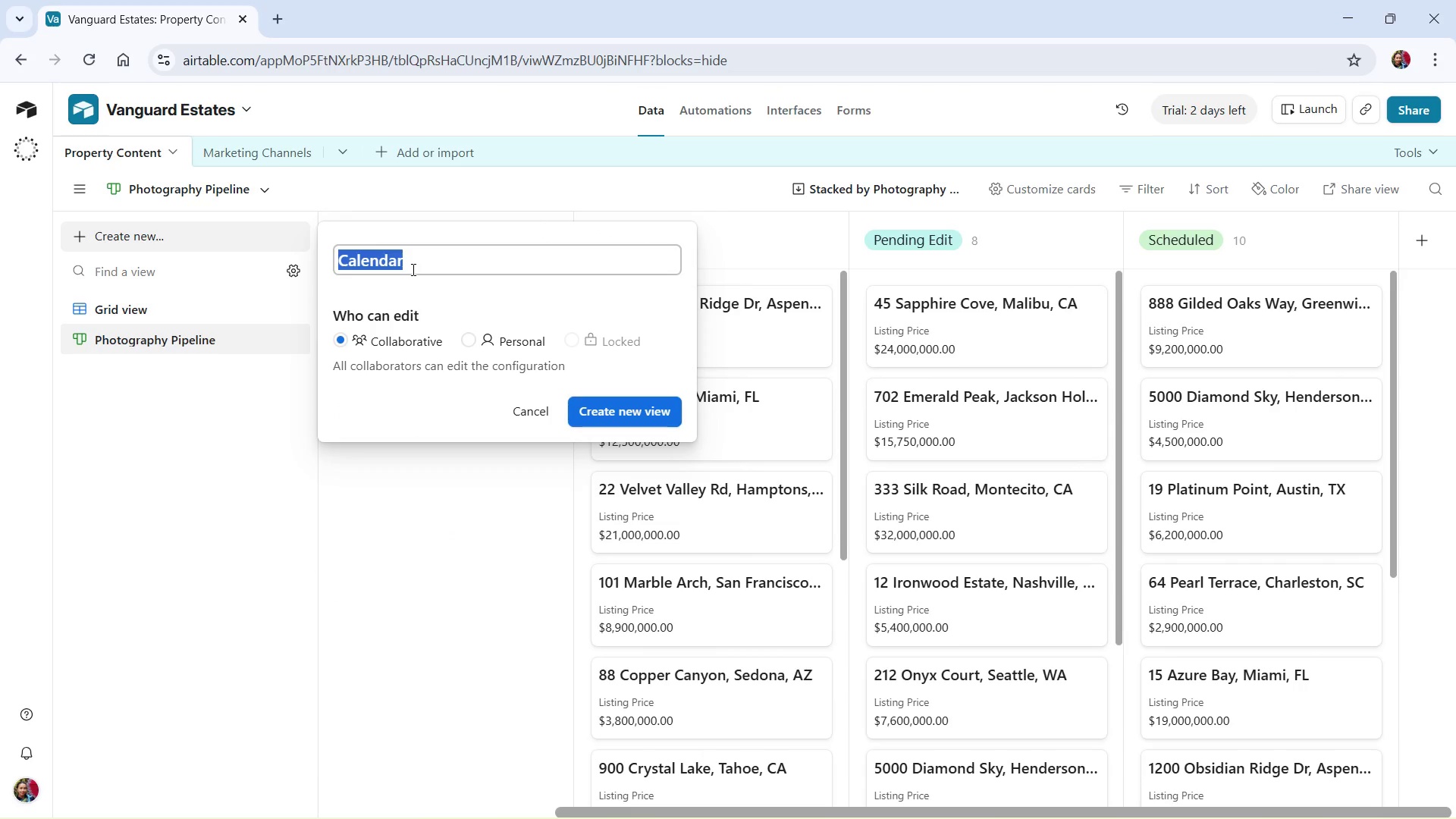 
wait(5.67)
 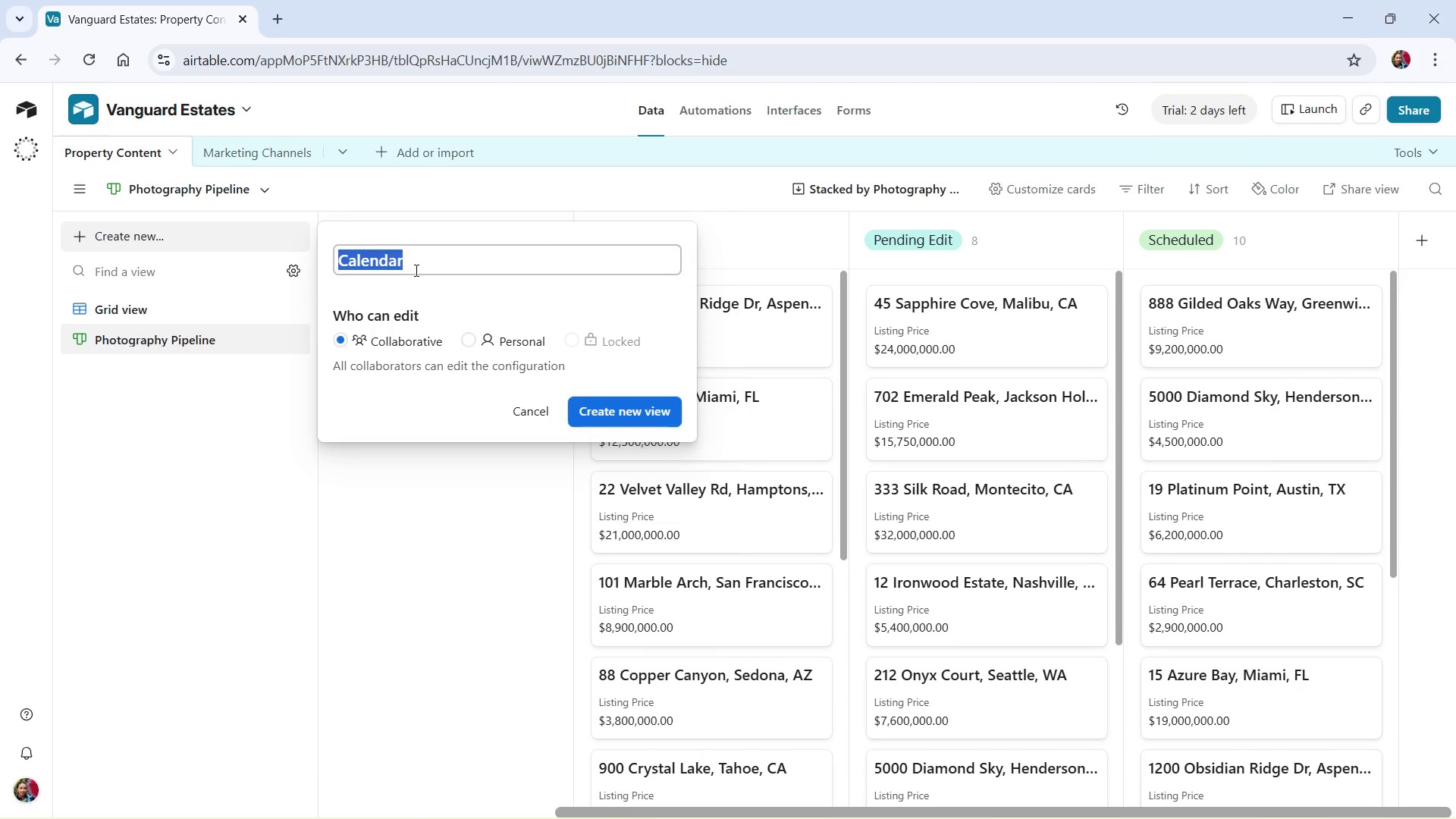 
key(Control+ArrowLeft)
 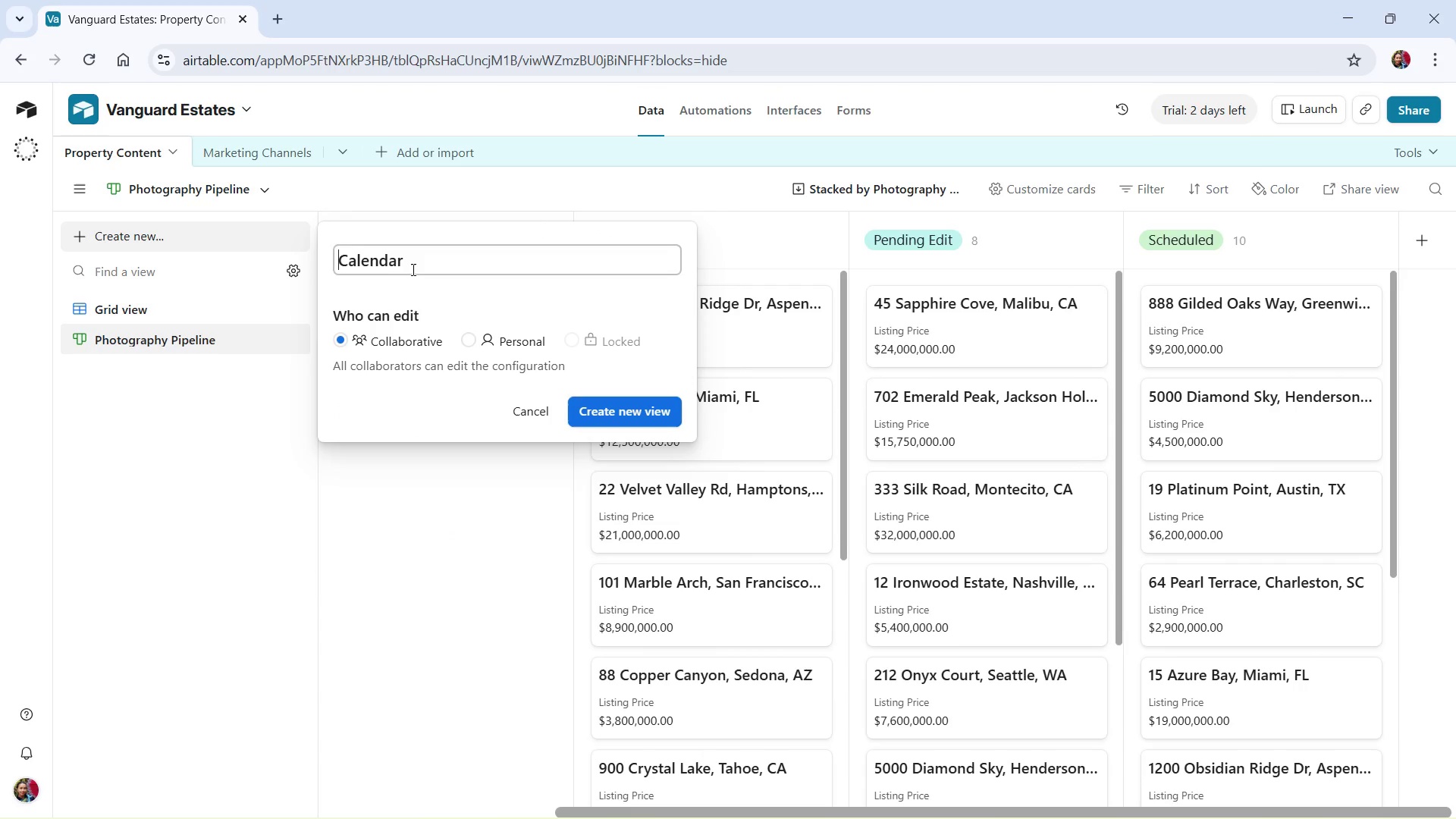 
type(Launch )
 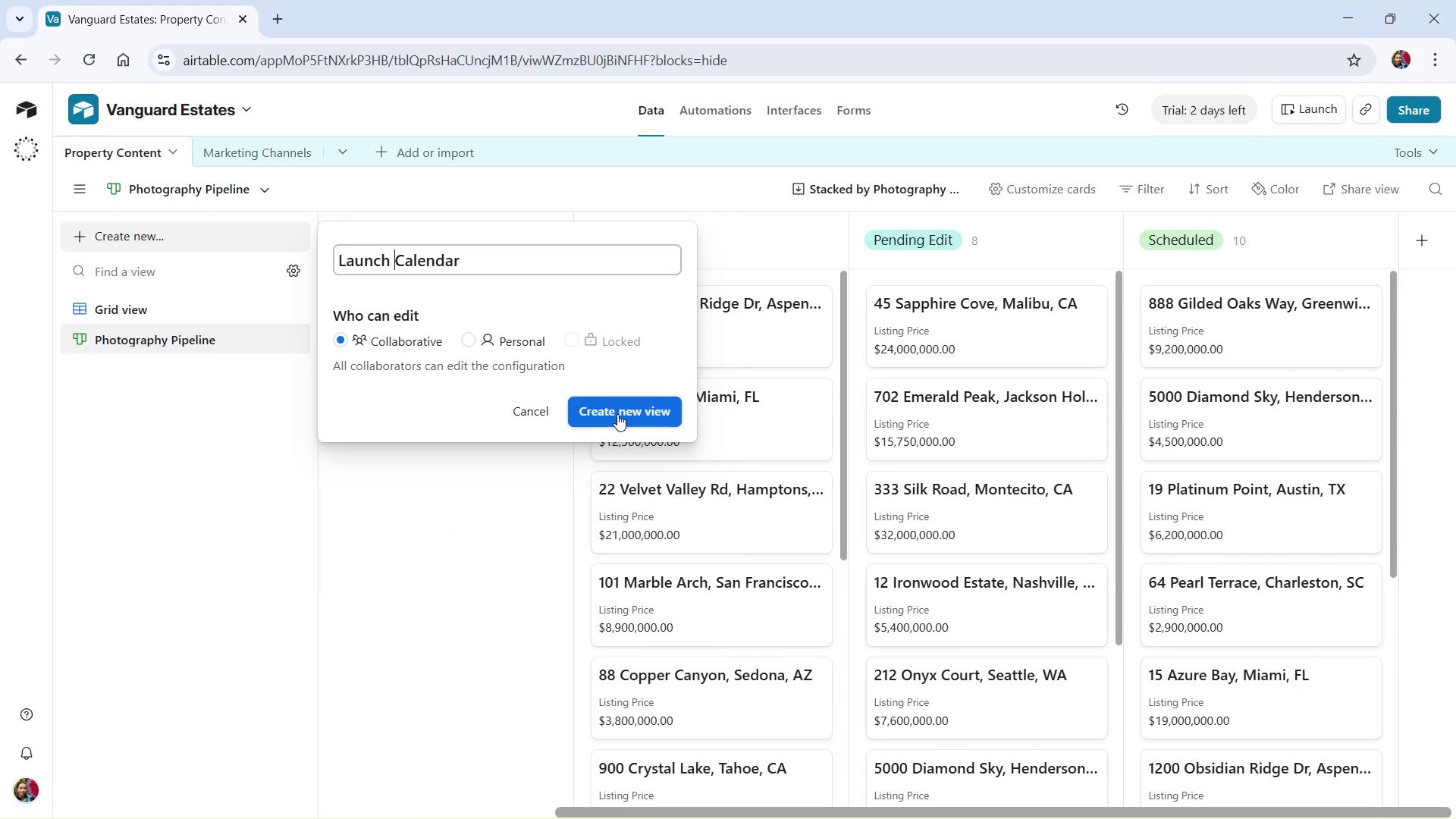 
left_click([625, 419])
 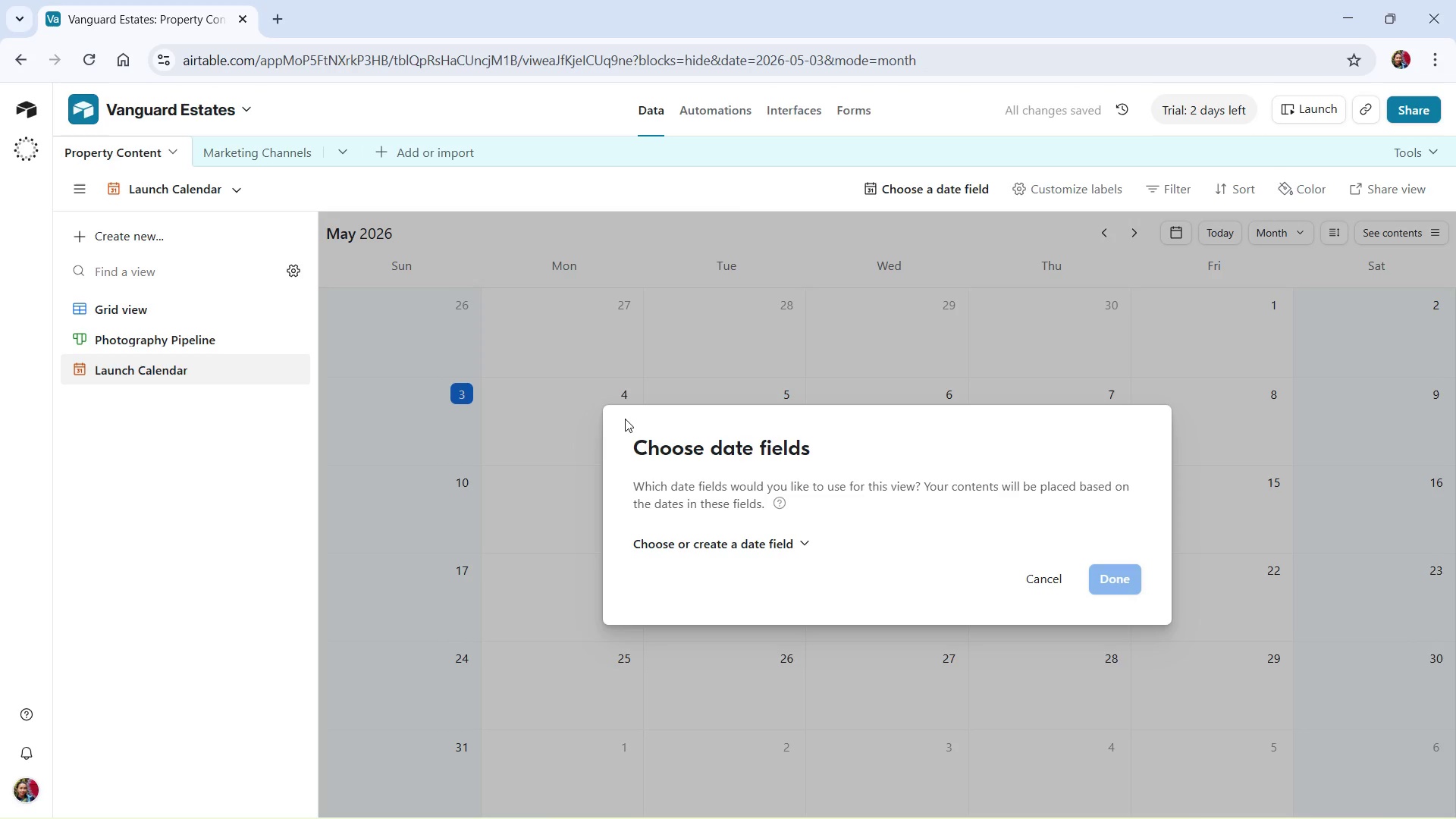 
wait(7.47)
 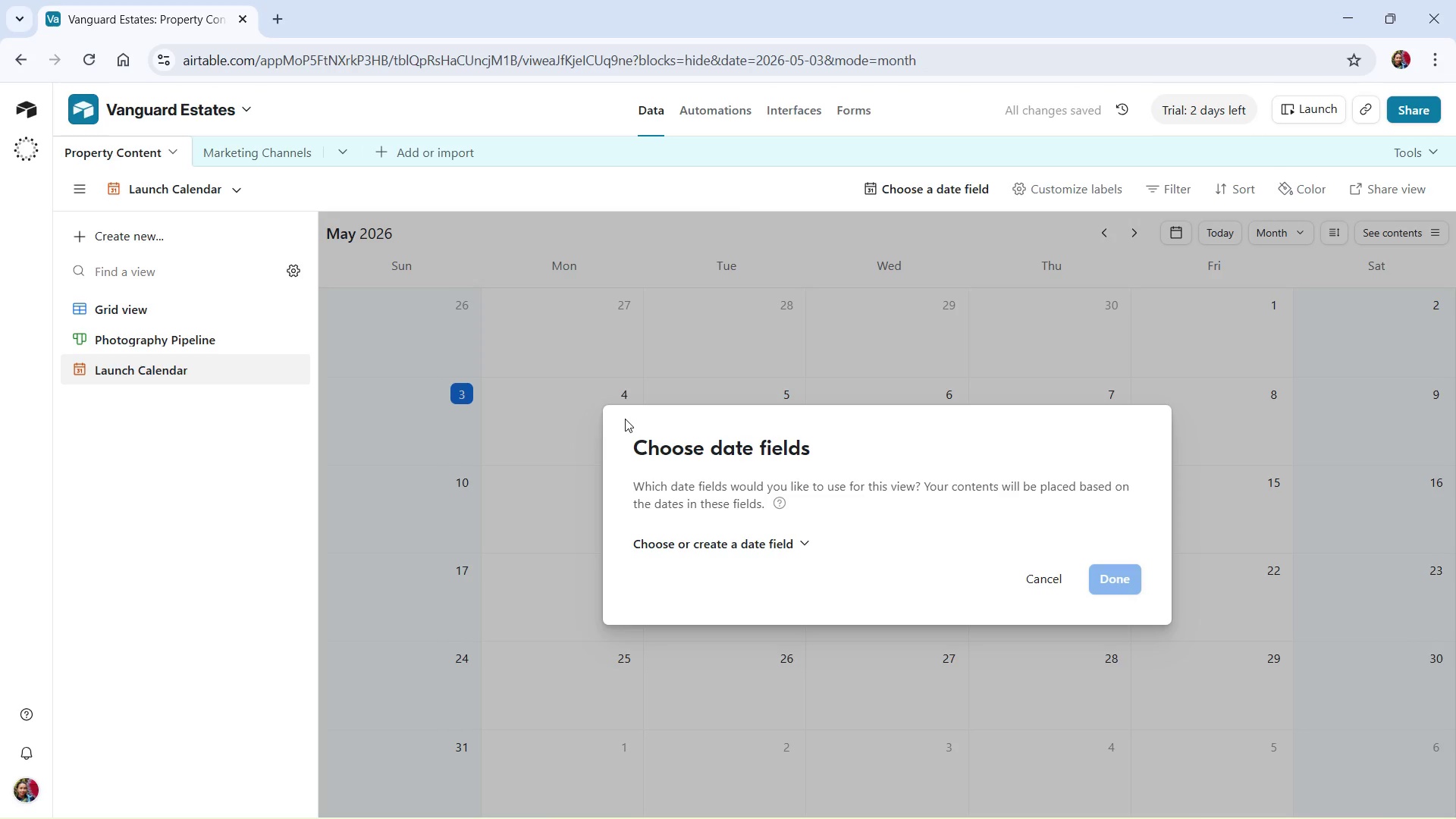 
left_click([804, 548])
 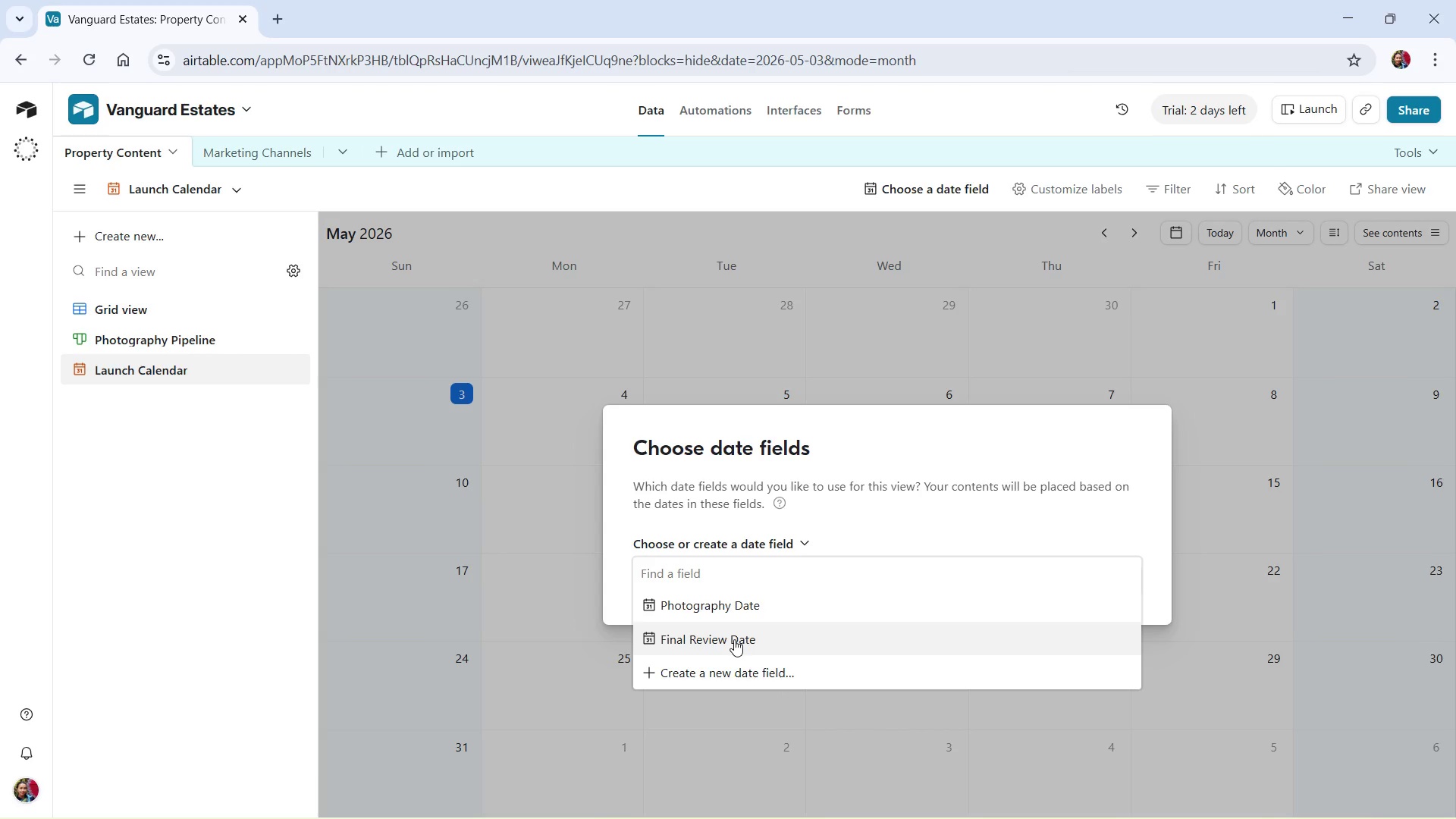 
wait(16.59)
 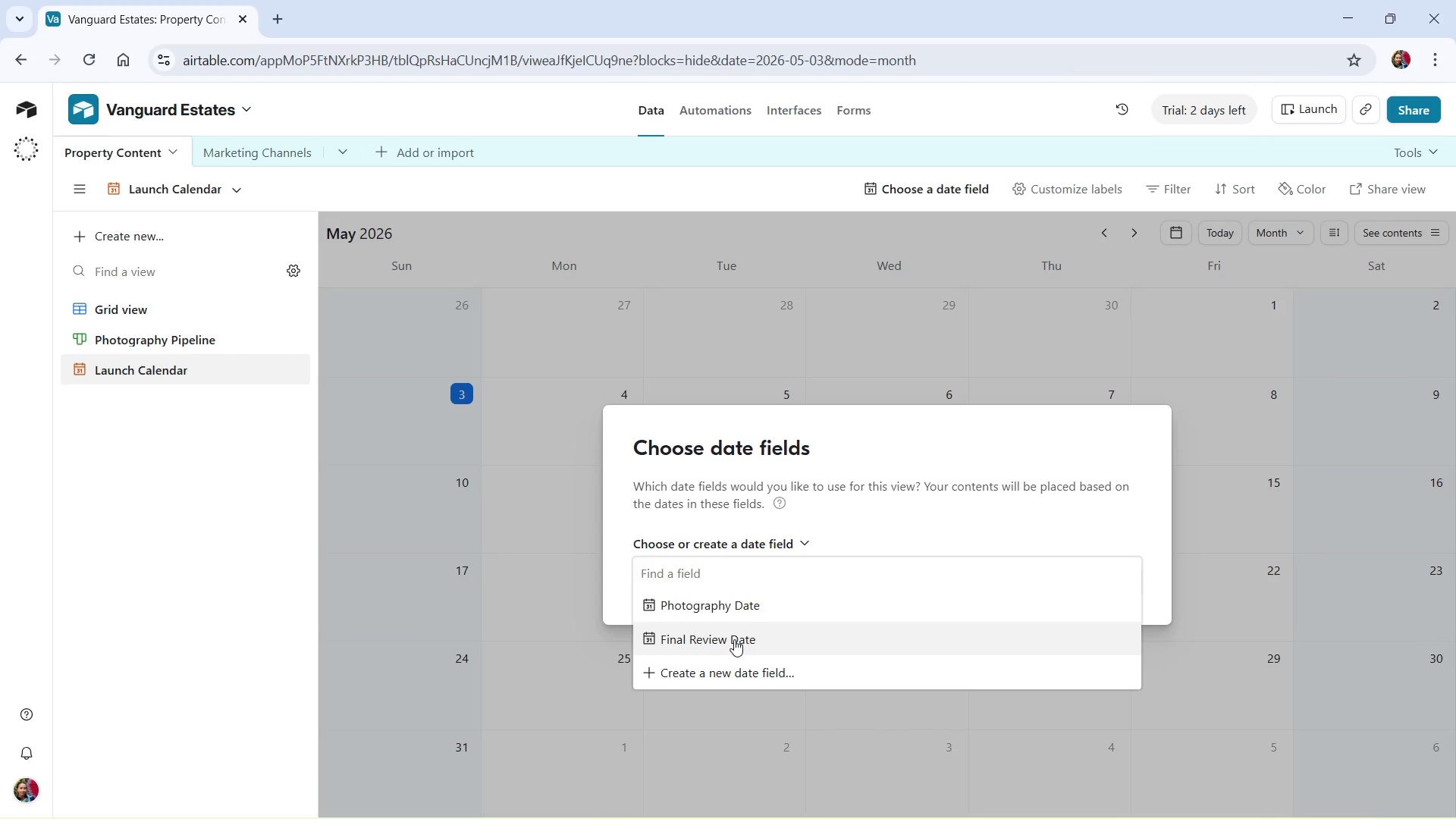 
left_click([733, 673])
 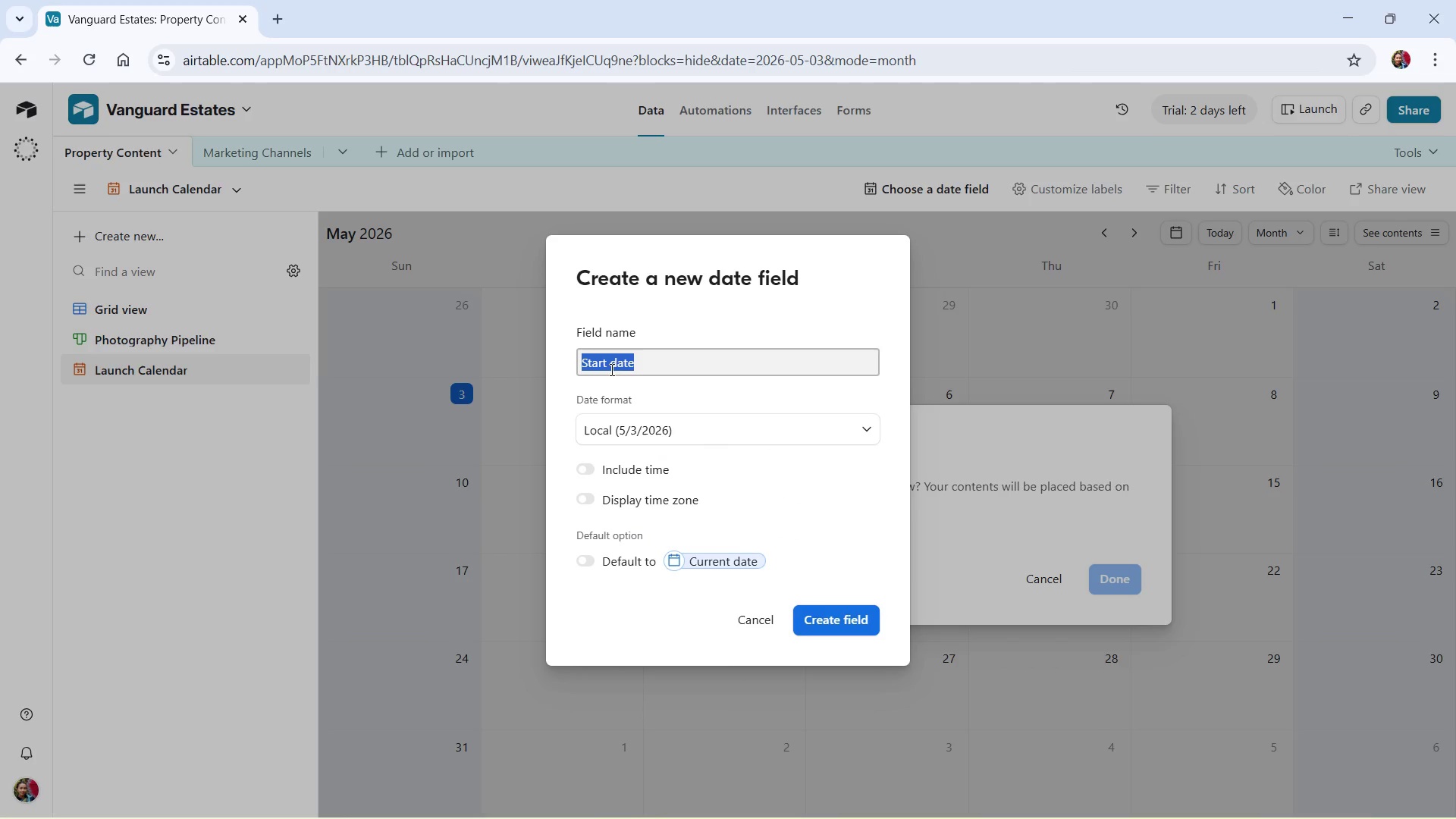 
double_click([602, 365])
 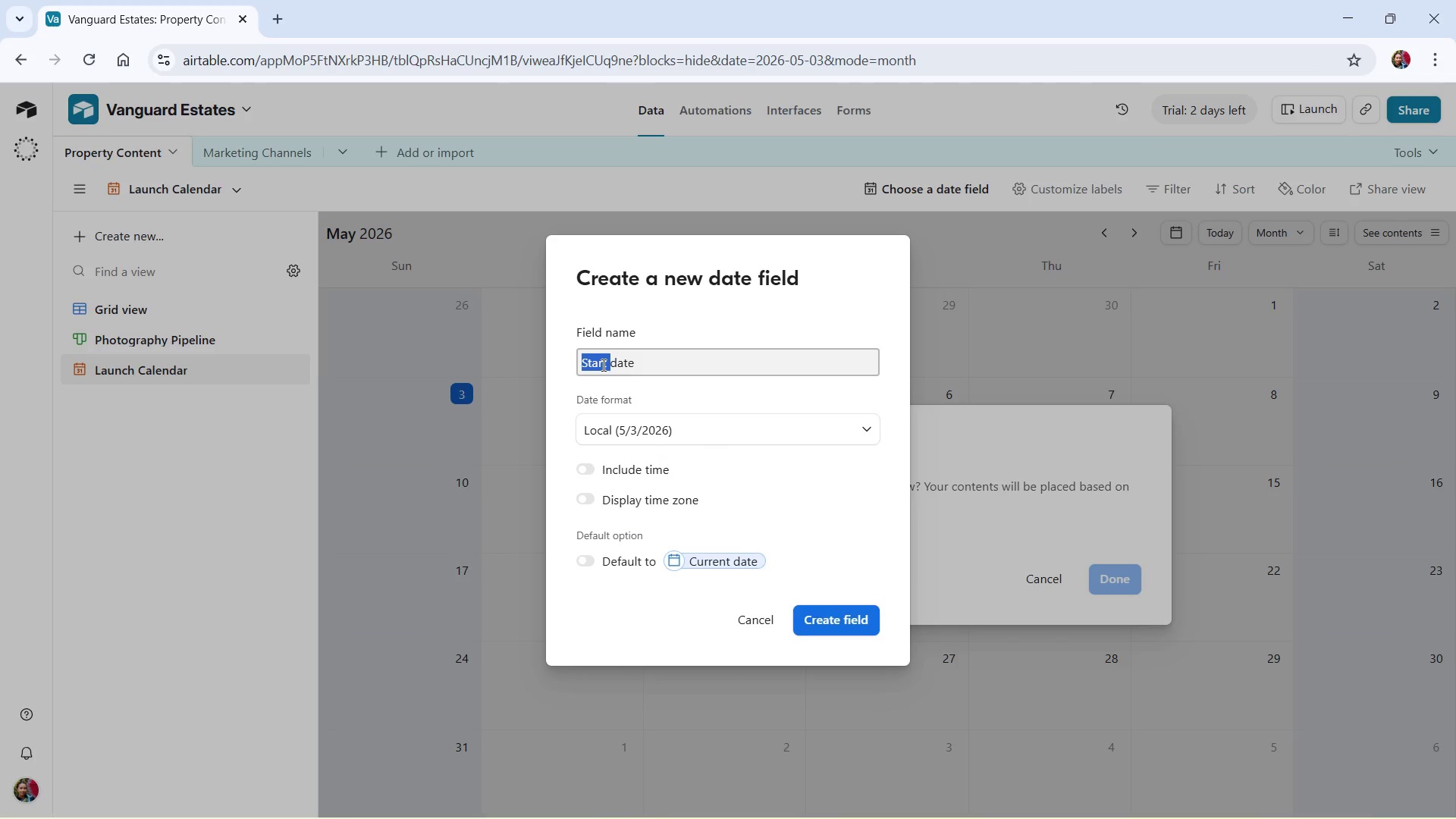 
type(Target Launch )
 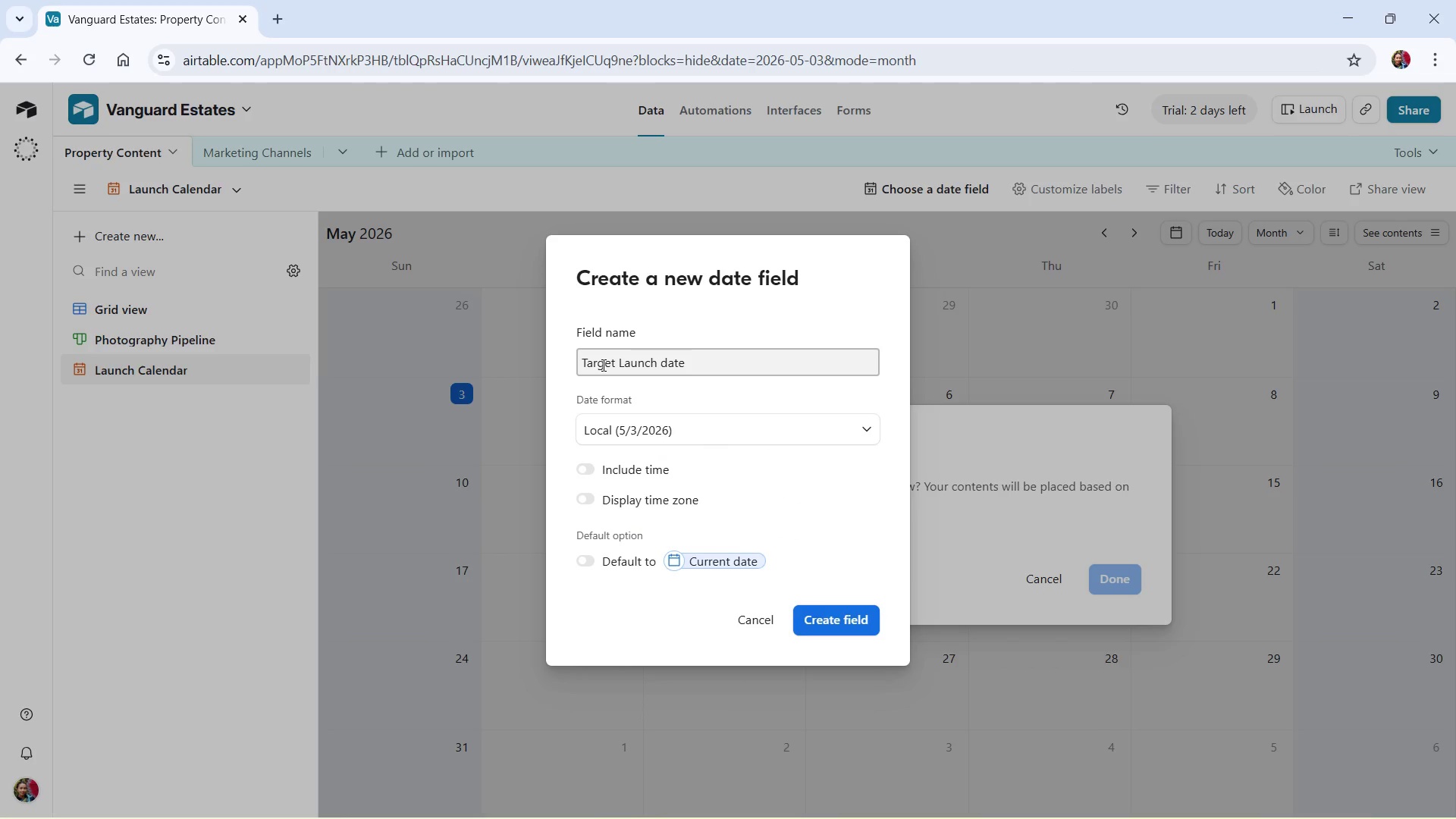 
wait(5.8)
 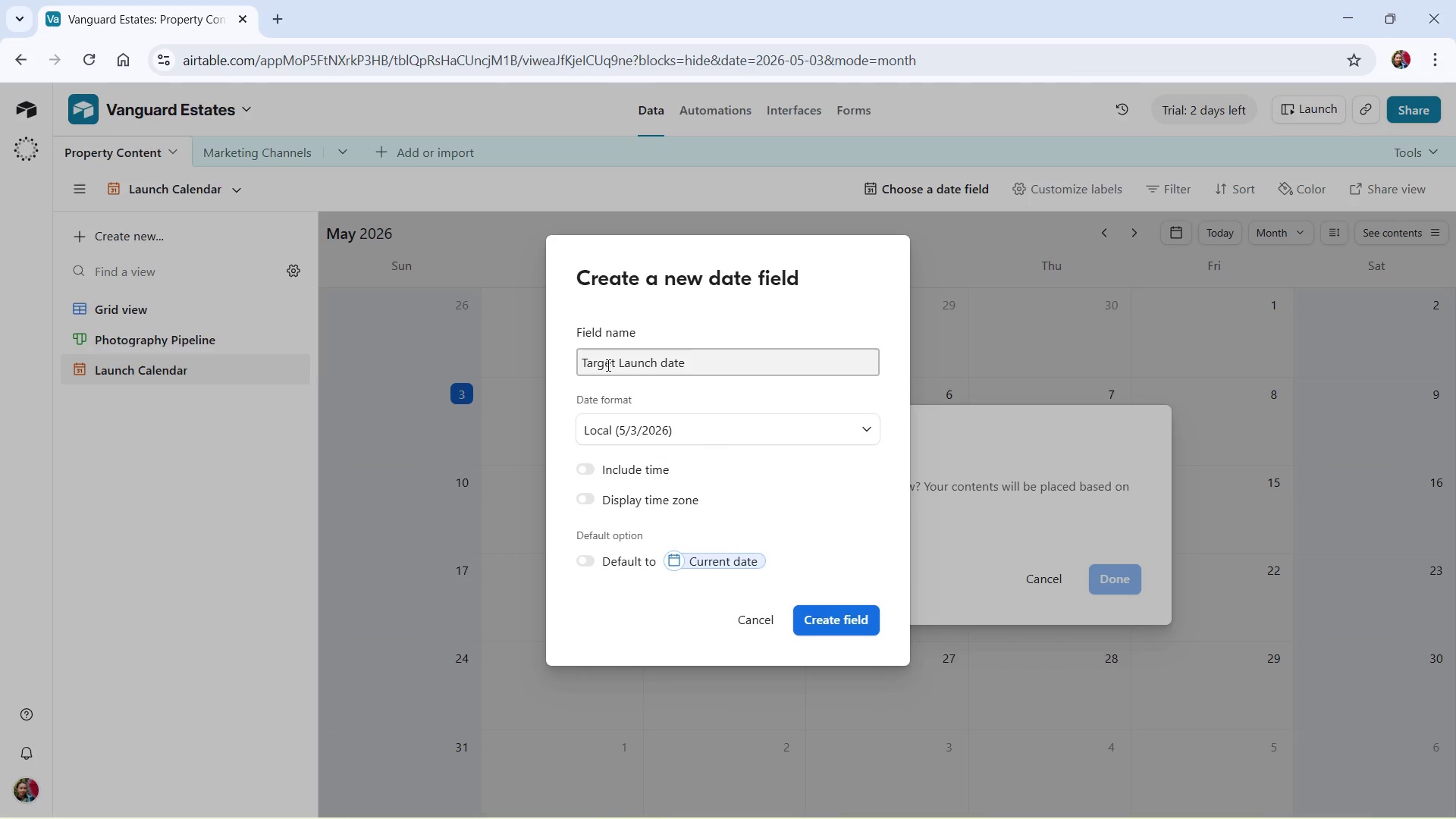 
left_click([645, 426])
 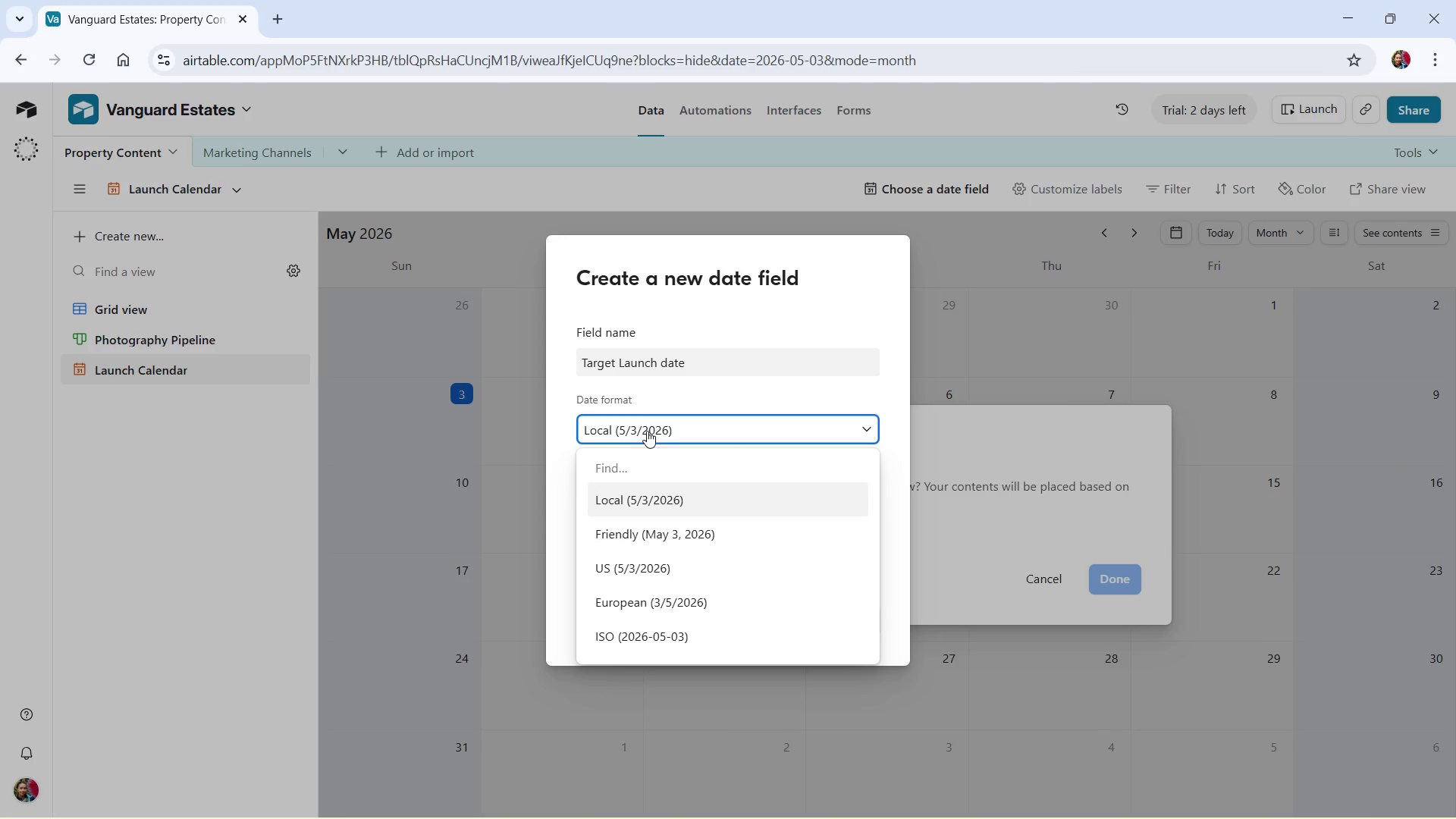 
left_click([647, 431])
 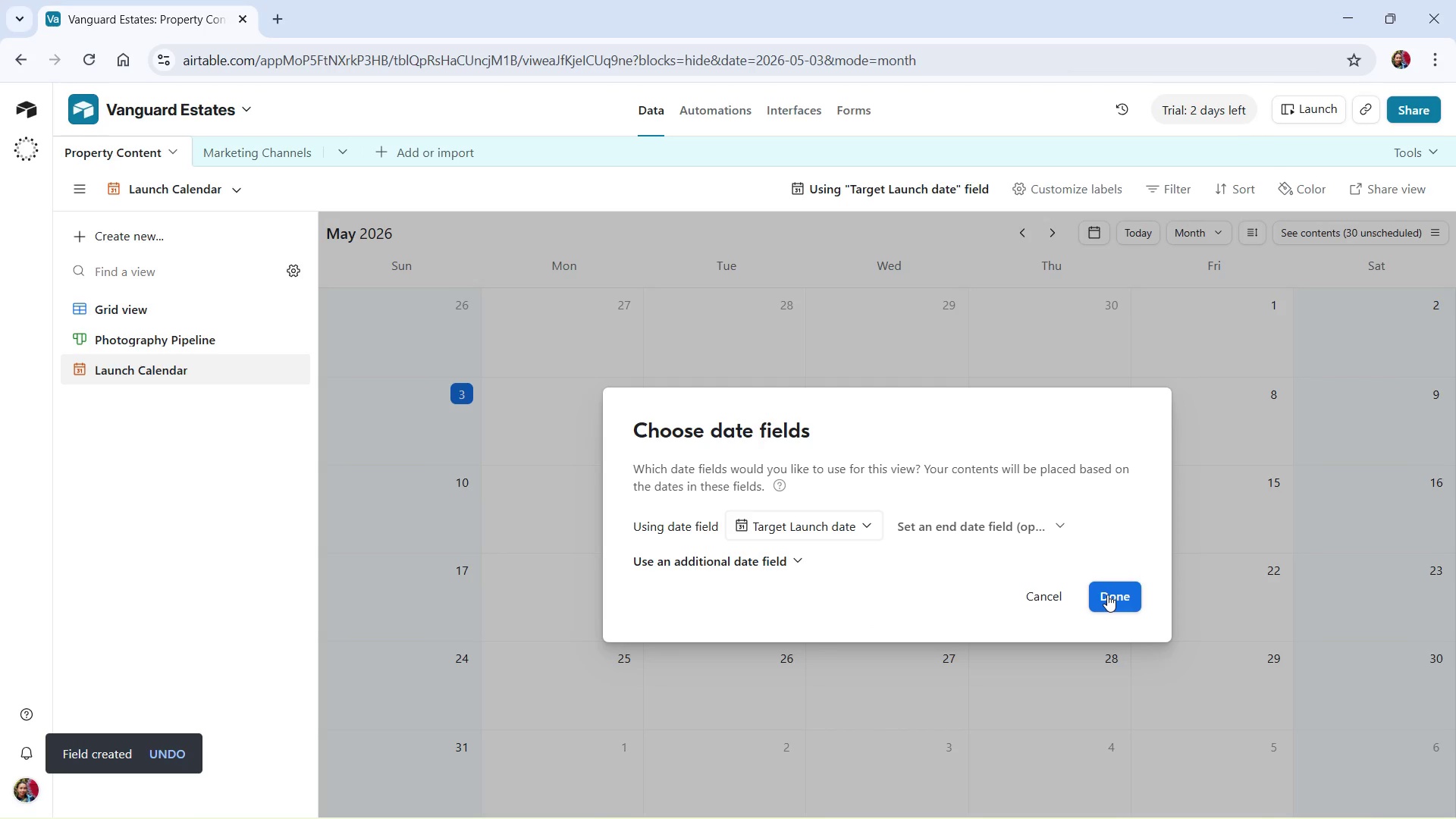 
wait(12.48)
 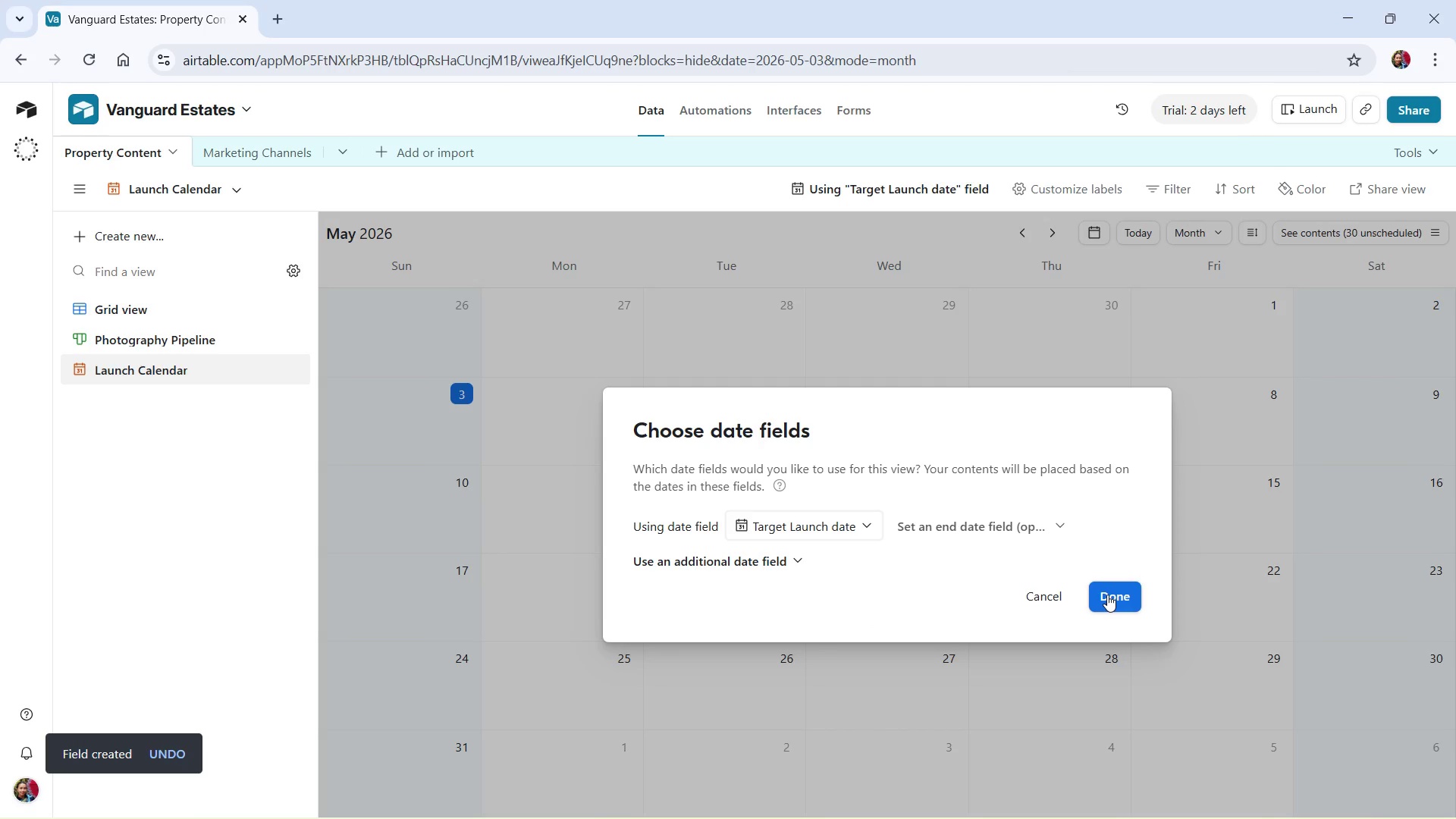 
left_click_drag(start_coordinate=[1108, 595], to_coordinate=[909, 603])
 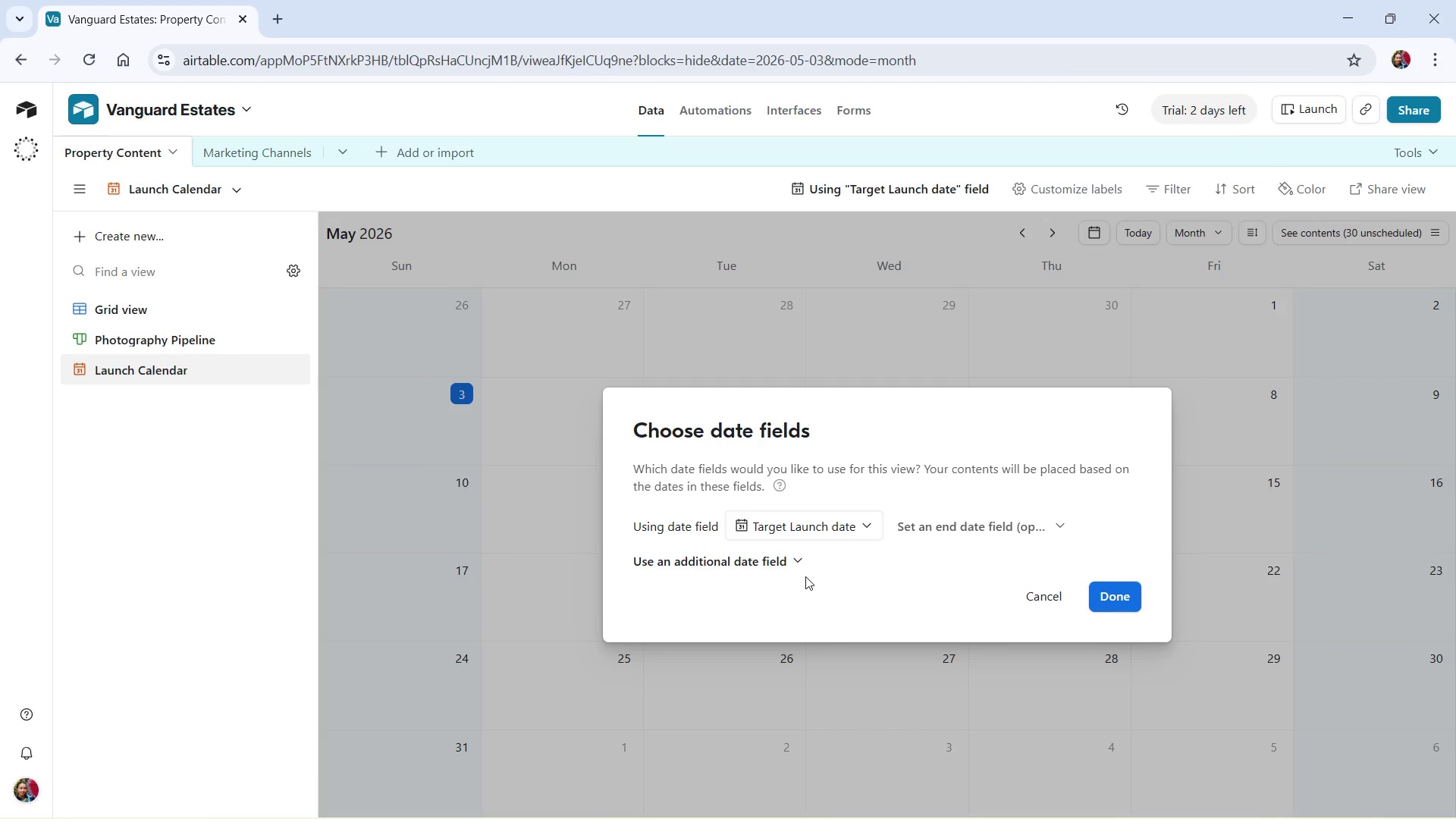 
mouse_move([778, 591])
 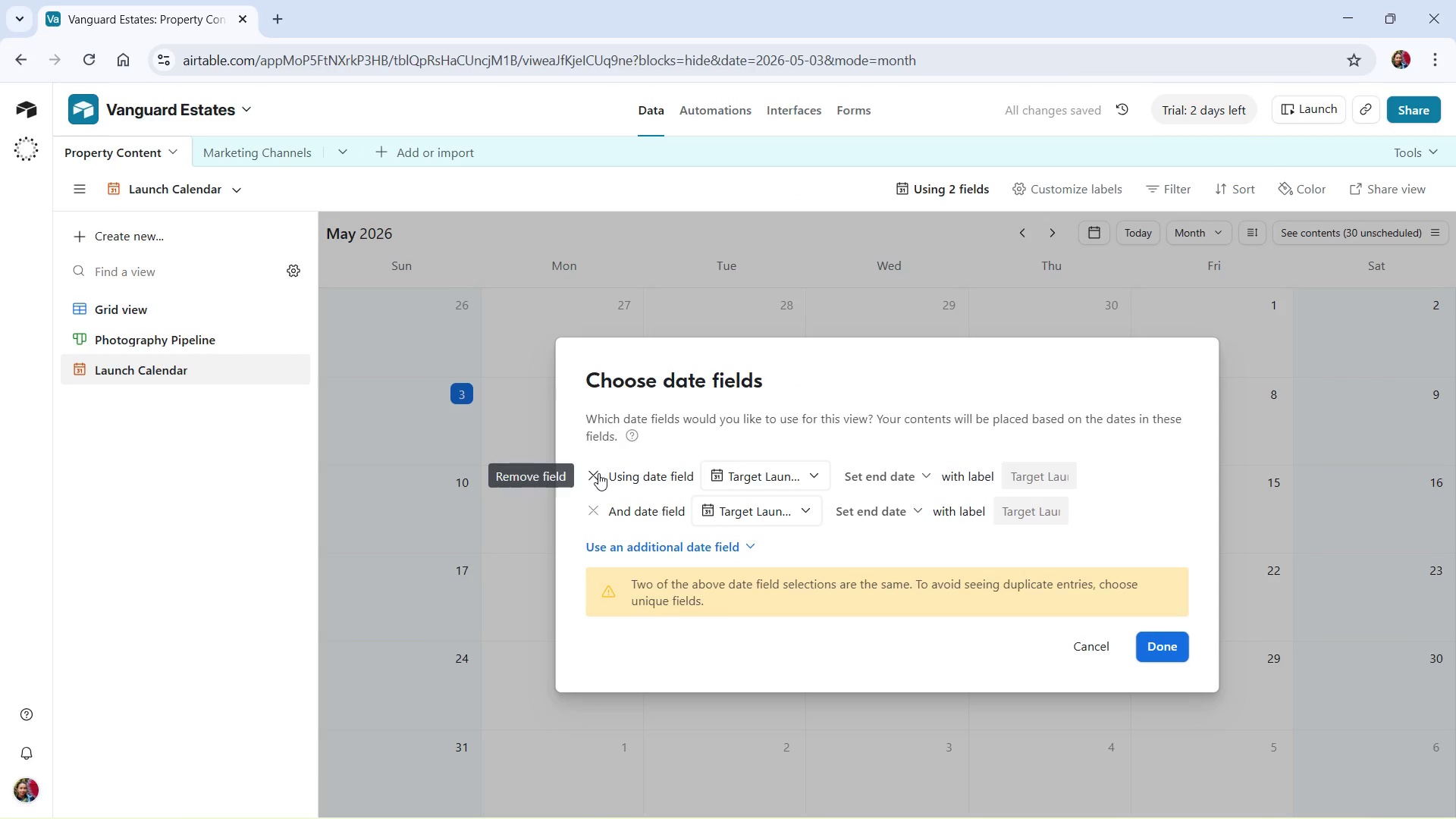 
left_click([598, 474])
 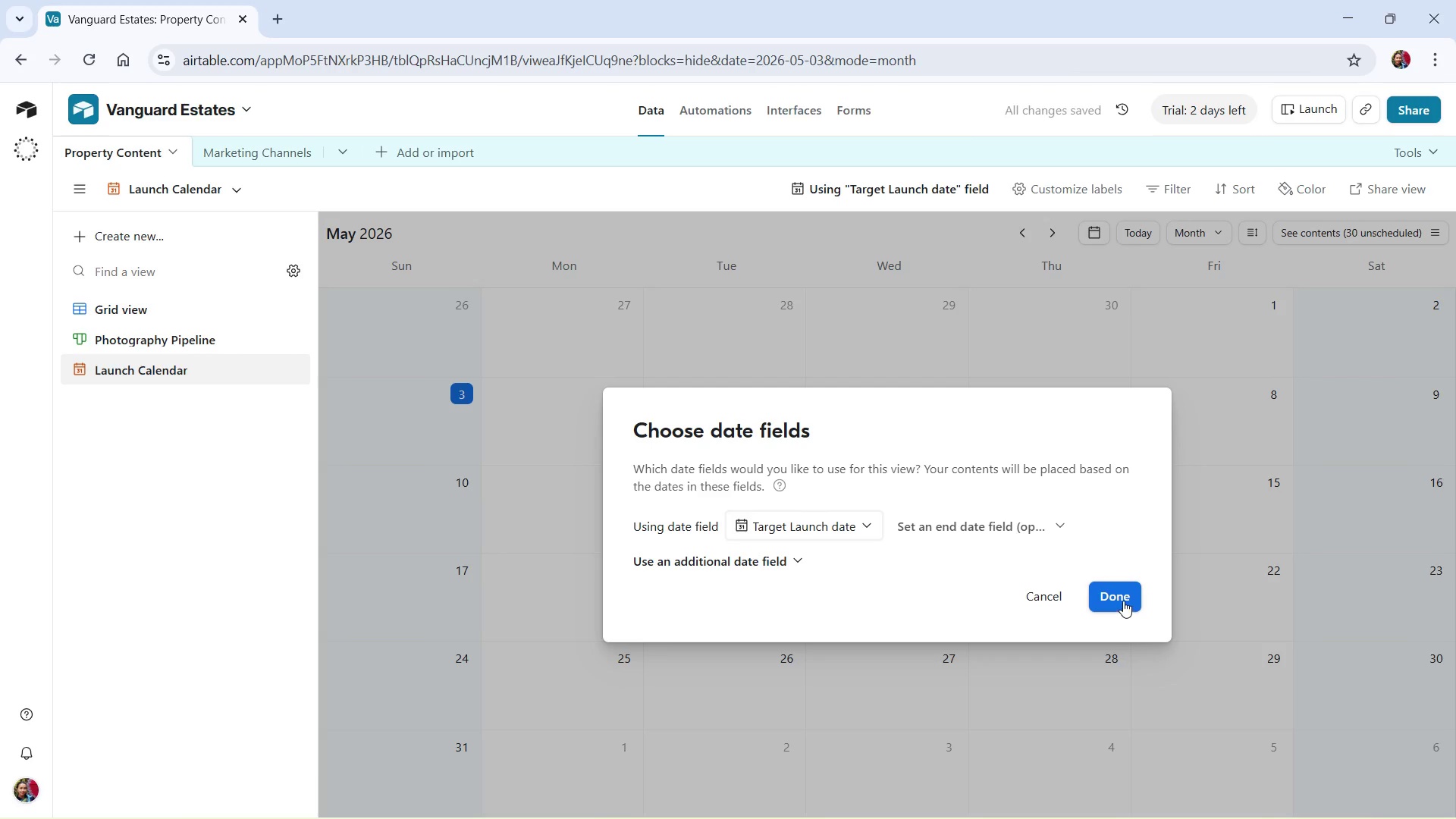 
left_click([1122, 599])
 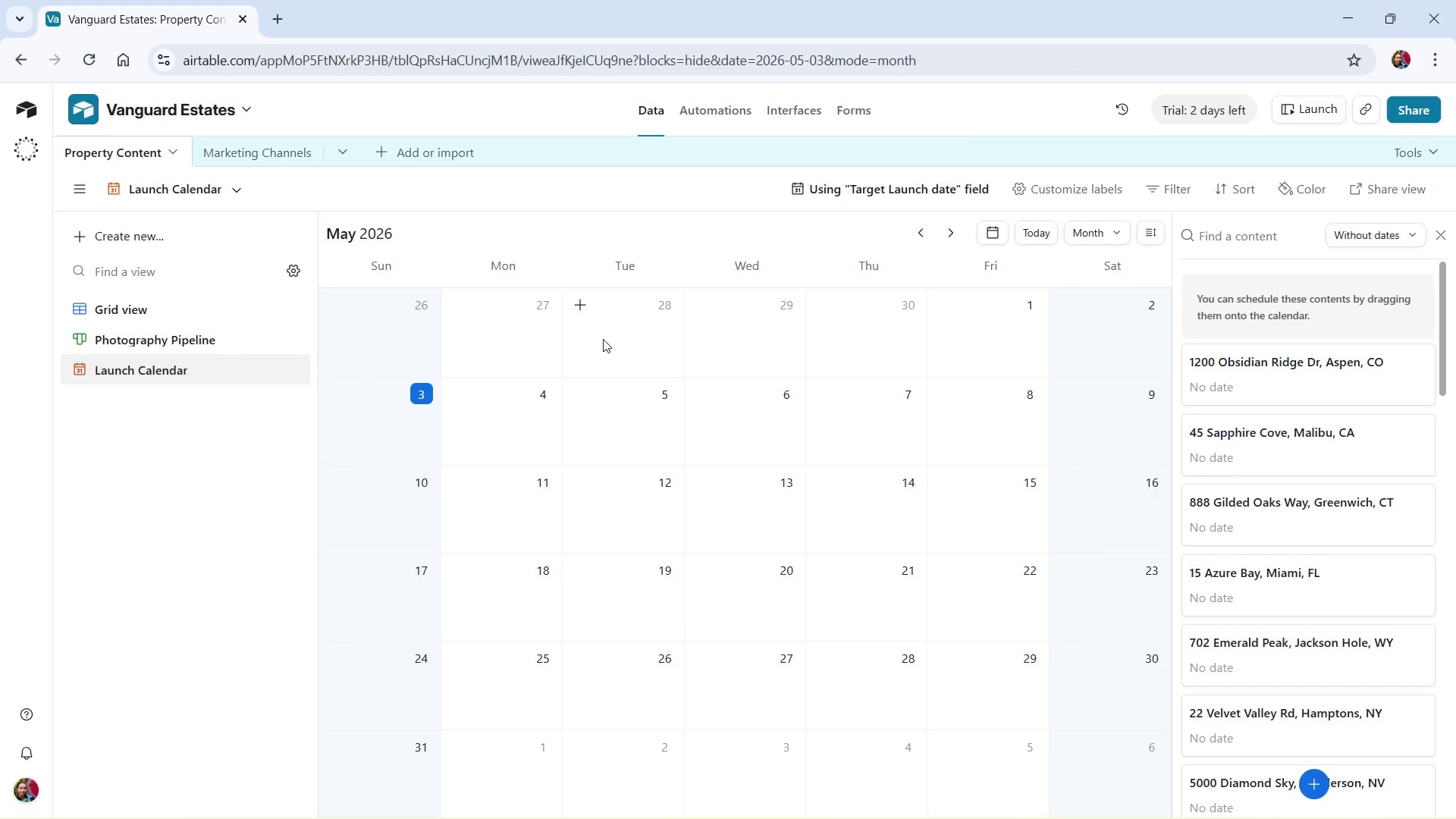 
wait(6.31)
 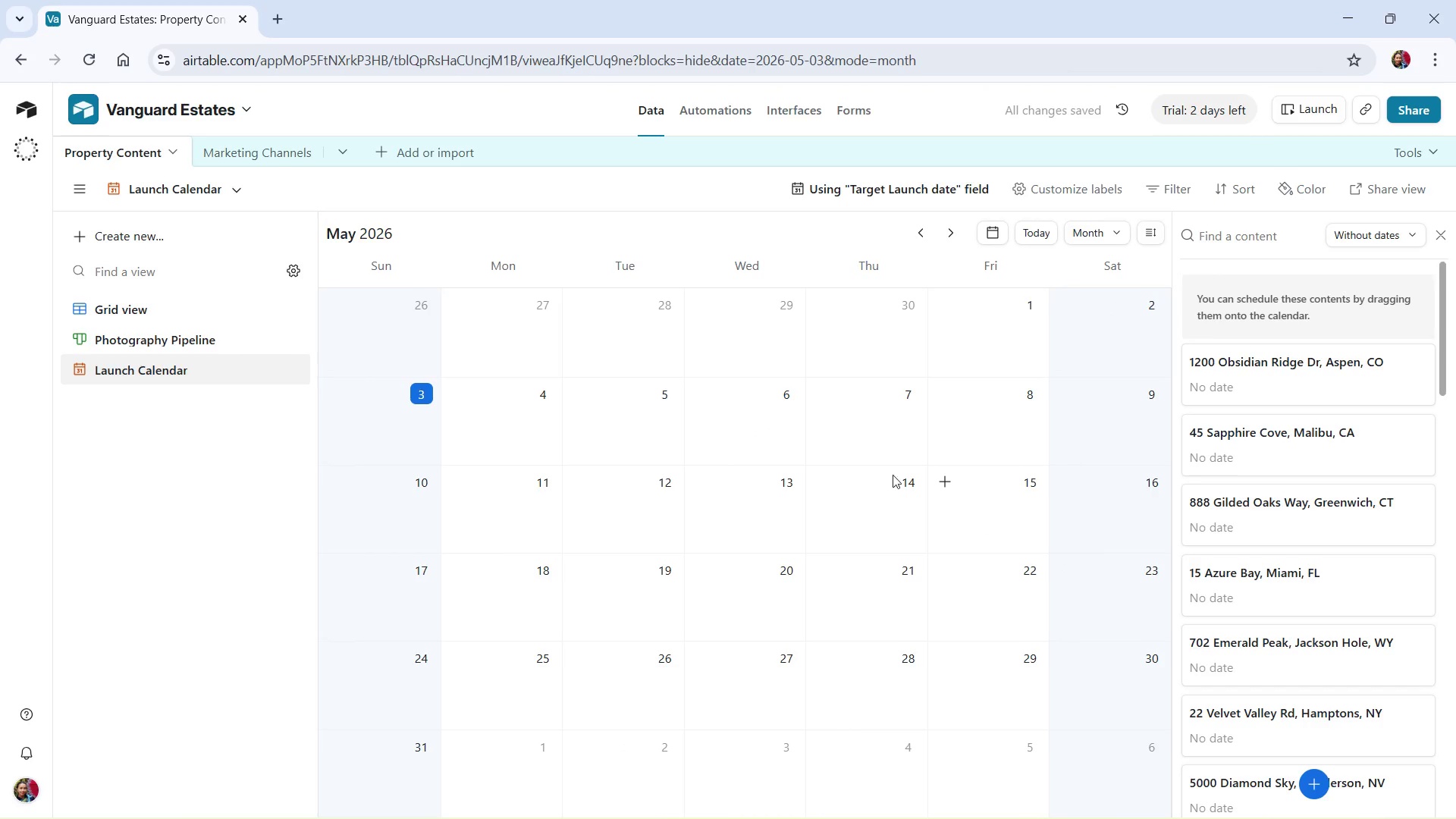 
left_click([151, 270])
 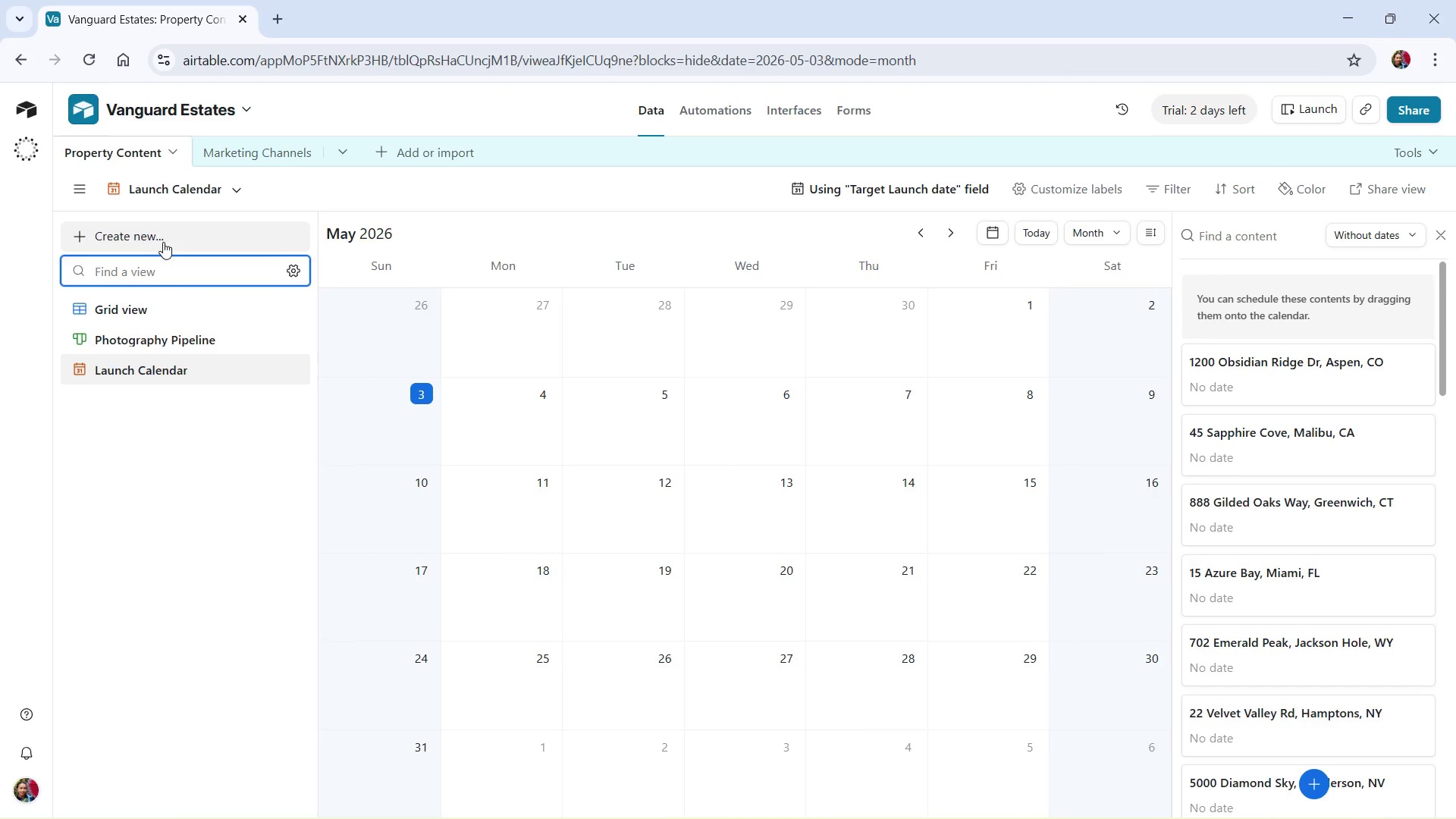 
left_click([163, 242])
 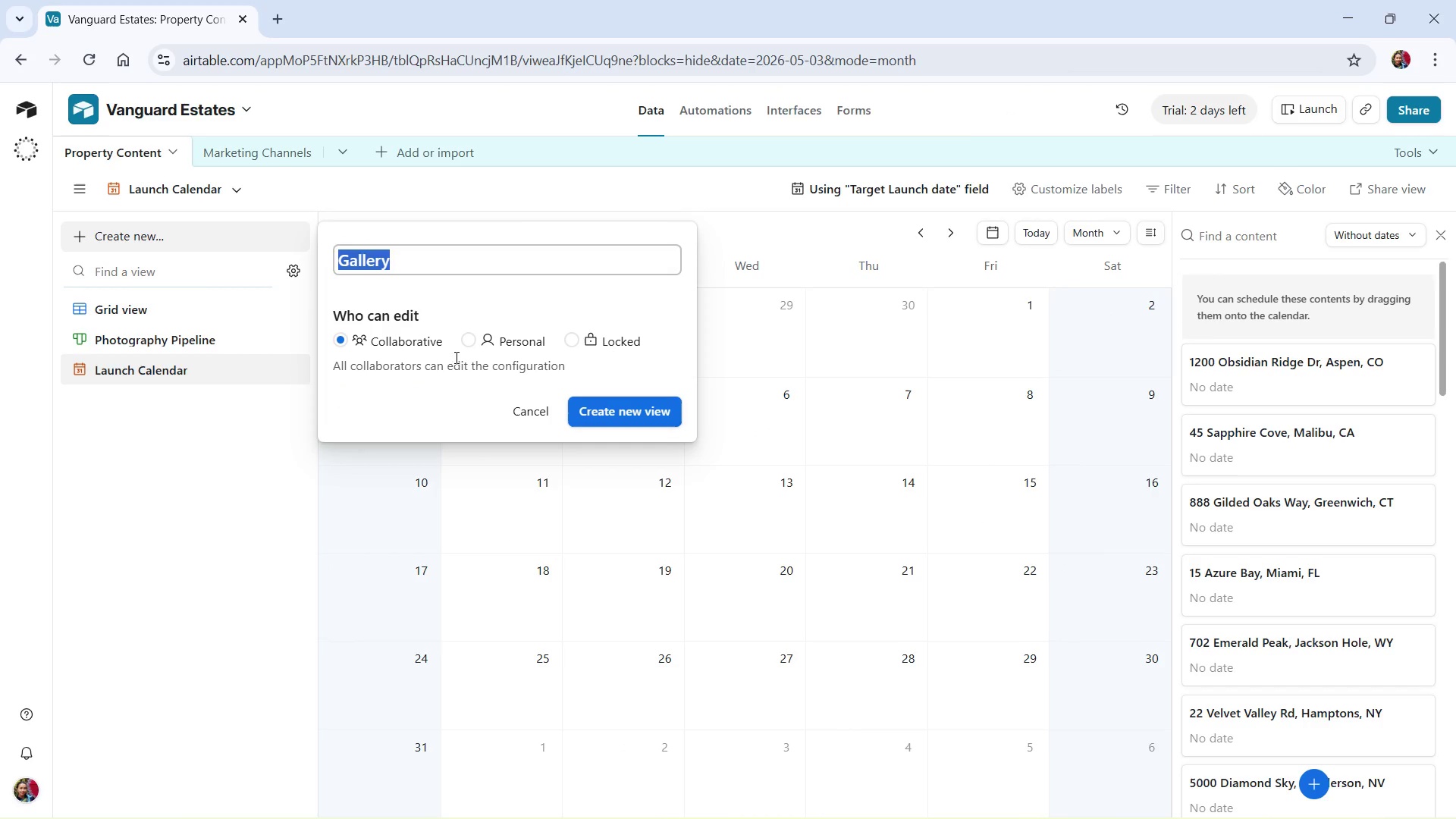 
left_click([613, 403])
 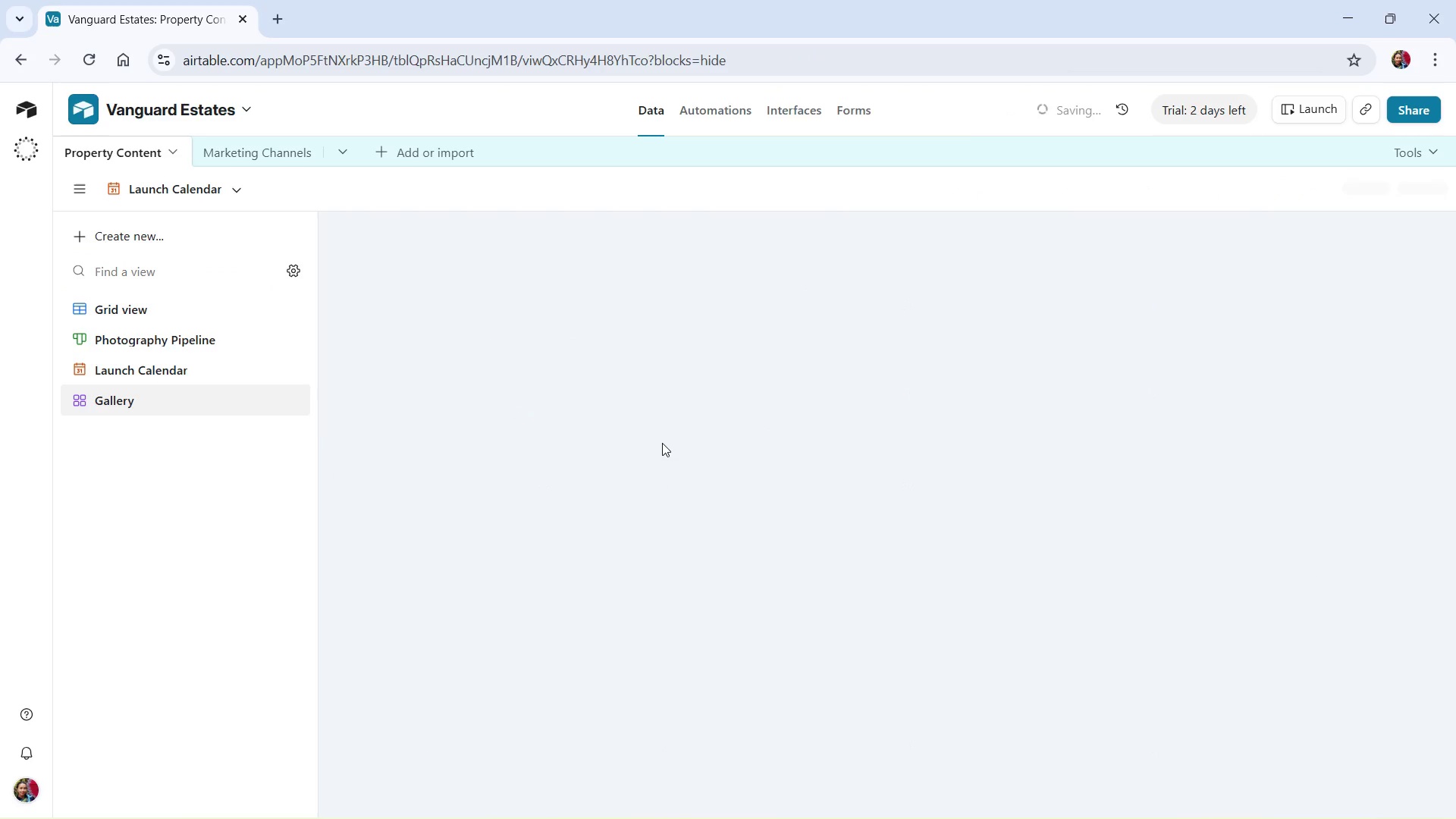 
mouse_move([670, 438])
 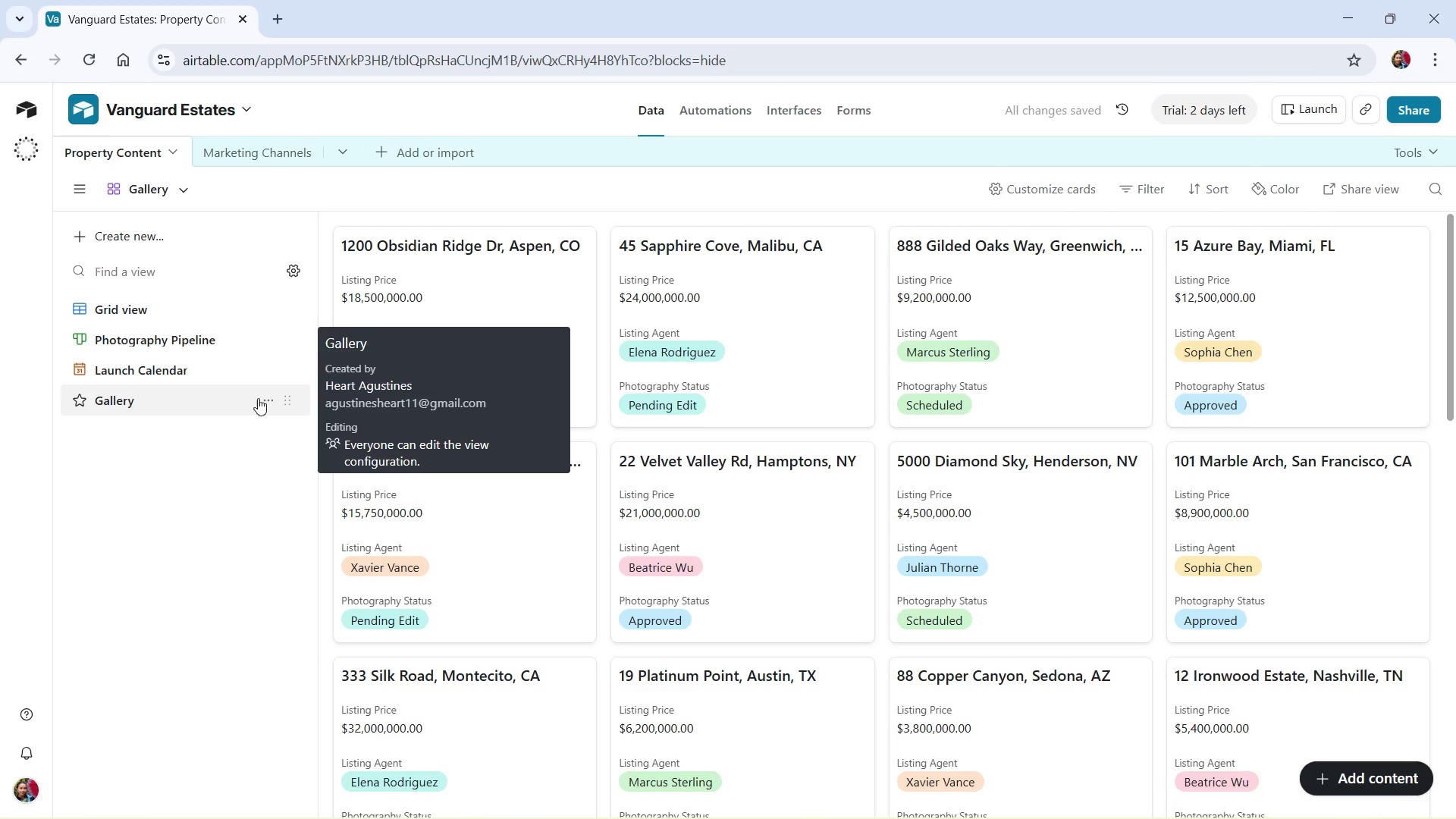 
left_click([269, 397])
 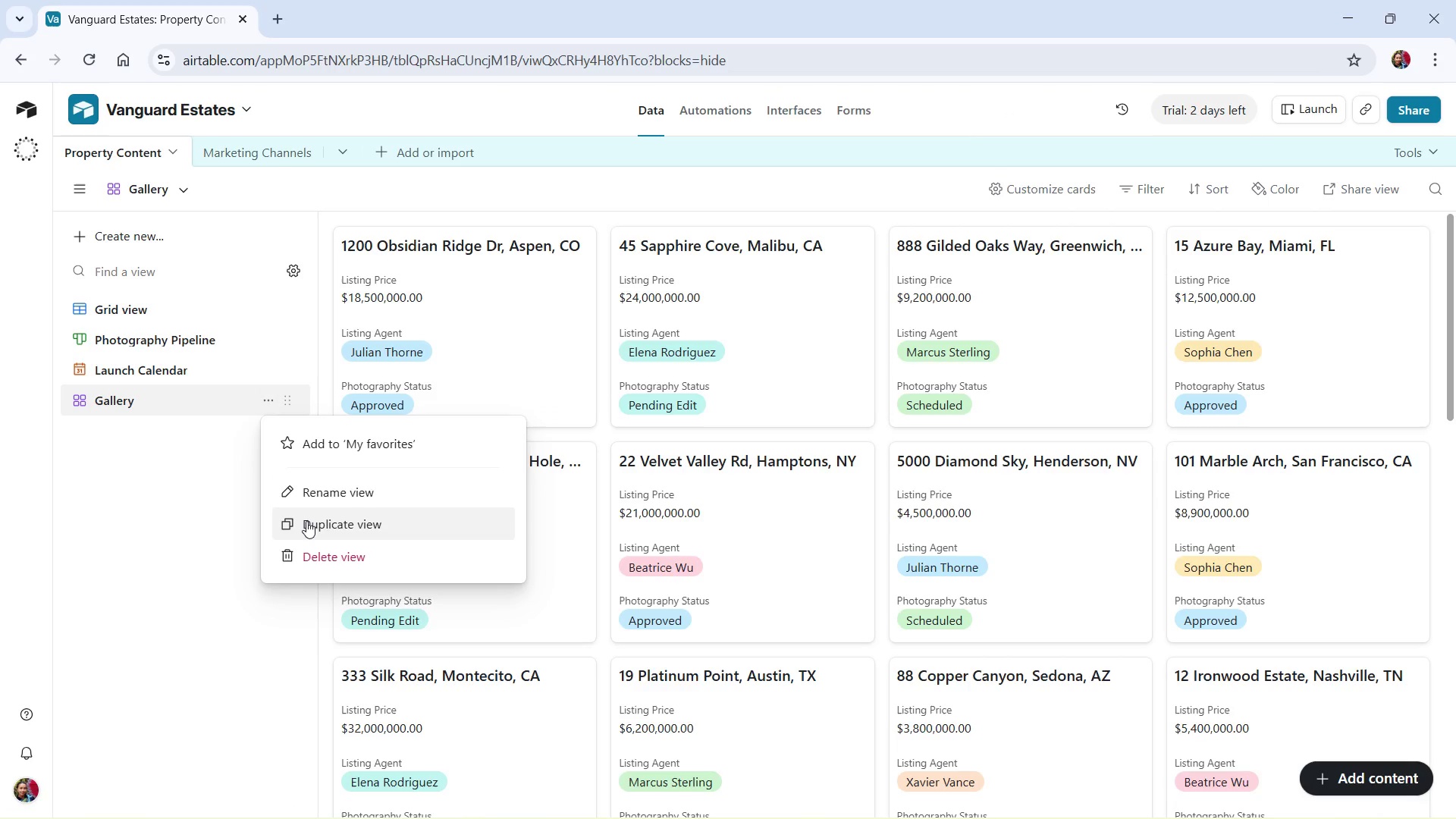 
left_click([313, 494])
 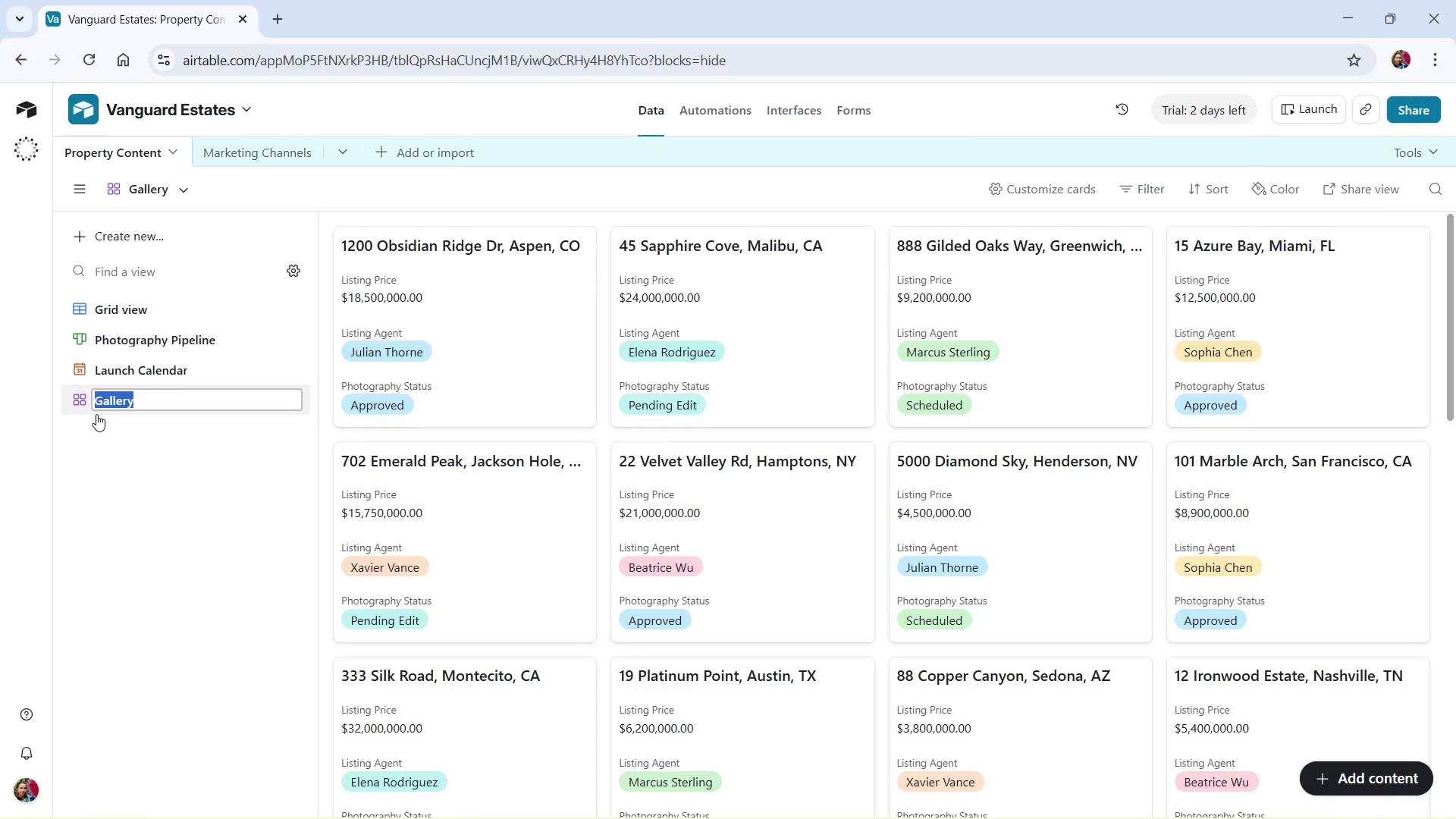 
key(ArrowLeft)
 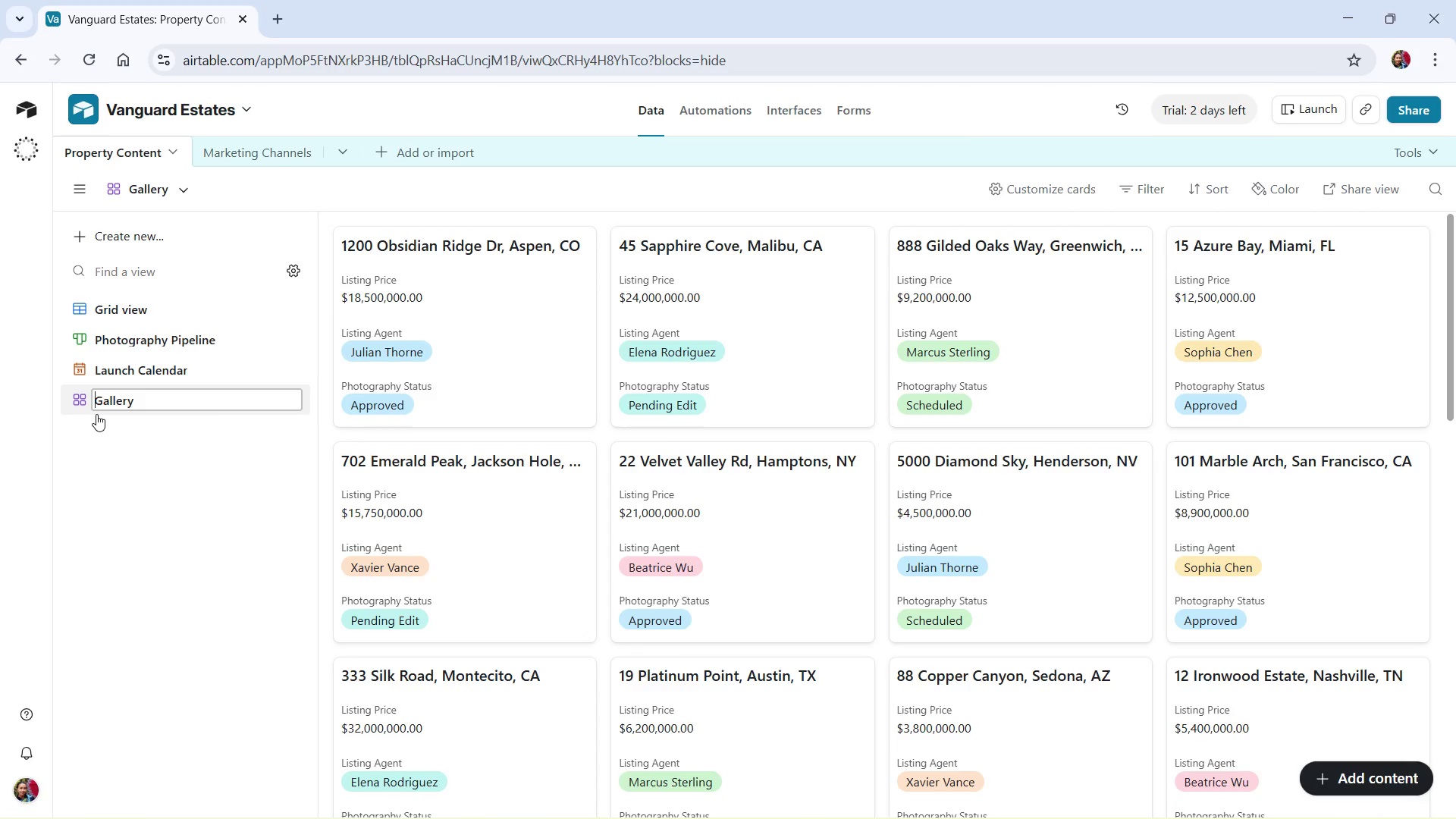 
type(Property Showcase)
 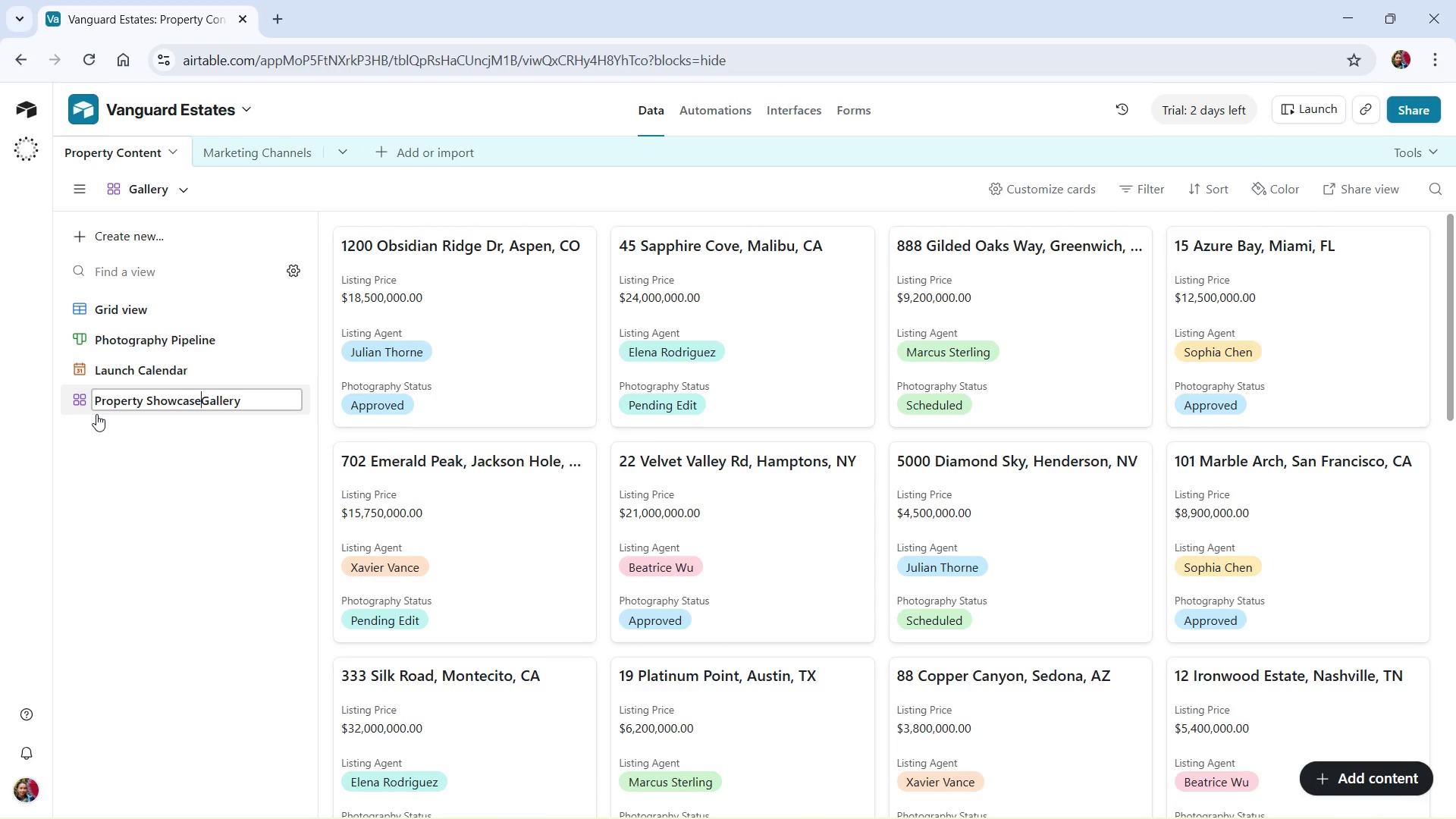 
hold_key(key=Delete, duration=0.72)
 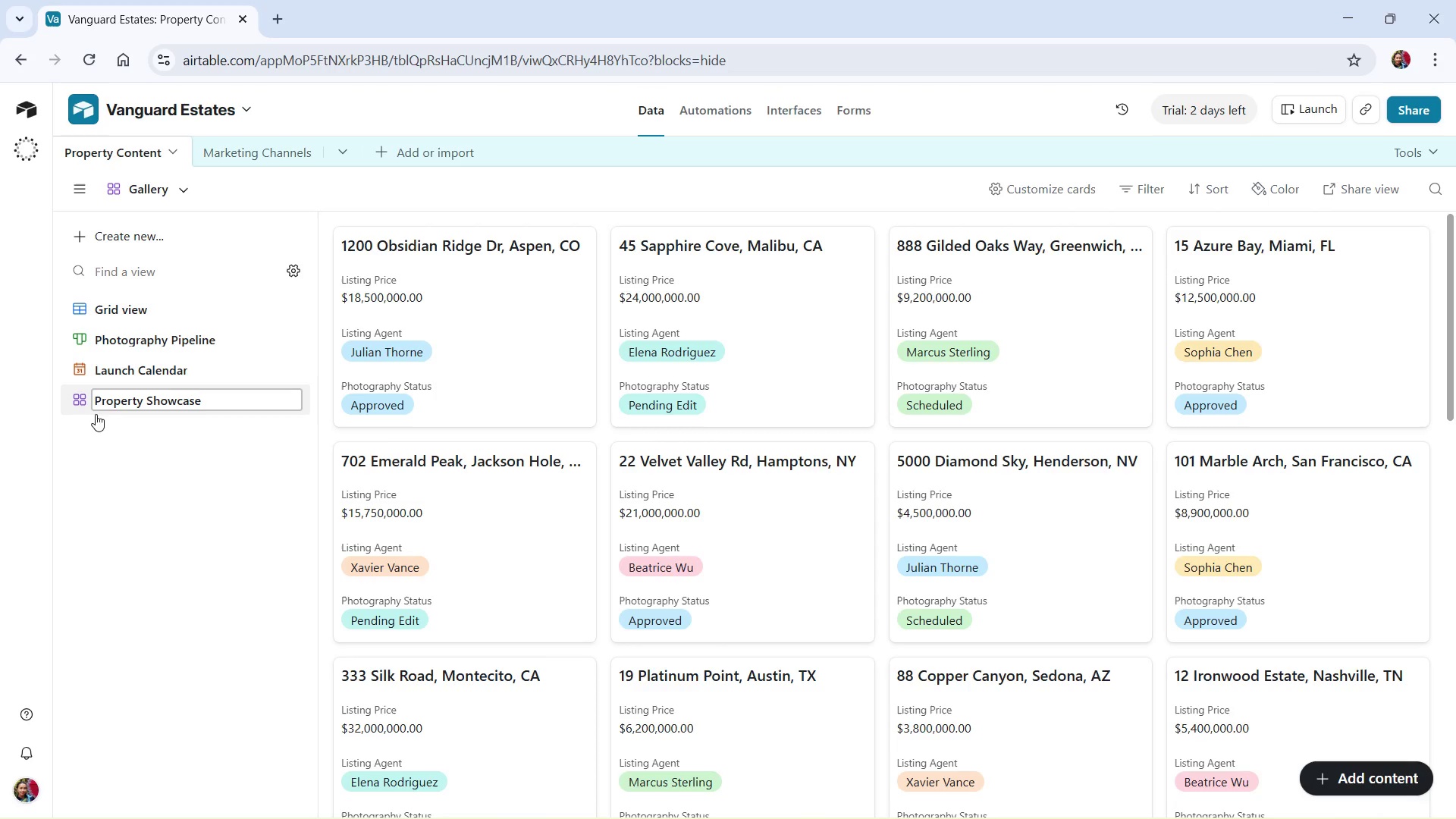 
left_click([155, 458])
 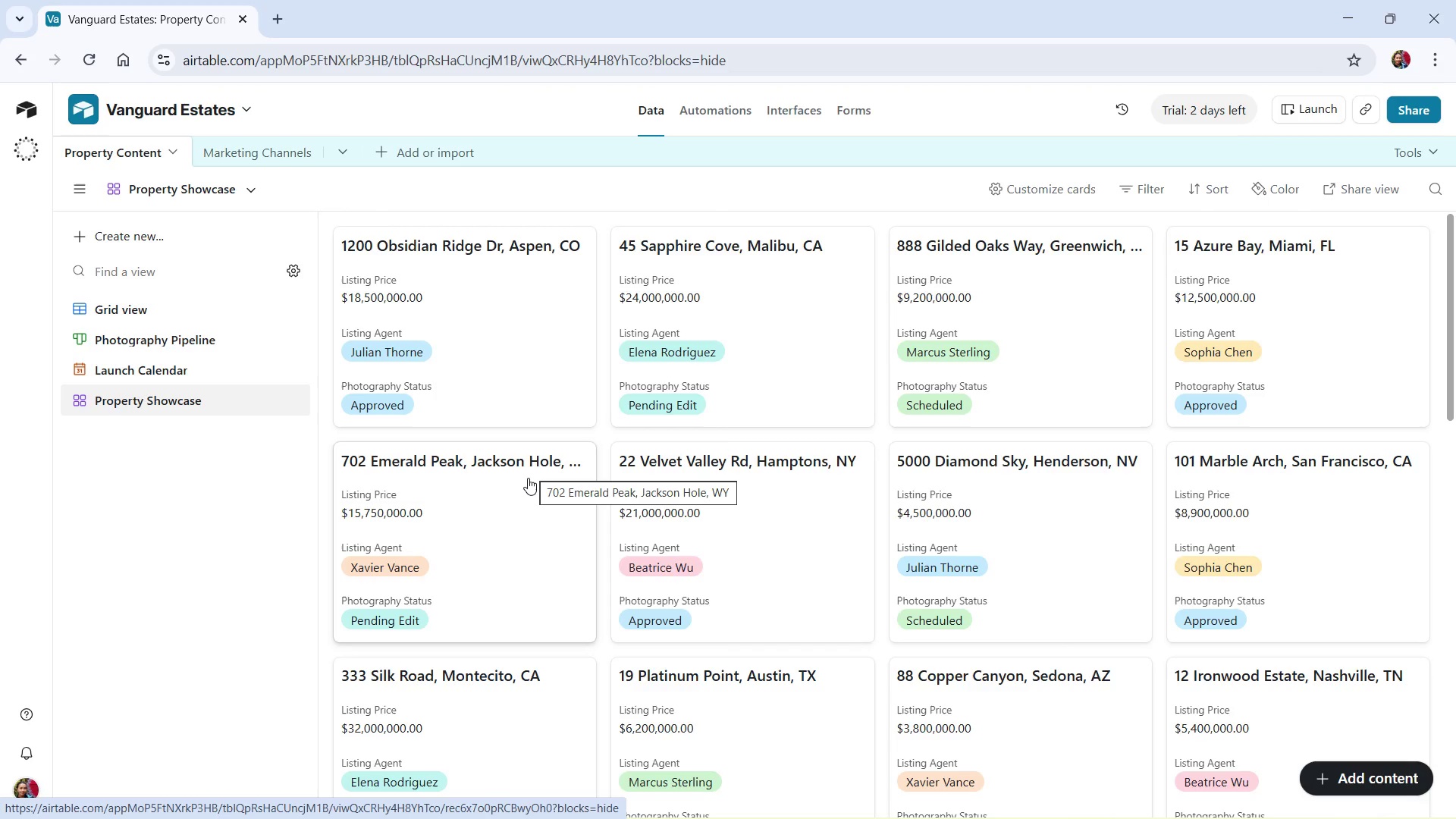 
wait(20.58)
 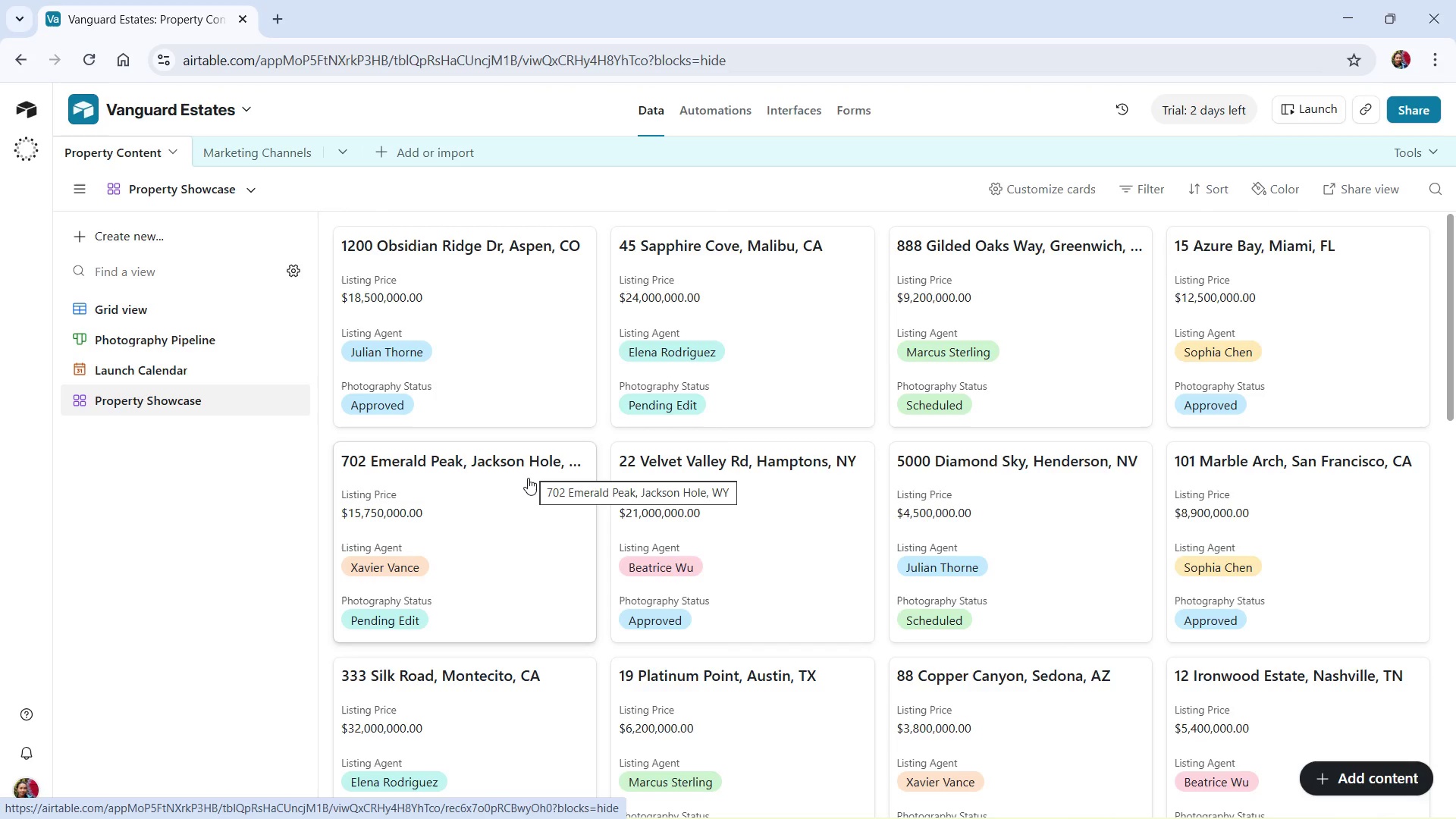 
left_click([1091, 191])
 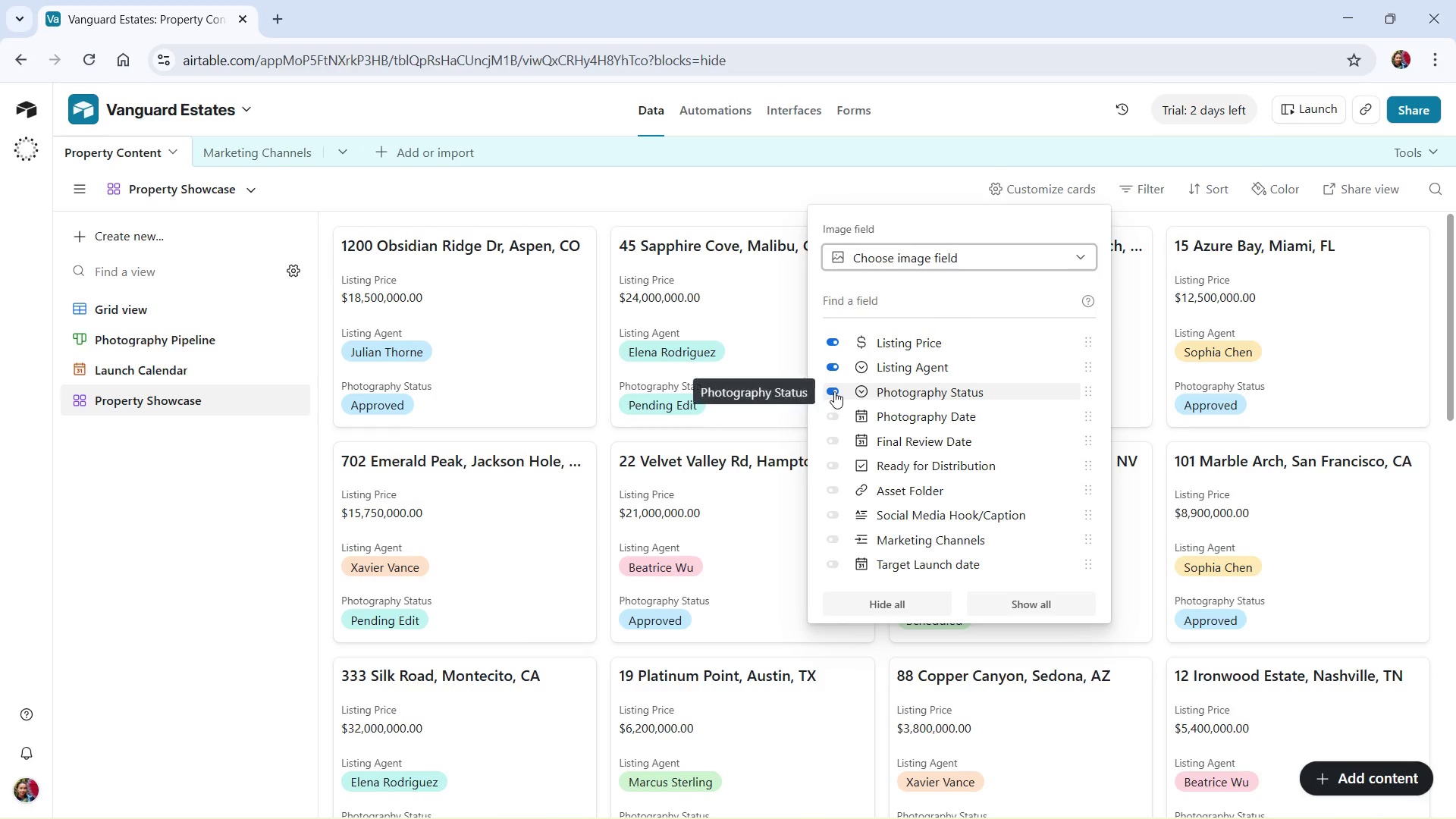 
wait(5.56)
 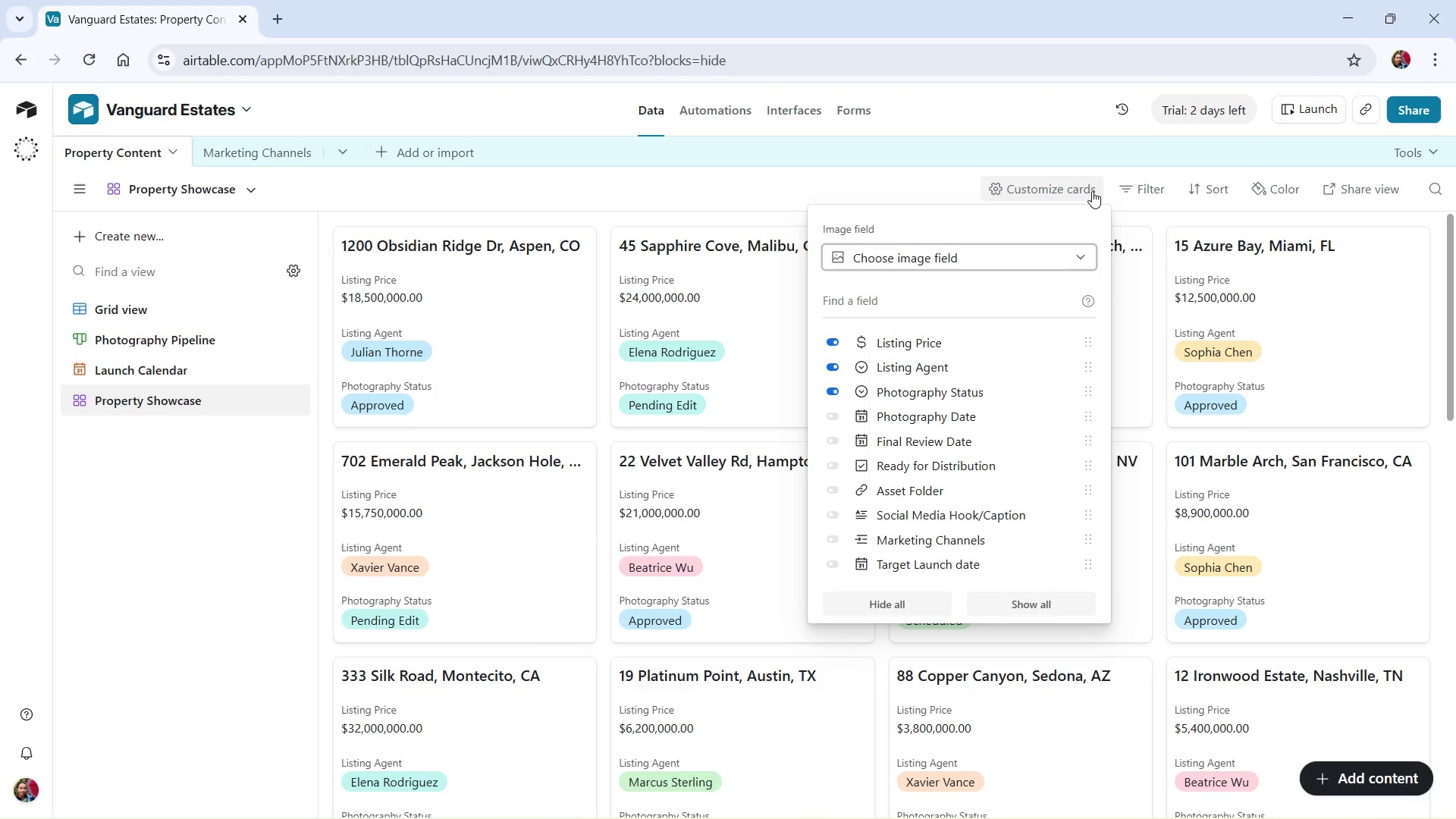 
left_click([834, 391])
 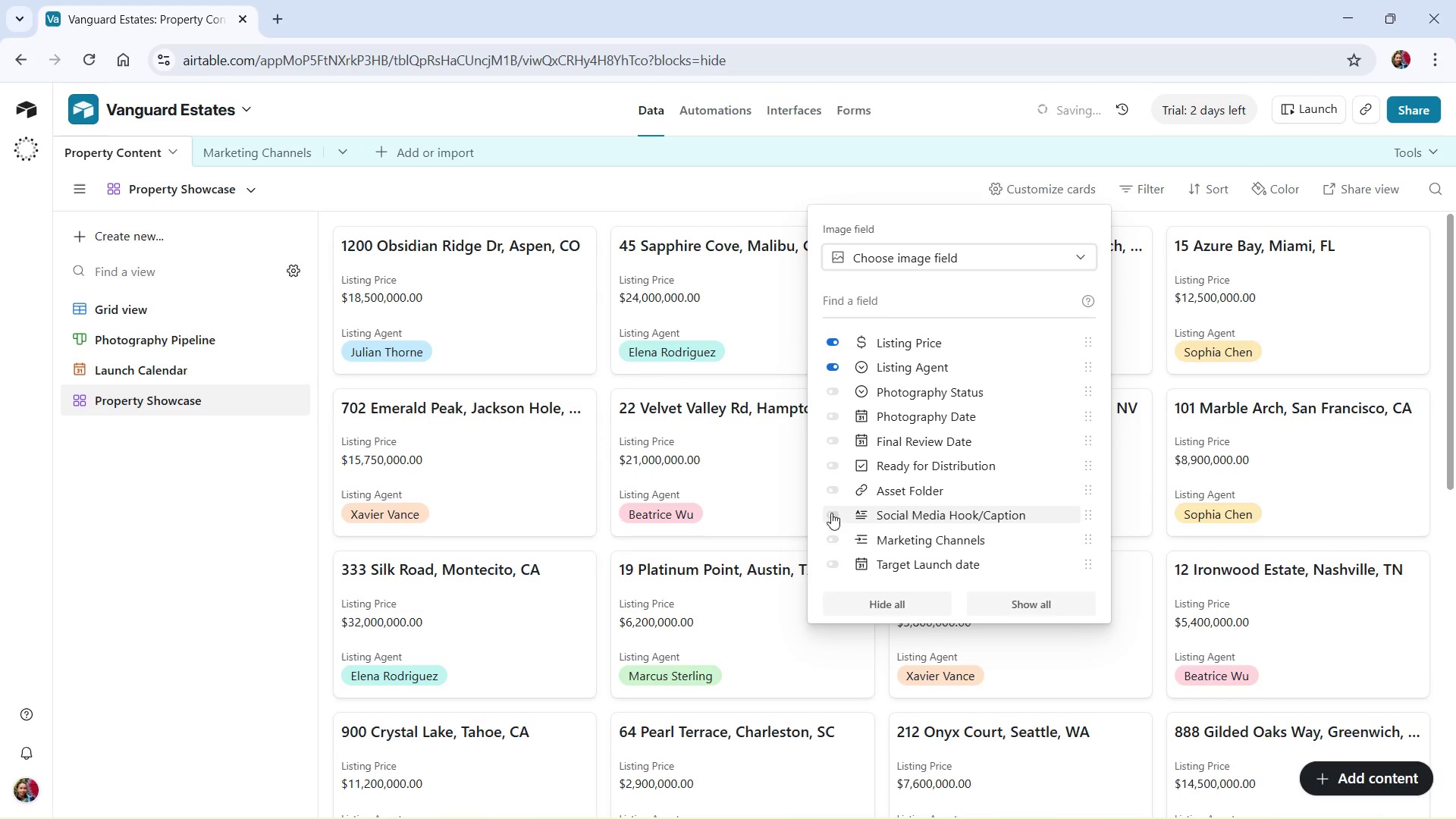 
left_click([831, 514])
 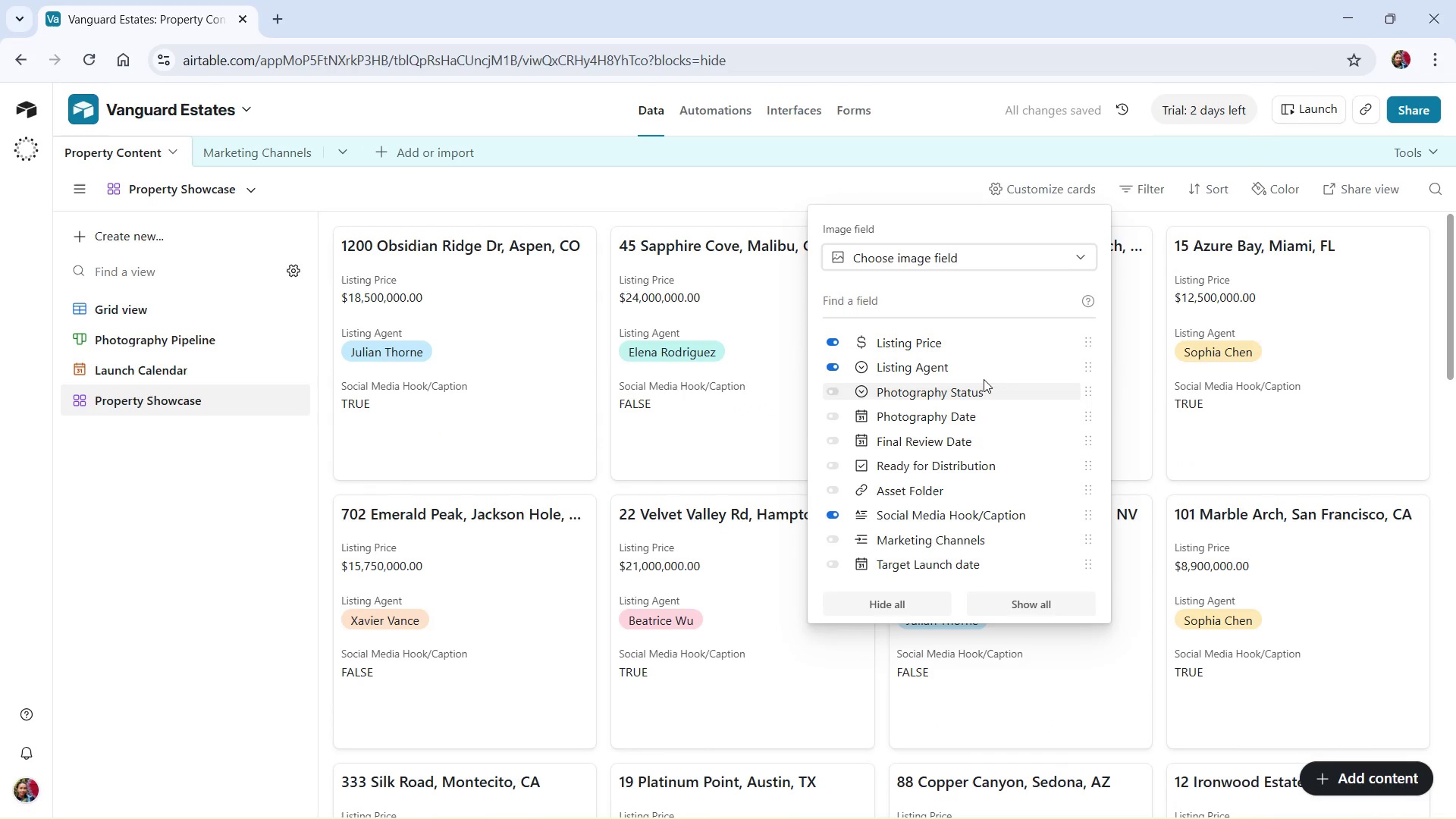 
wait(7.92)
 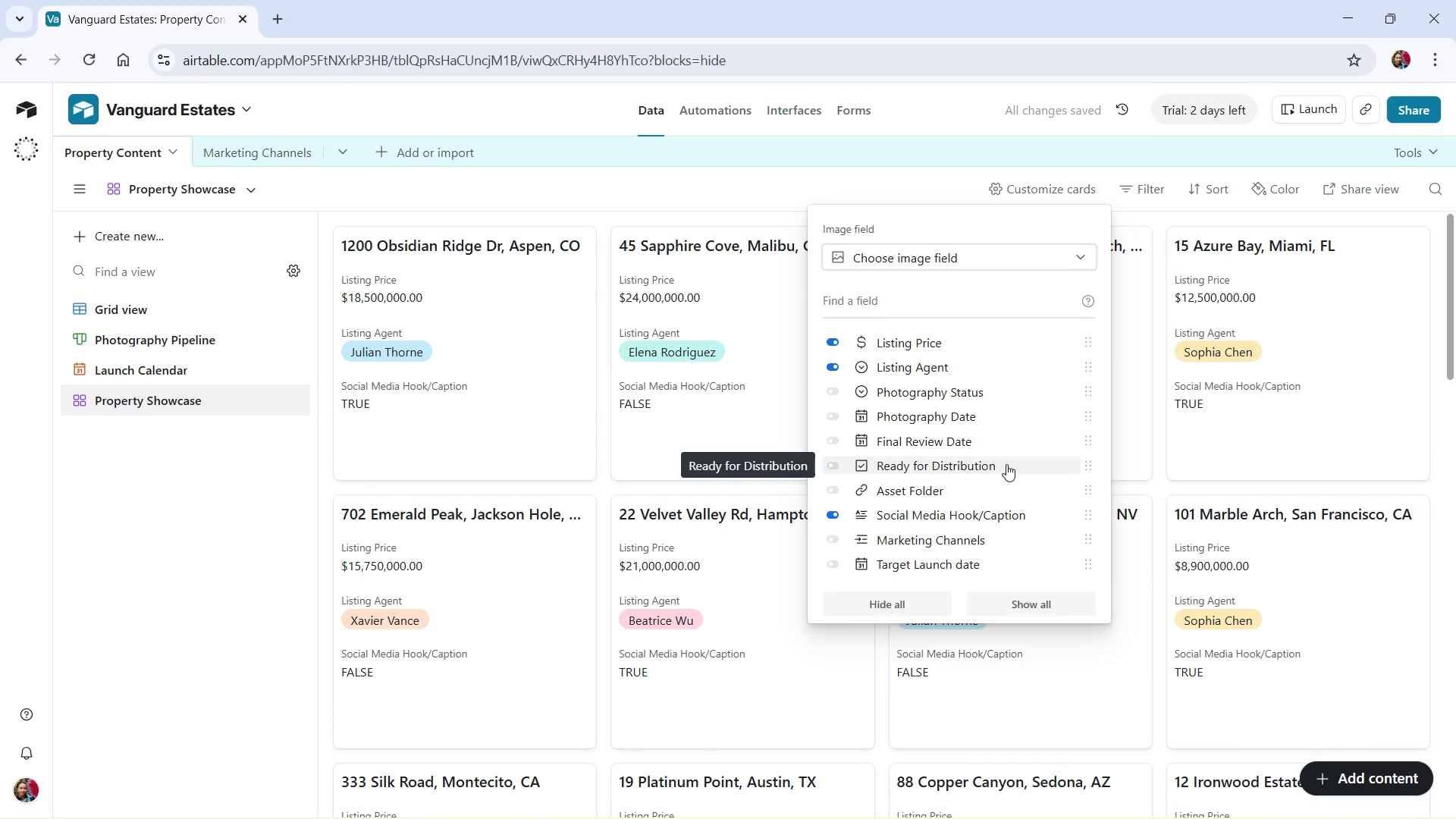 
scroll: coordinate [984, 381], scroll_direction: down, amount: 1.0
 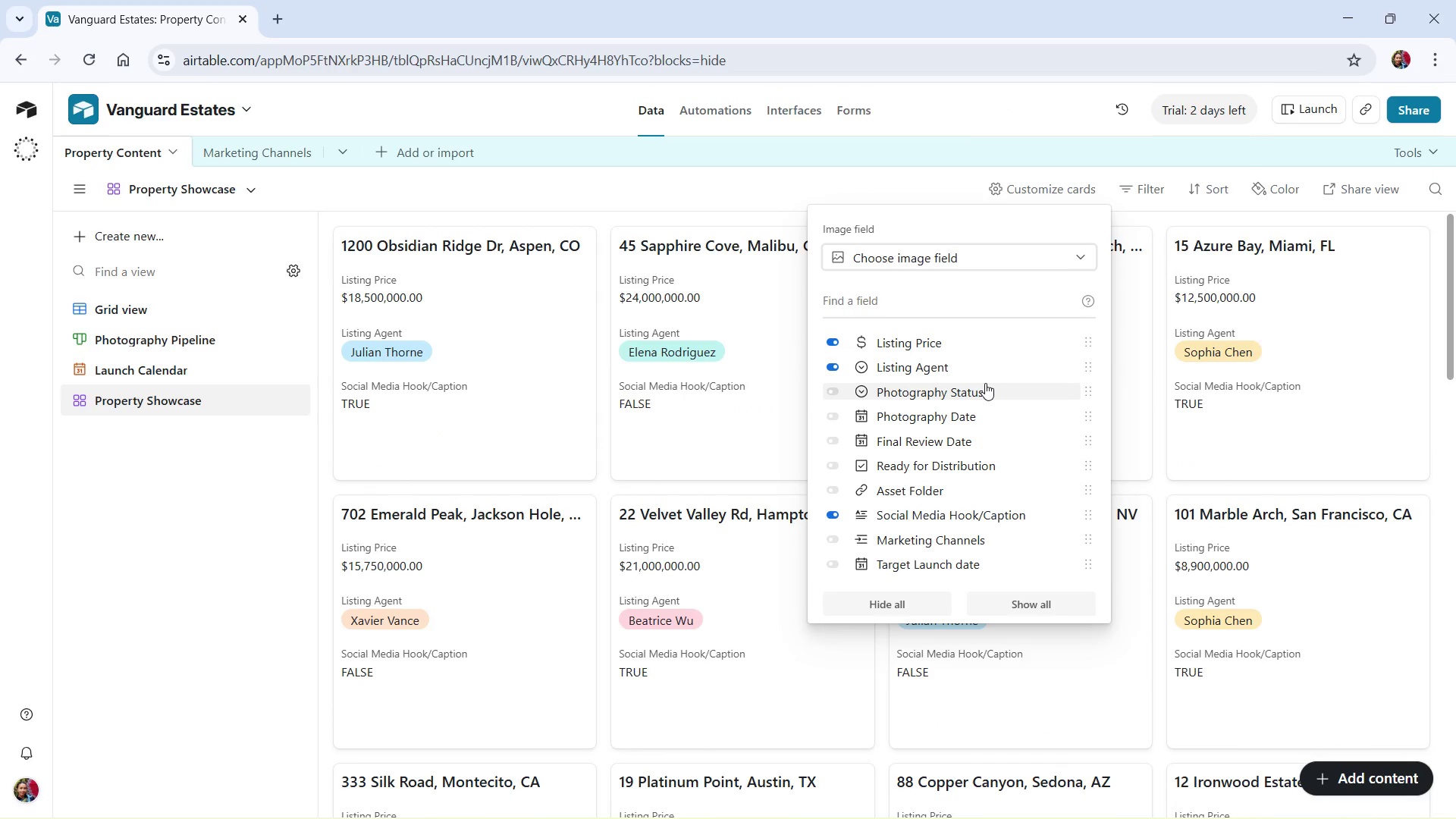 
scroll: coordinate [985, 383], scroll_direction: up, amount: 1.0
 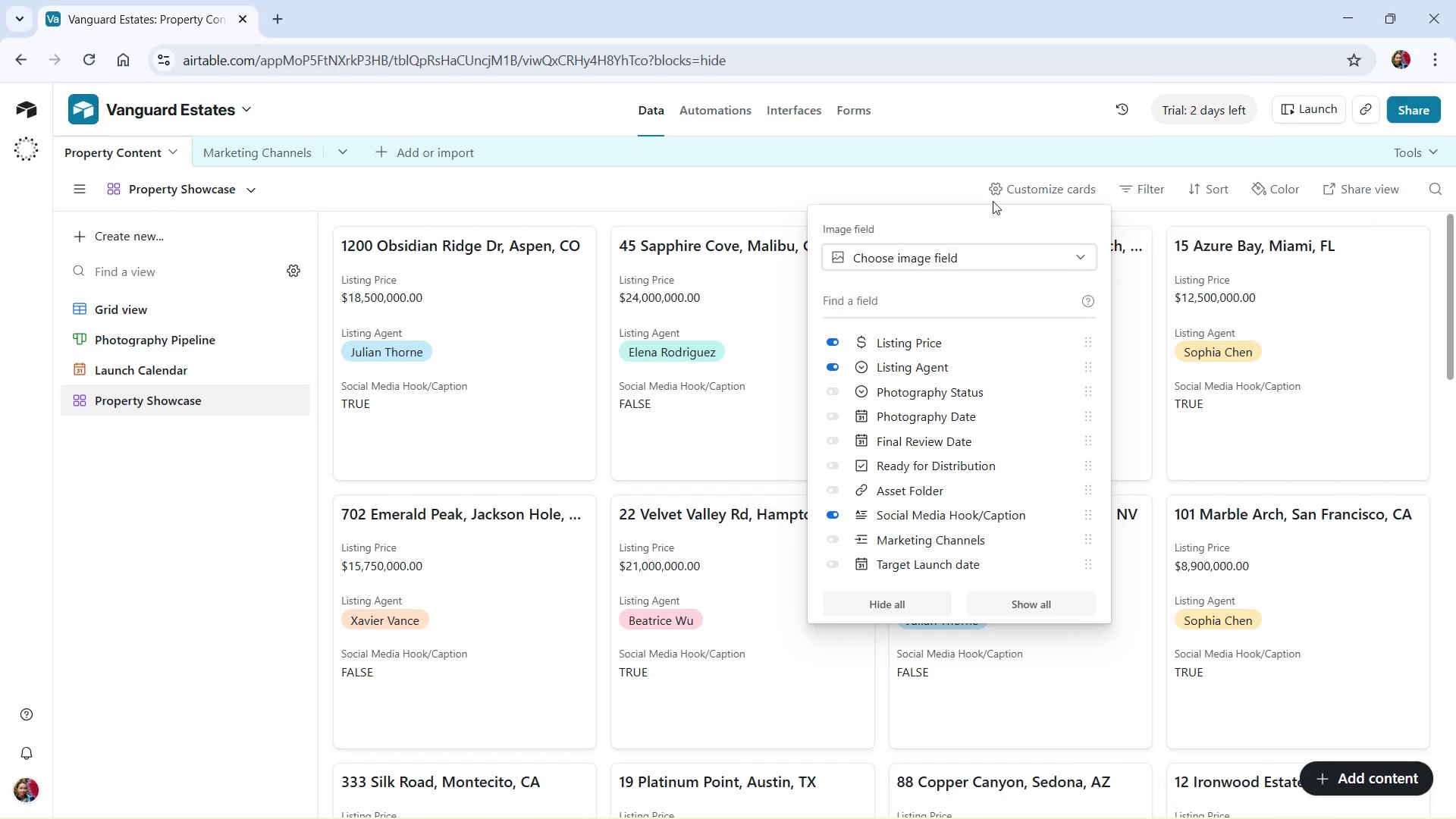 
left_click([937, 180])
 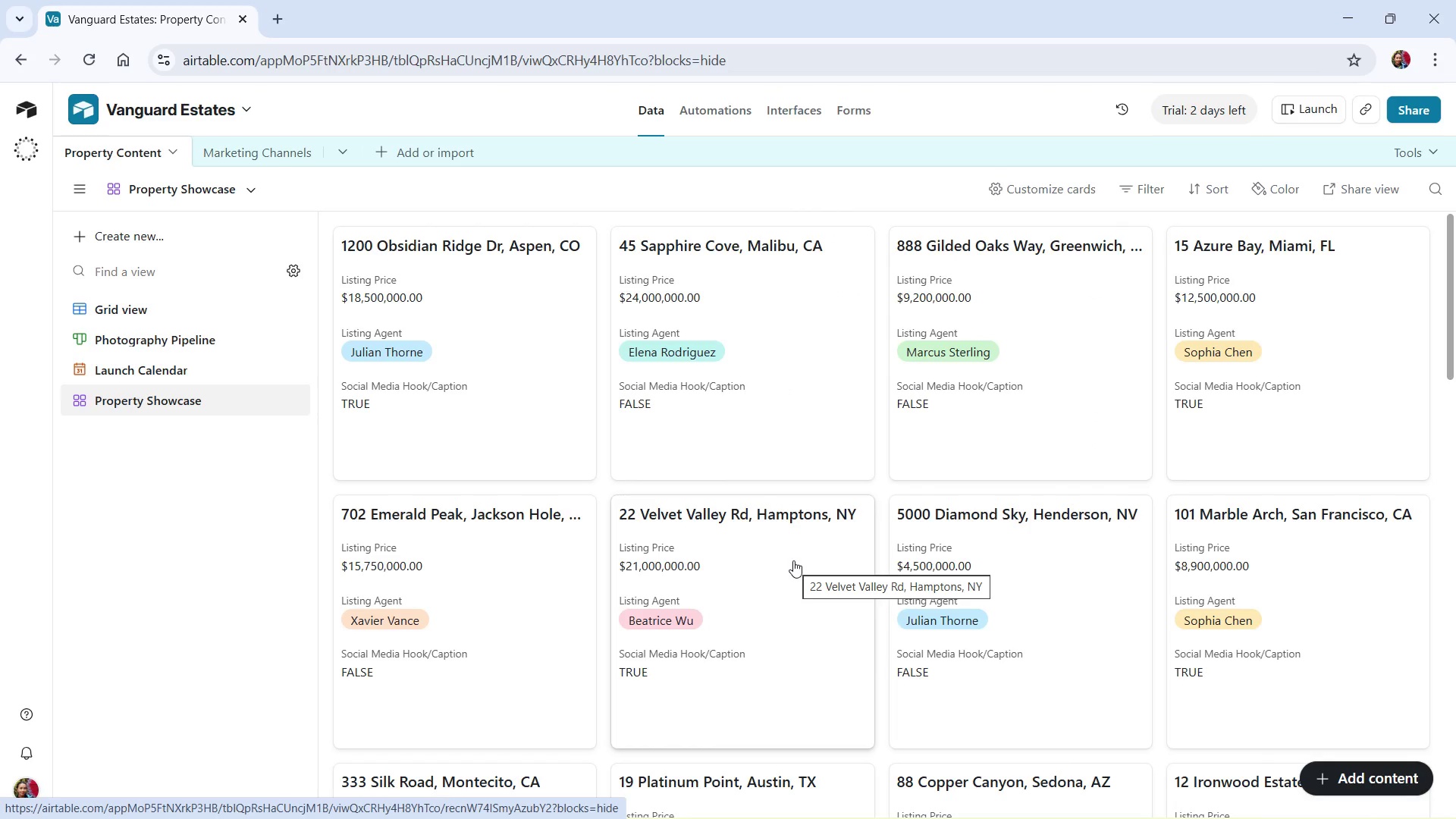 
wait(8.16)
 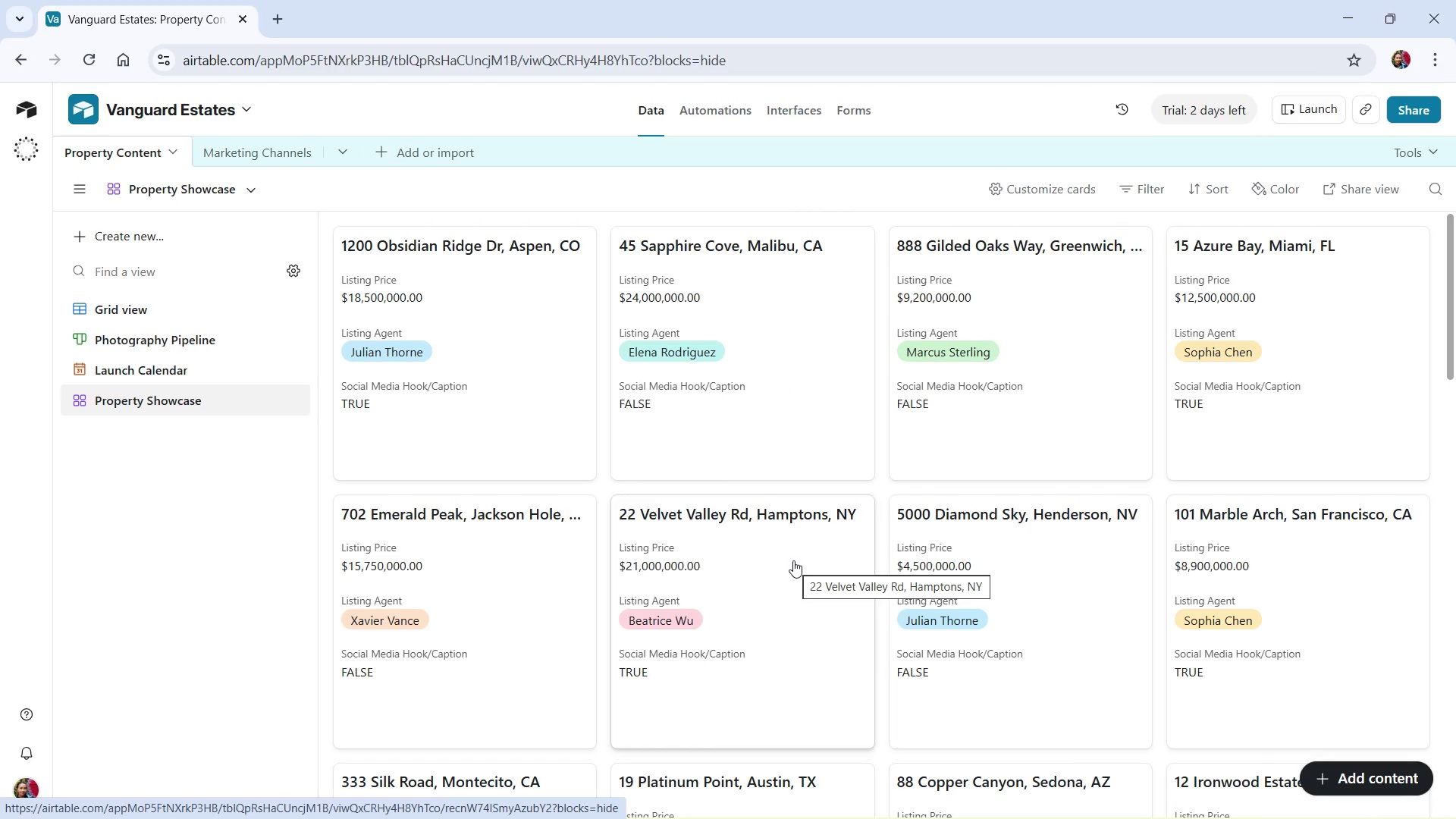 
left_click([717, 118])
 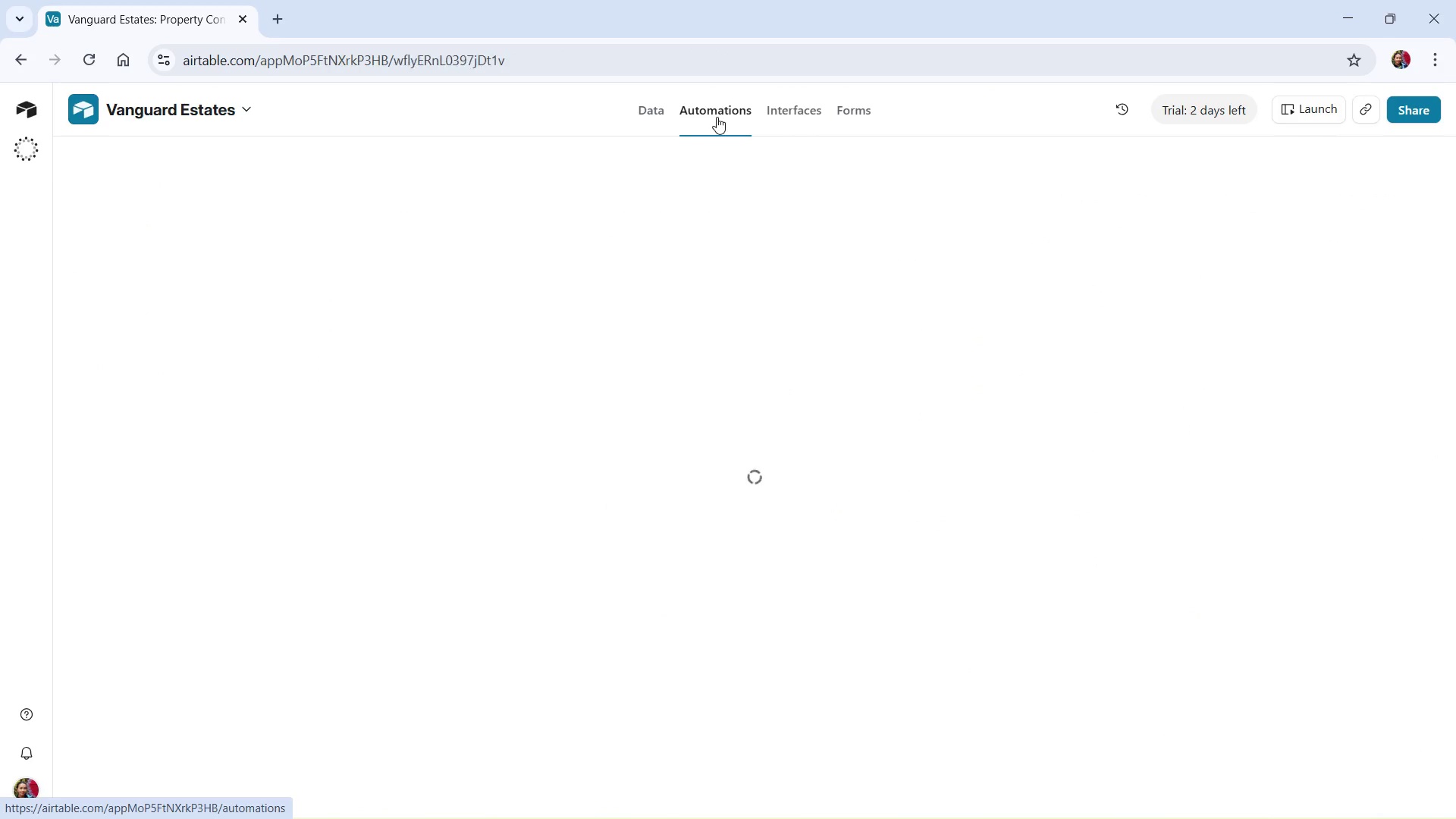 
mouse_move([943, 353])
 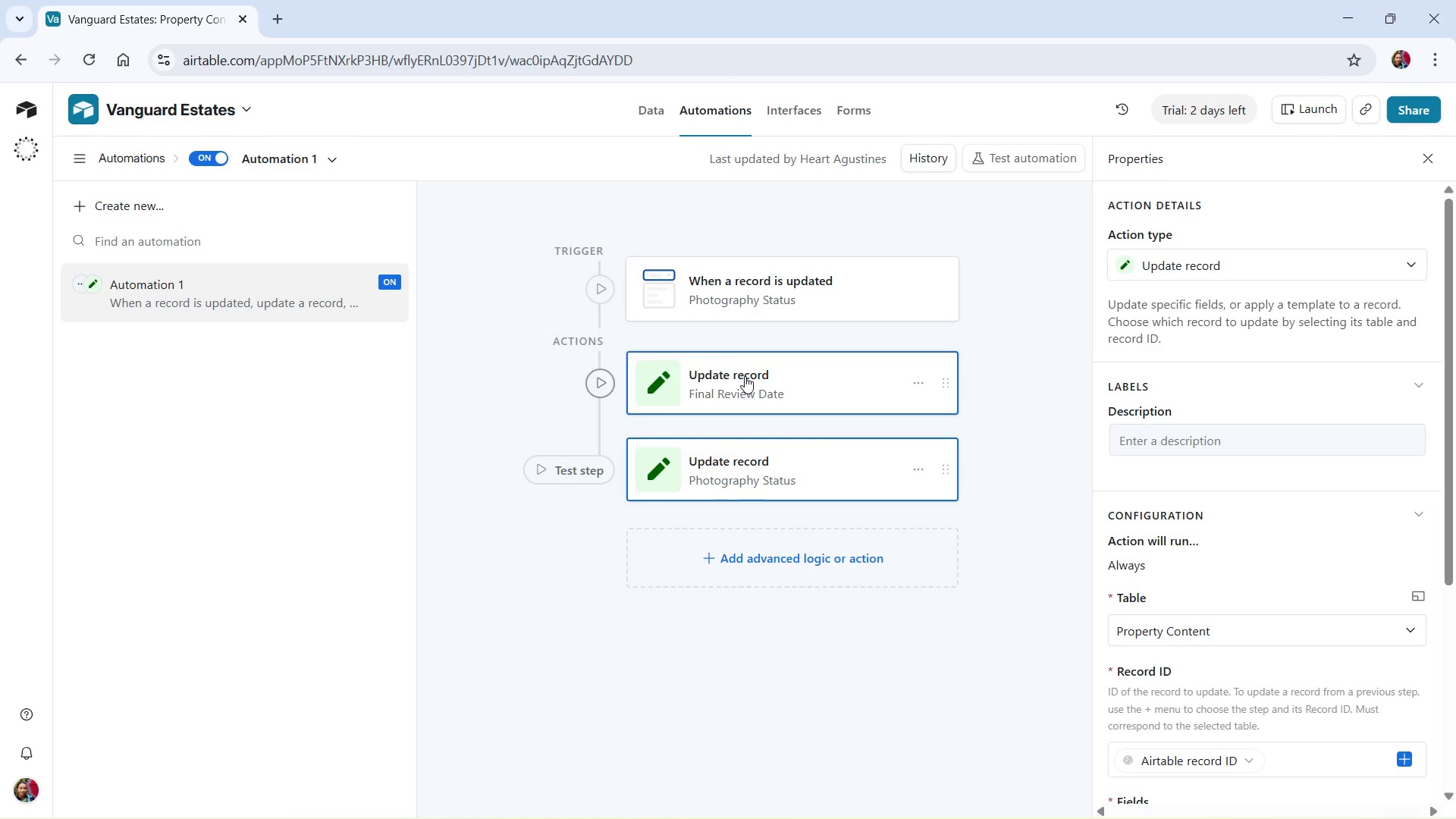 
wait(5.17)
 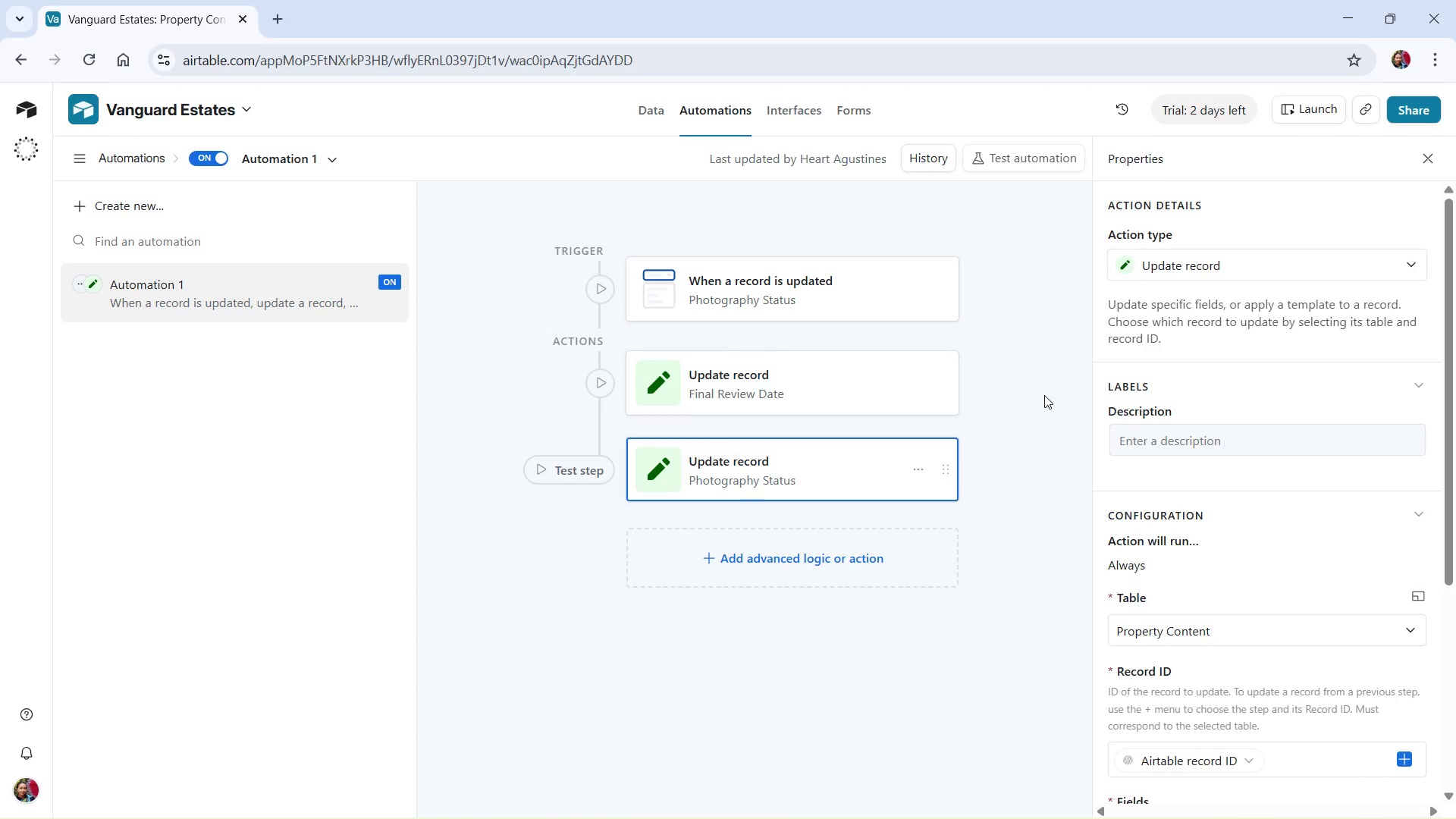 
left_click([767, 286])
 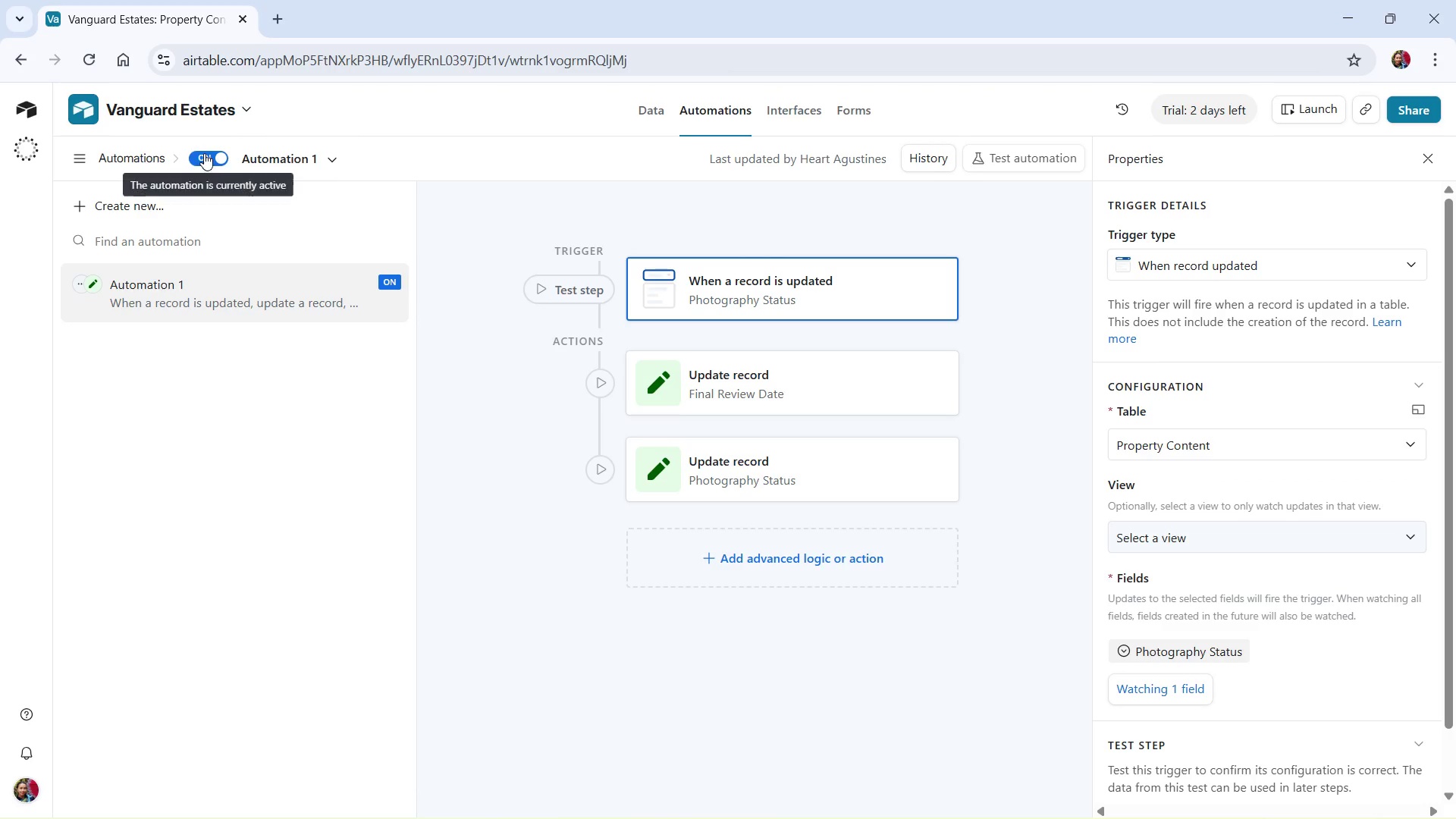 
wait(5.16)
 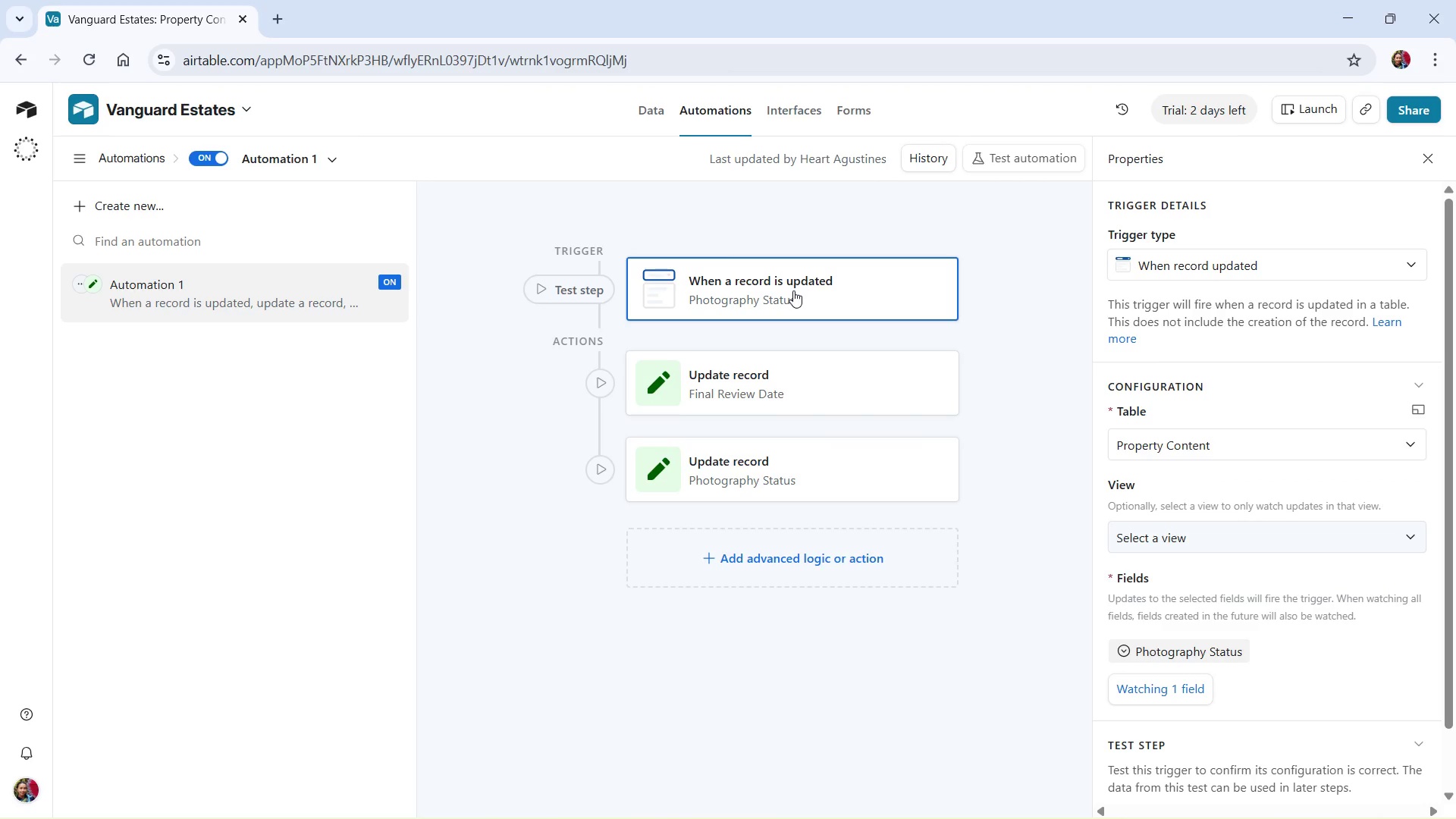 
left_click([197, 159])
 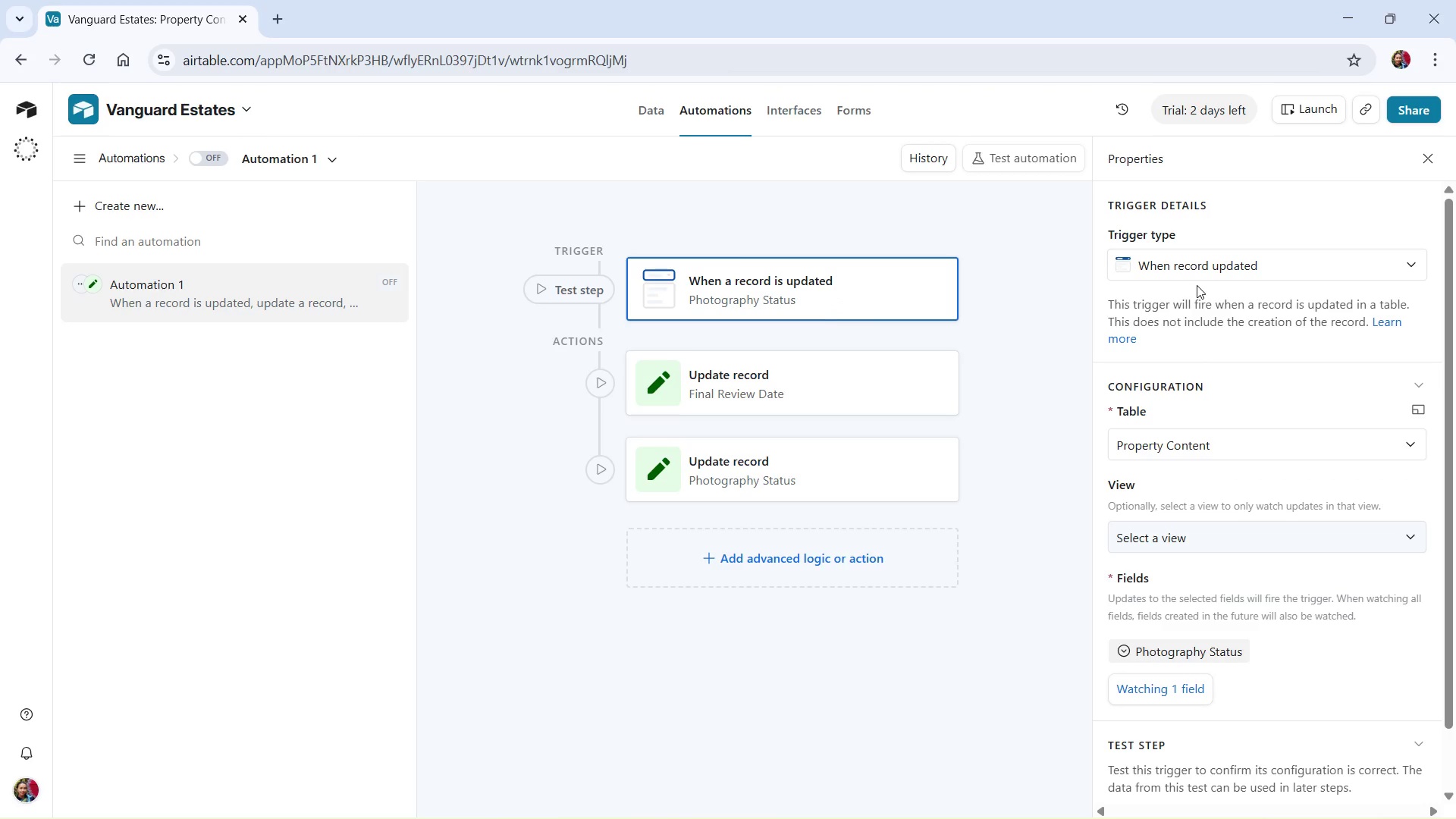 
wait(17.12)
 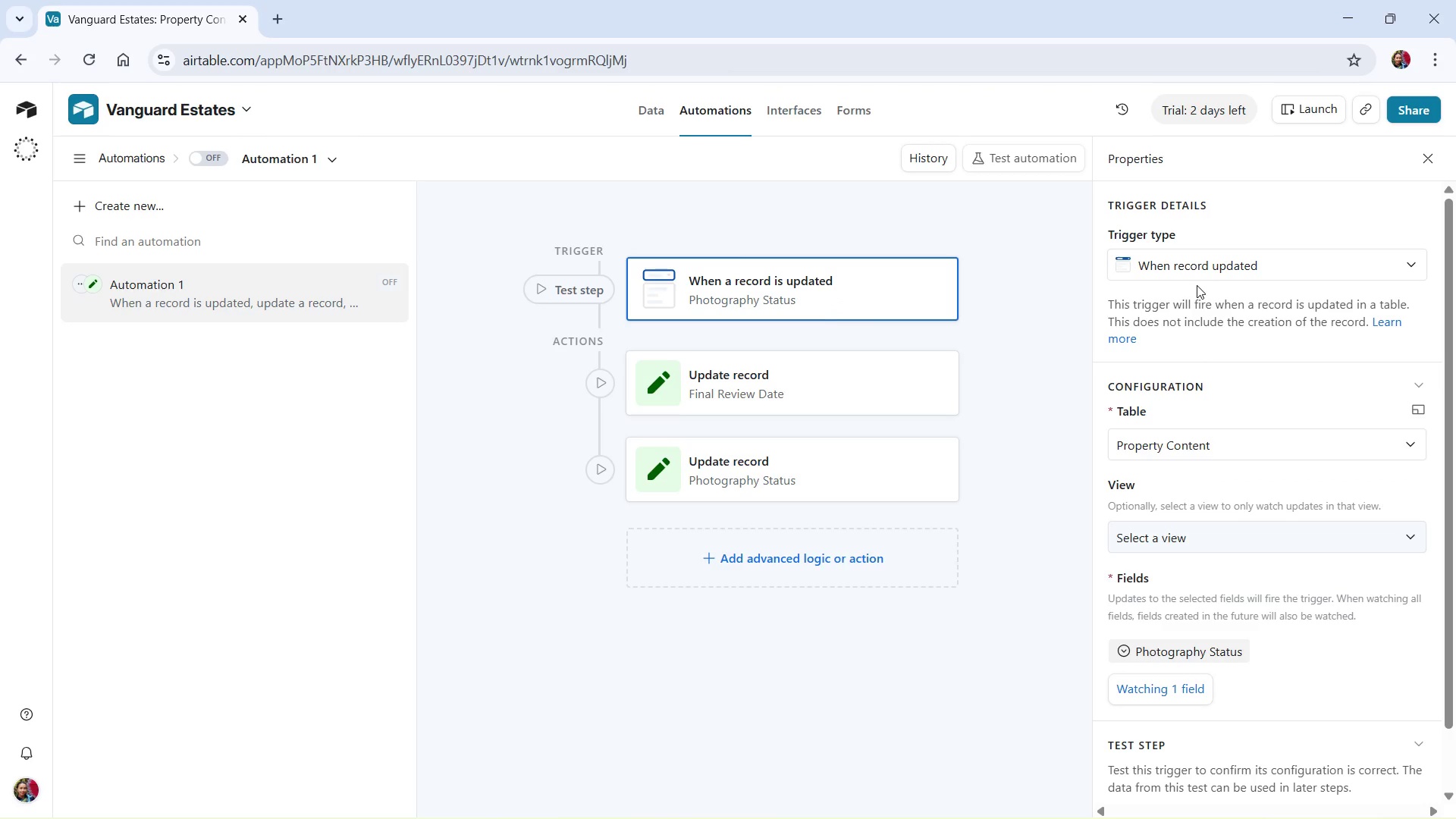 
left_click([1410, 446])
 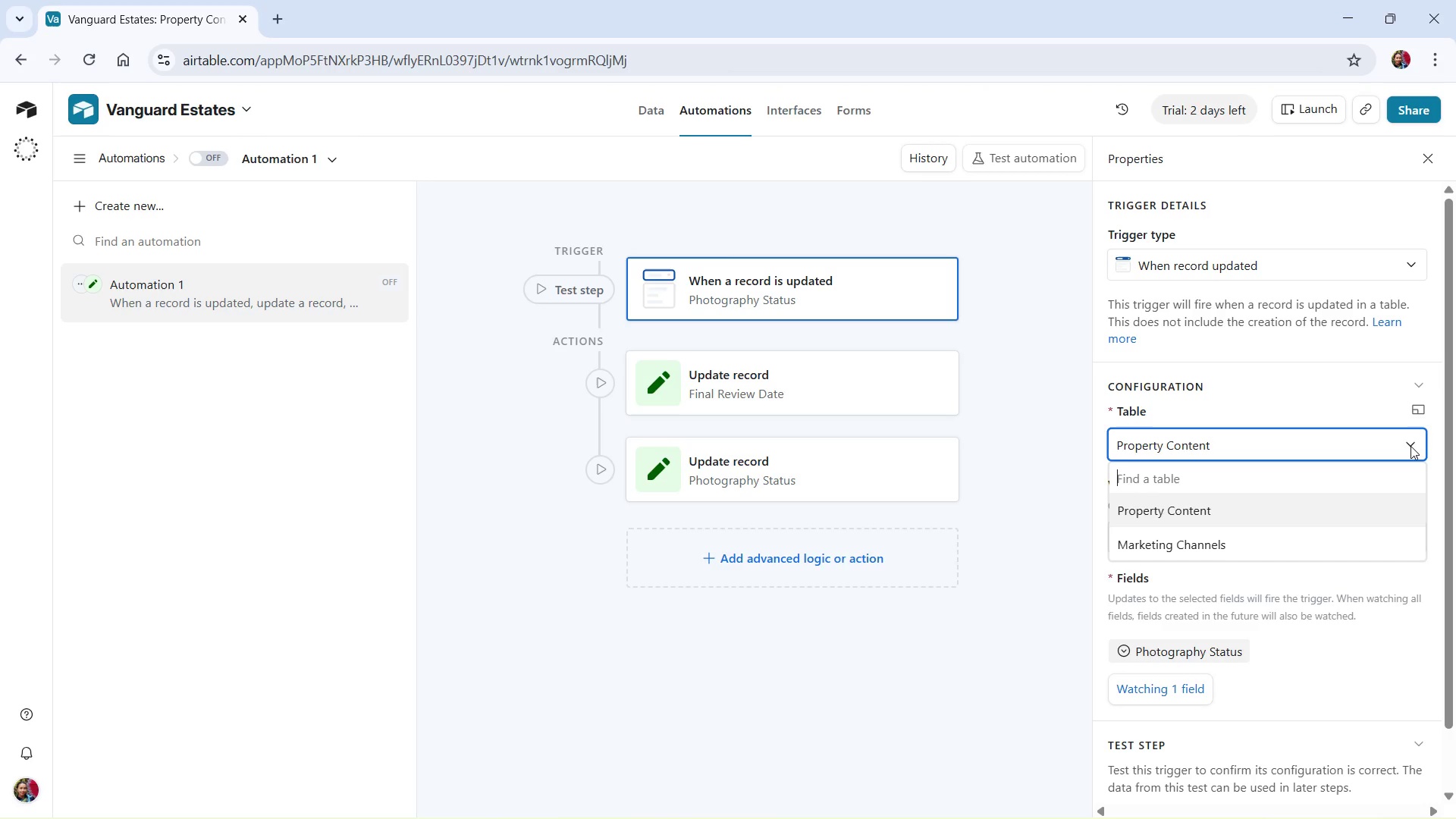 
left_click([1410, 446])
 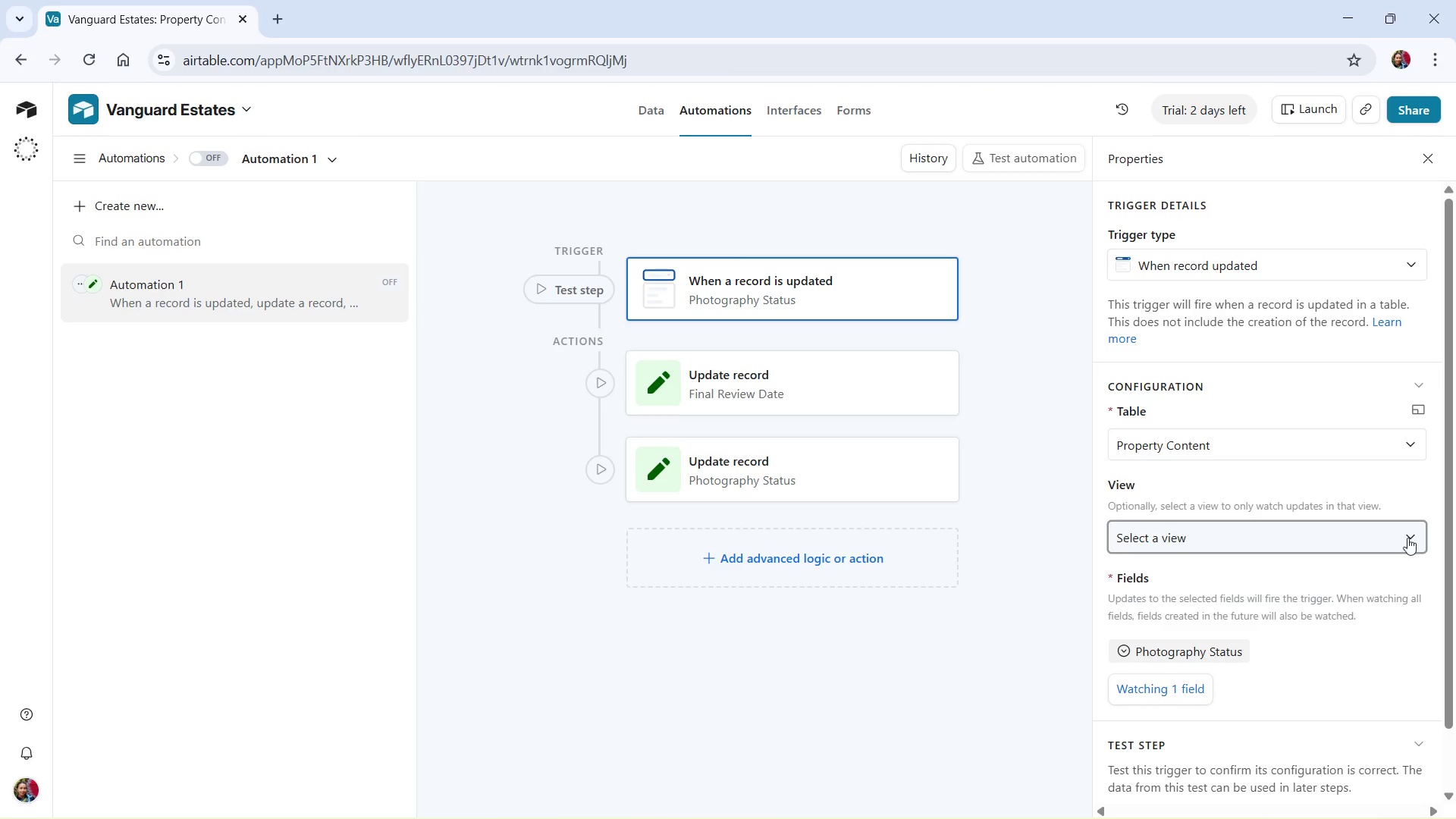 
left_click([1408, 537])
 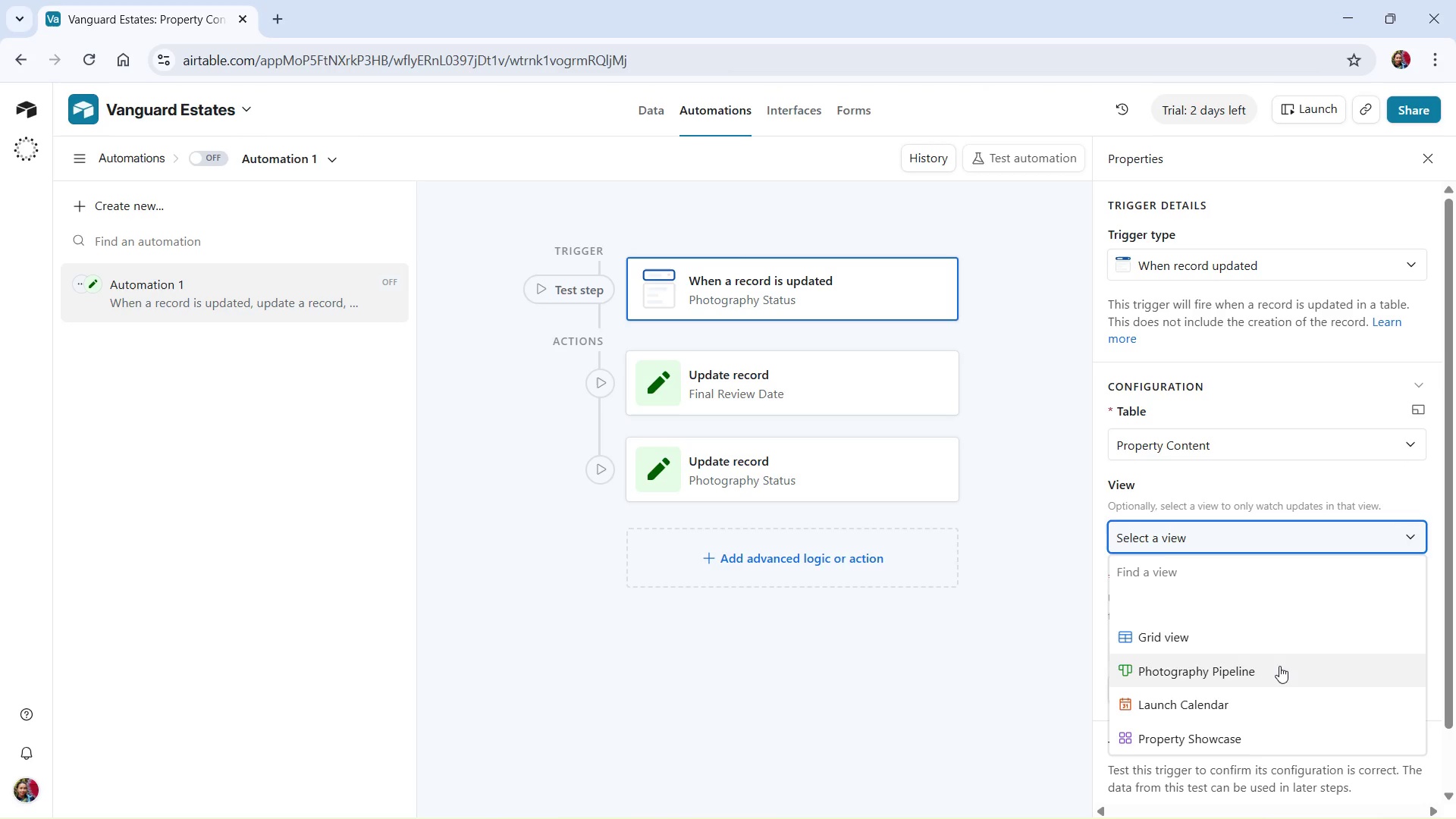 
scroll: coordinate [1281, 672], scroll_direction: down, amount: 1.0
 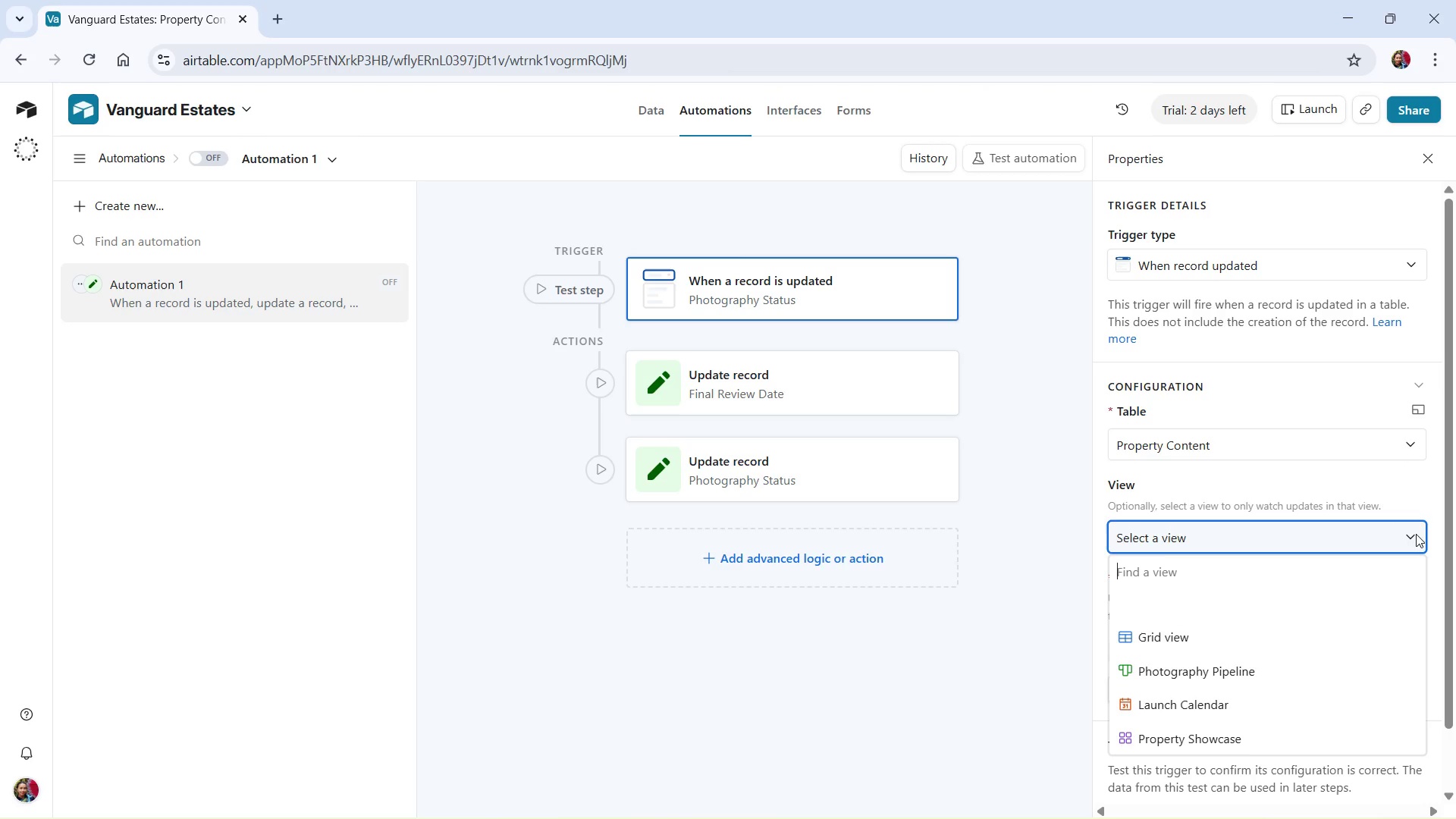 
wait(7.85)
 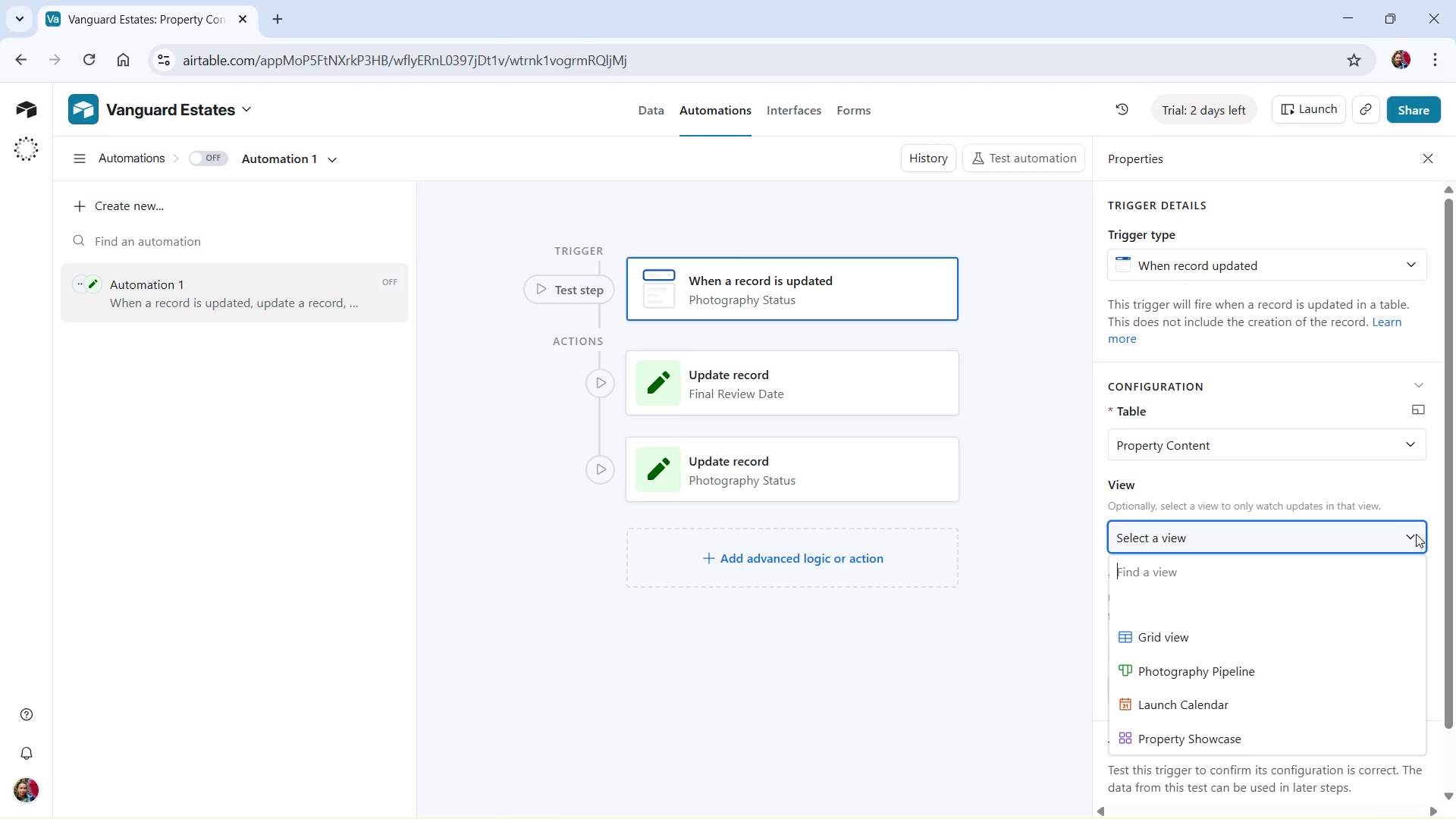 
left_click([1410, 535])
 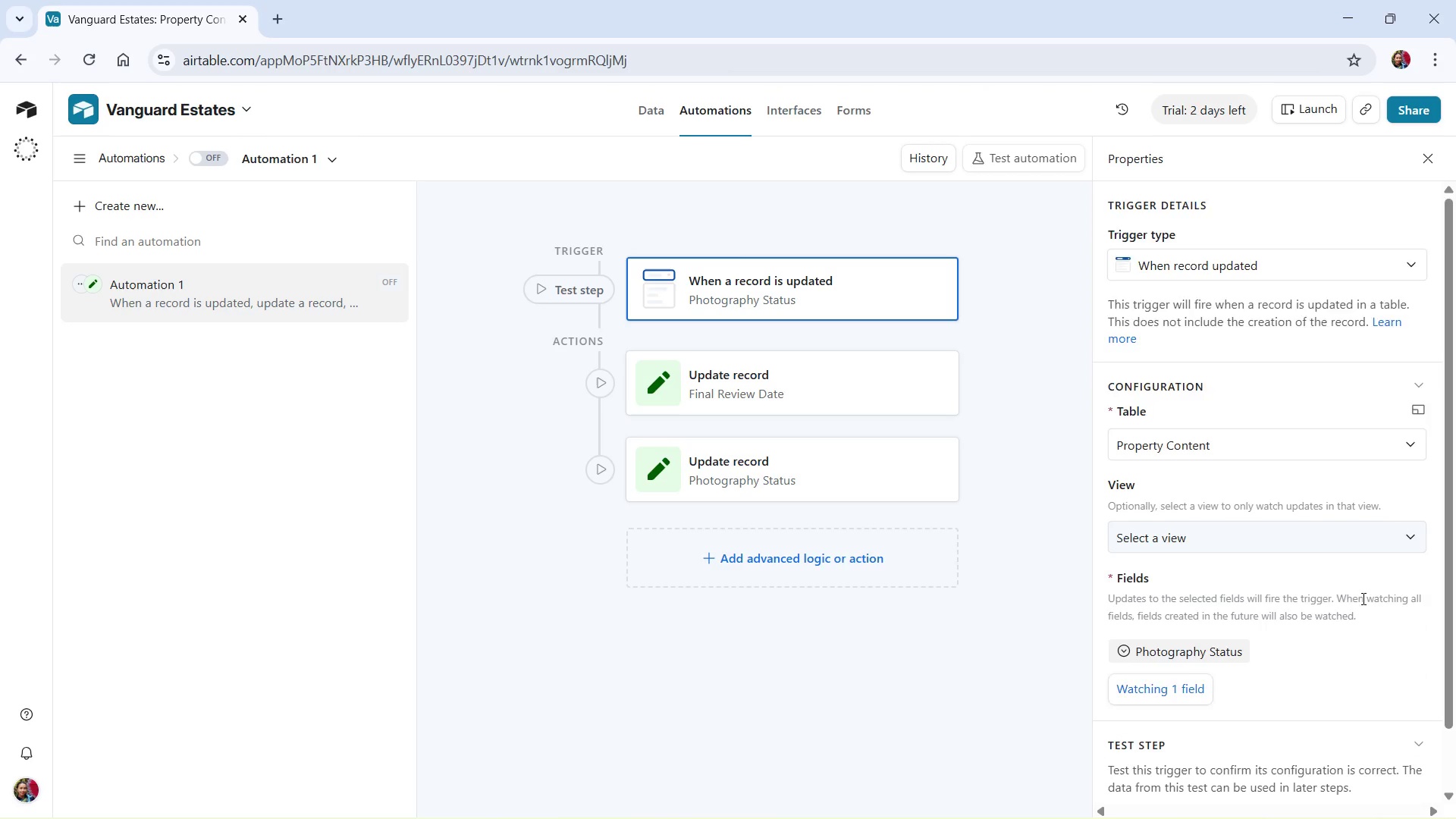 
scroll: coordinate [1266, 626], scroll_direction: down, amount: 2.0
 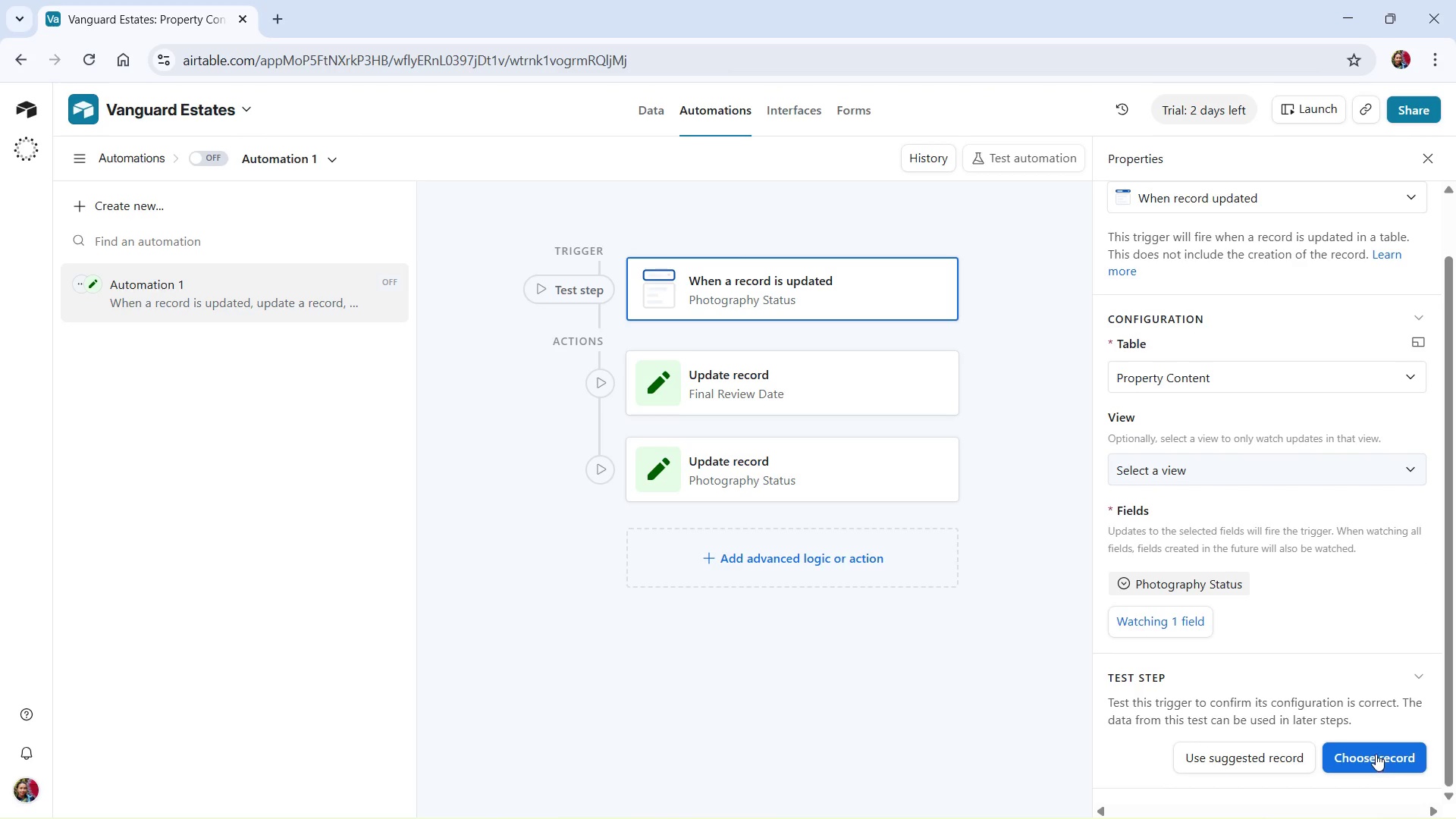 
left_click([1376, 754])
 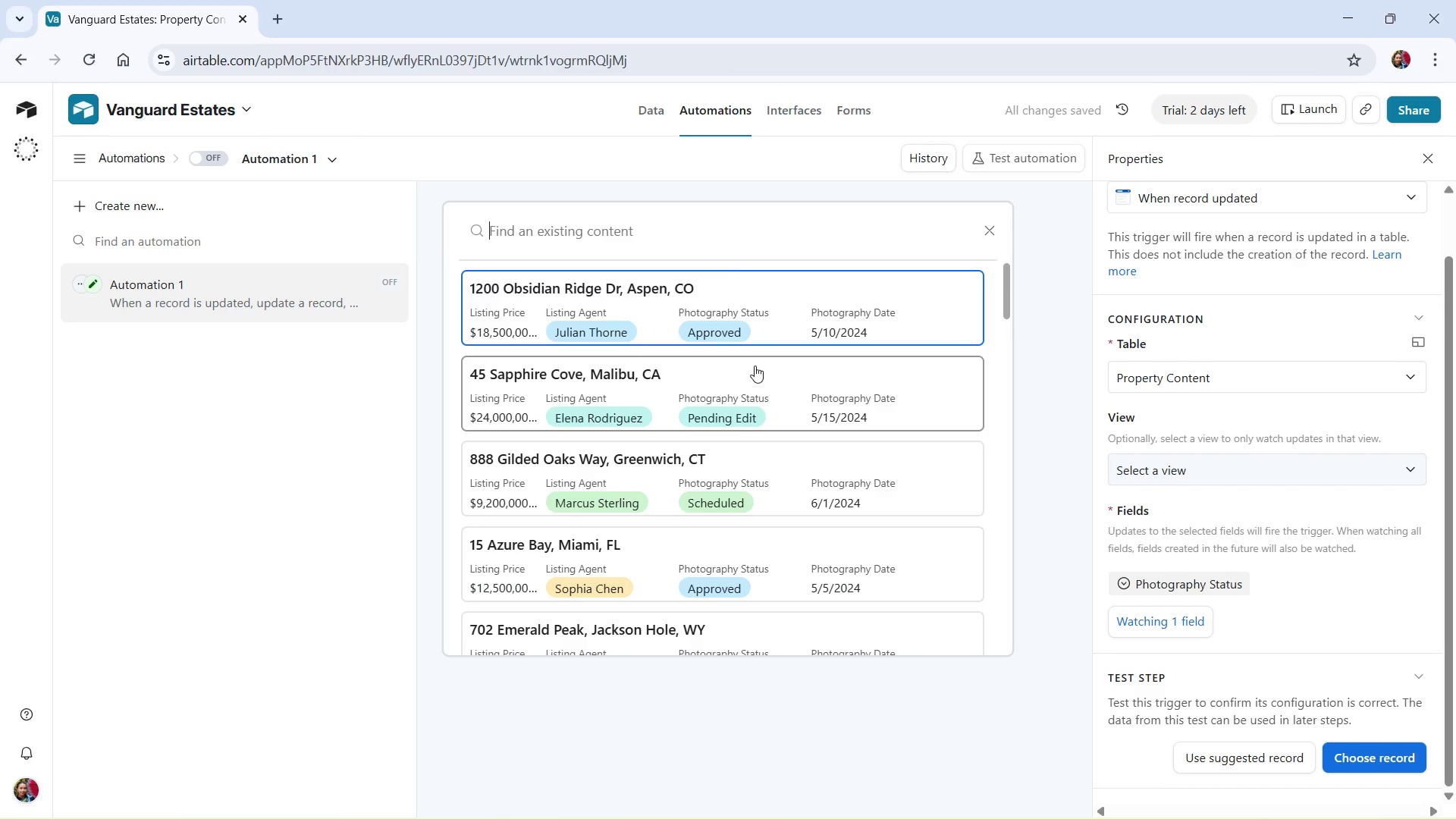 
left_click([746, 410])
 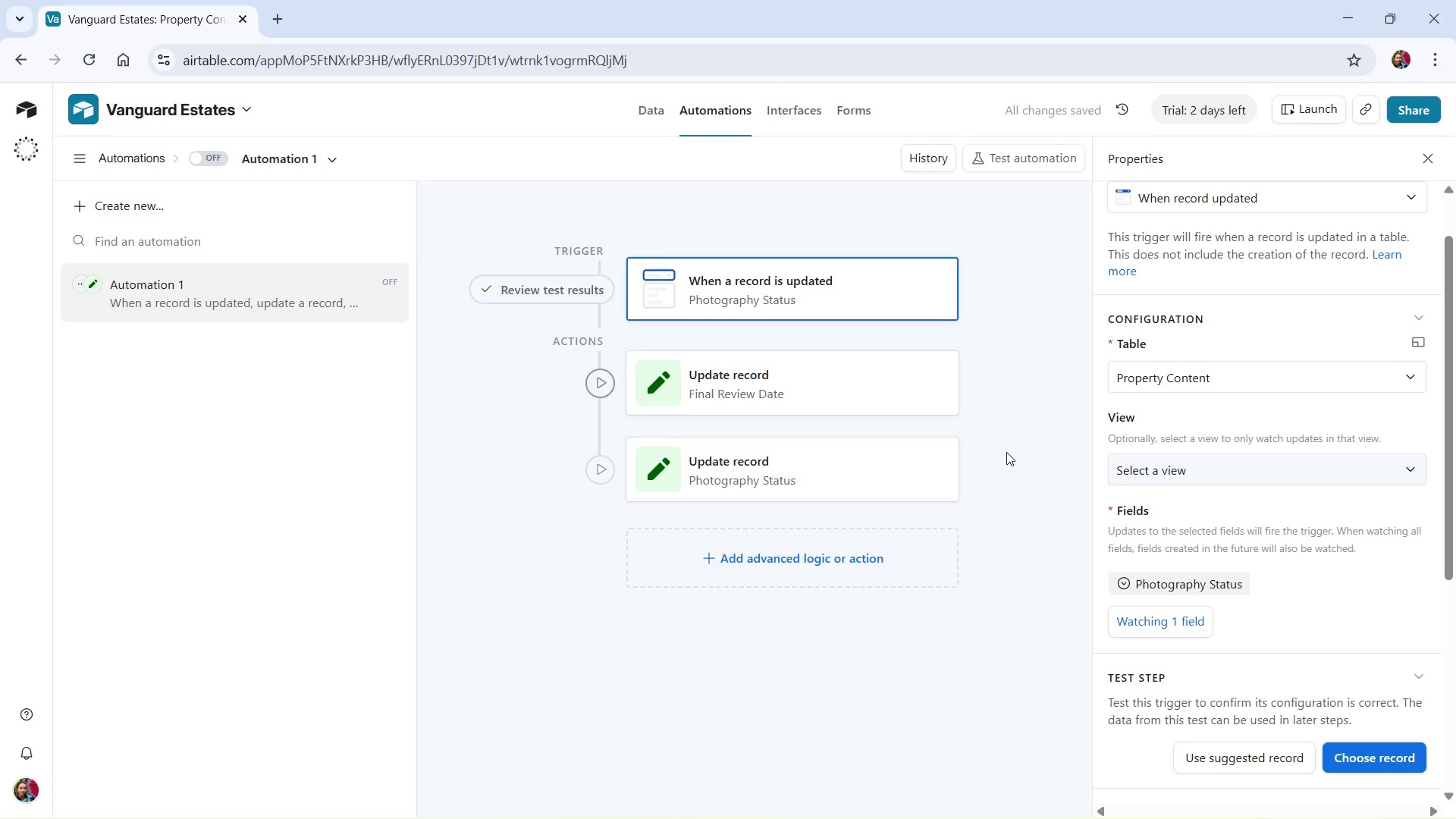 
wait(5.69)
 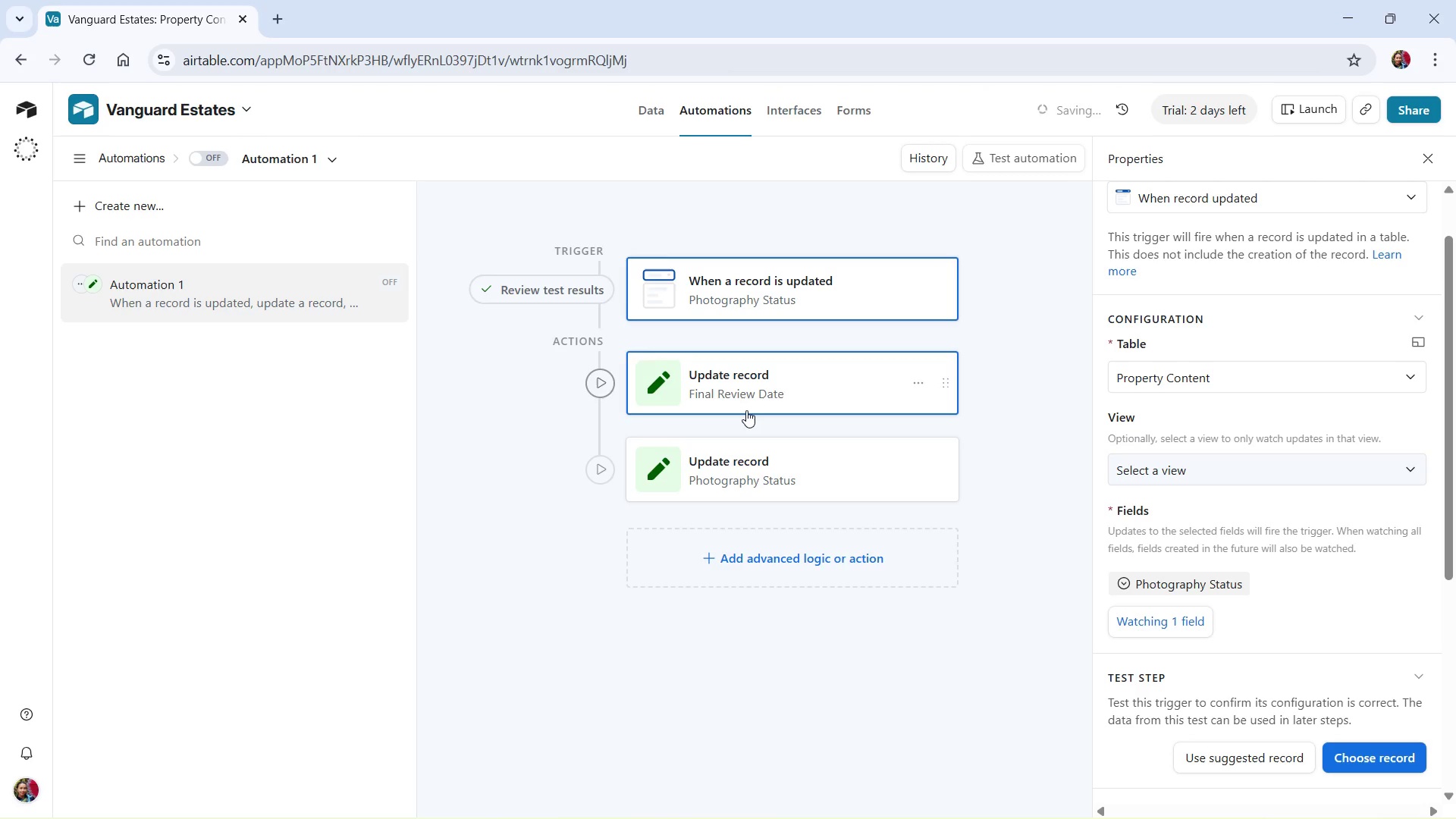 
scroll: coordinate [1438, 632], scroll_direction: down, amount: 5.0
 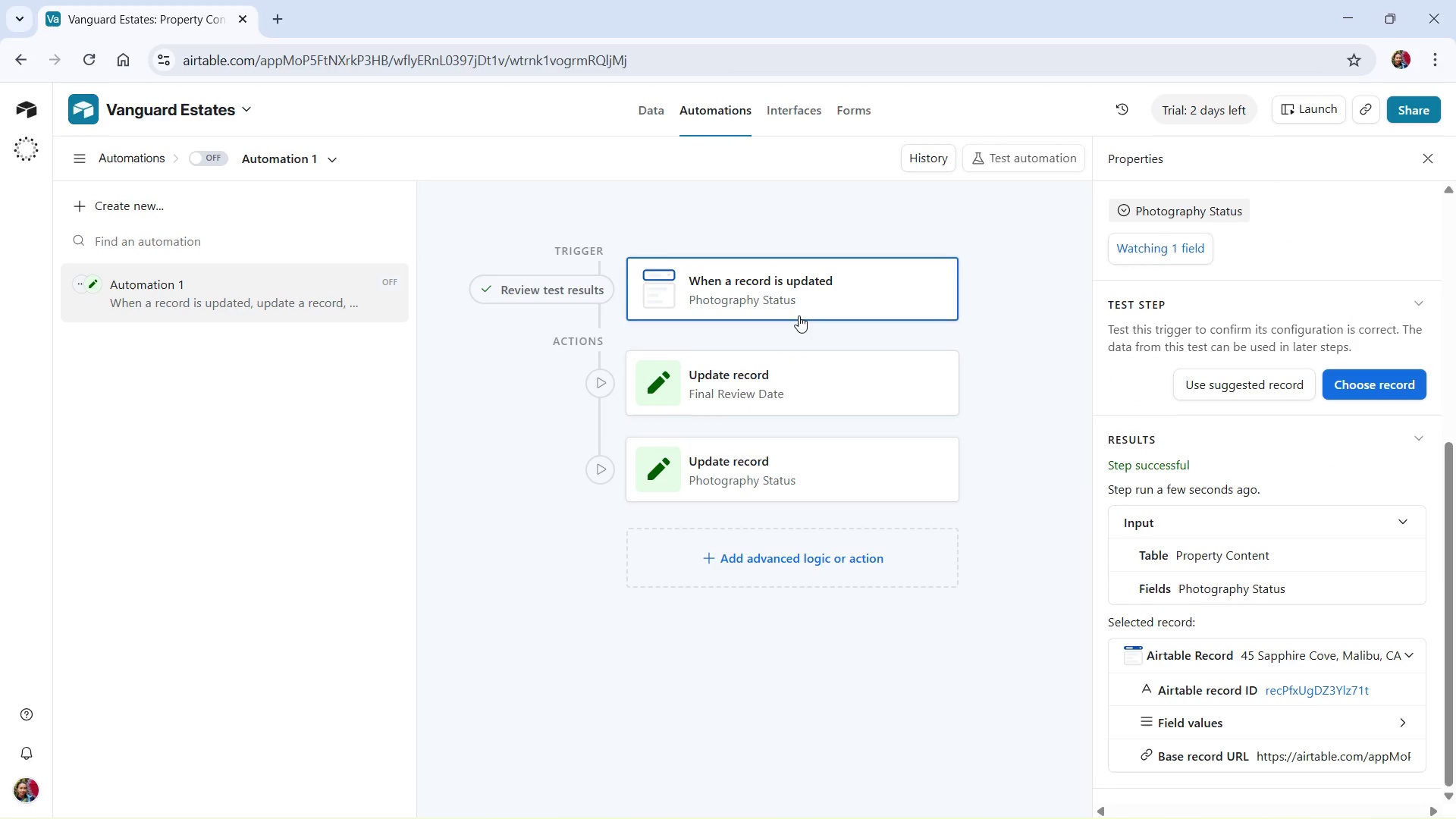 
wait(9.13)
 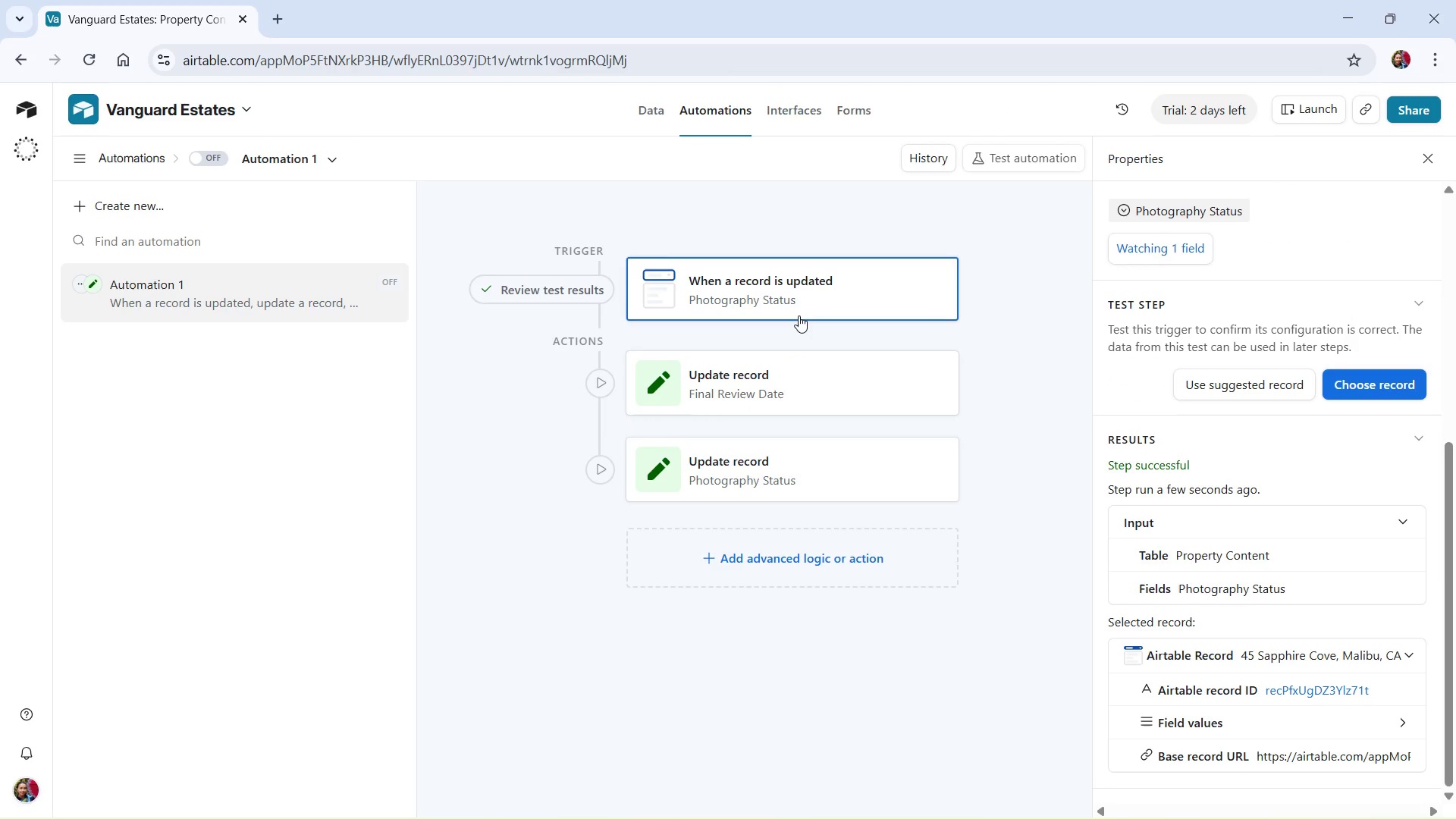 
left_click([790, 396])
 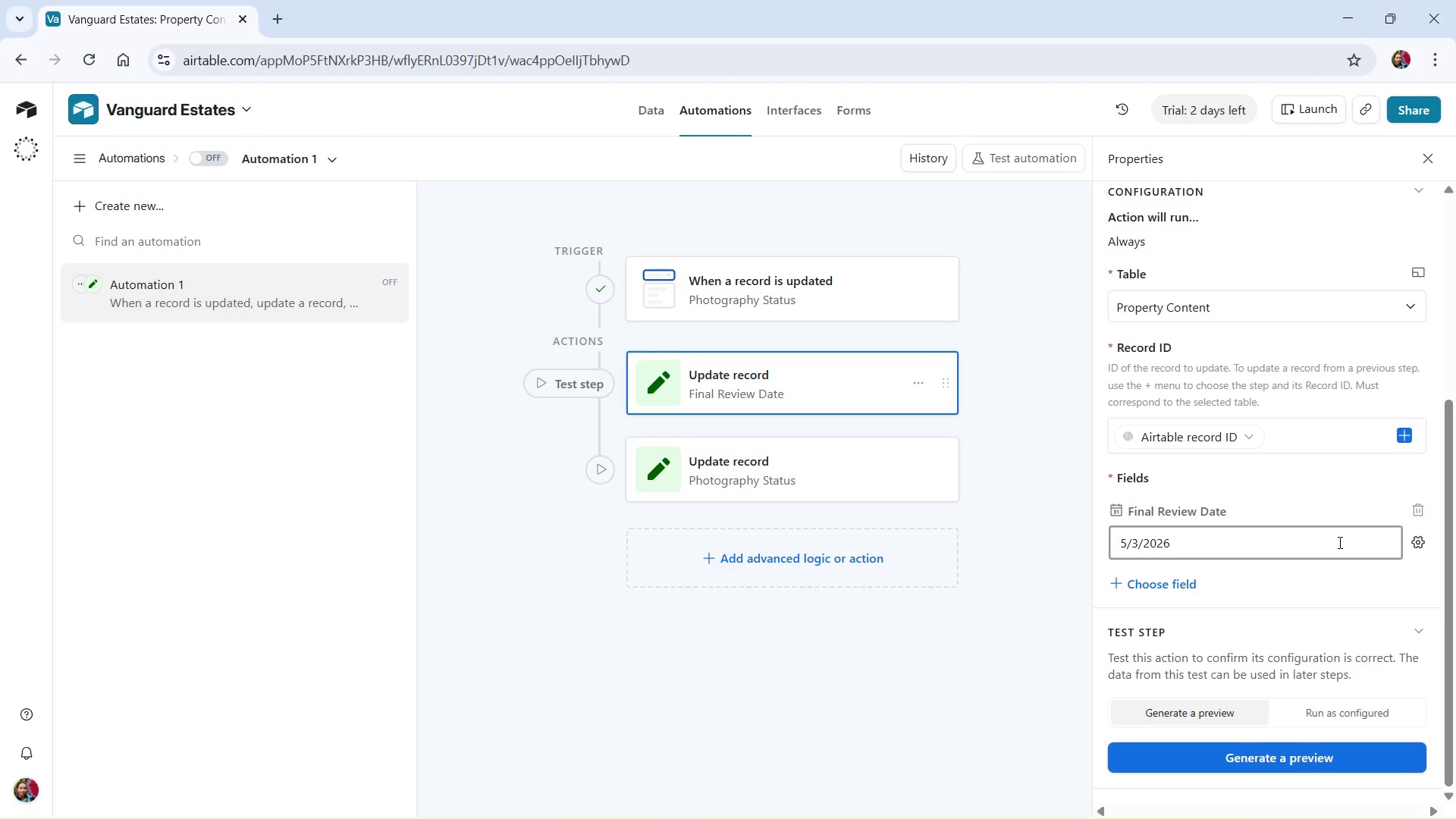 
wait(10.7)
 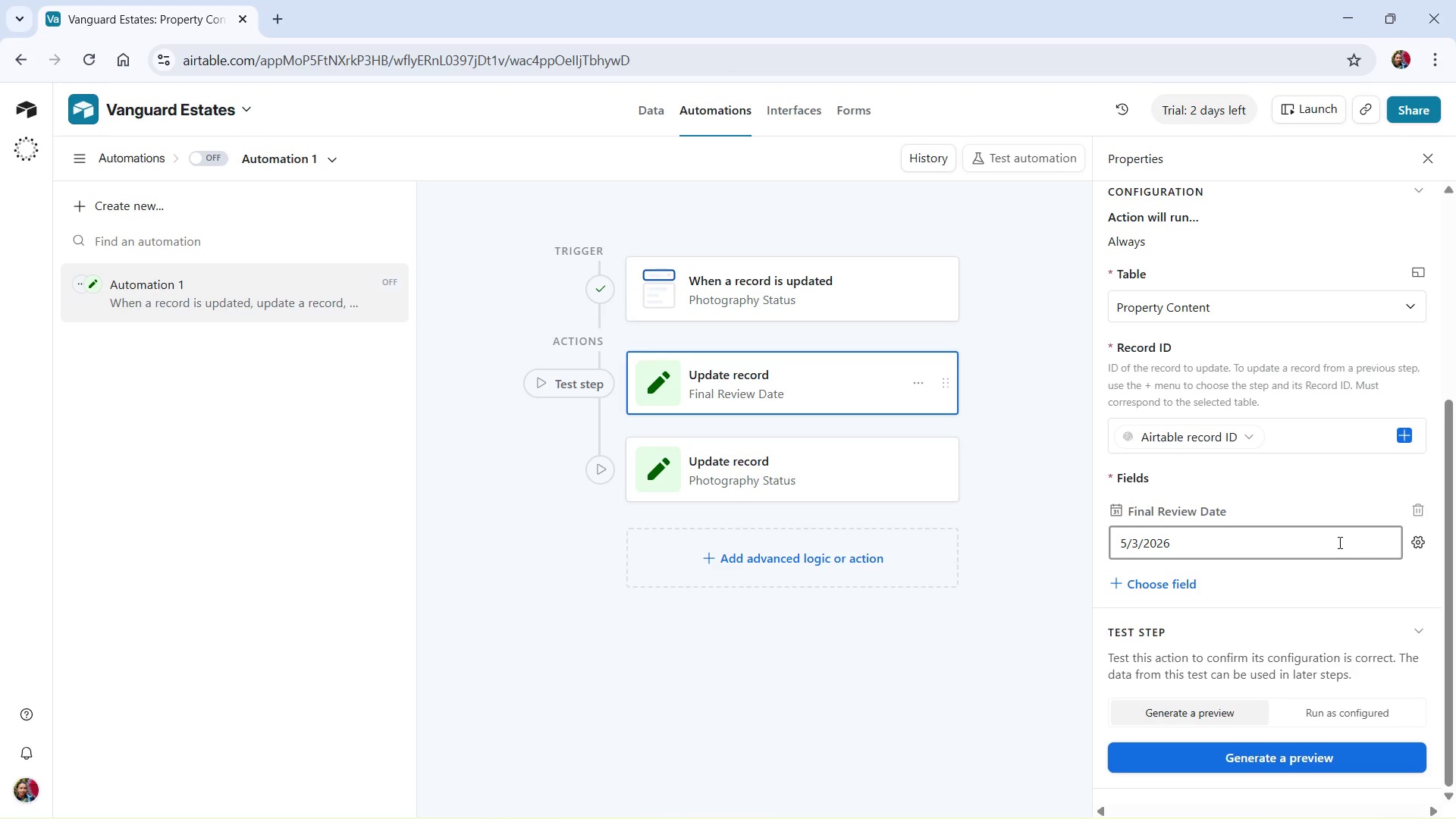 
scroll: coordinate [1269, 593], scroll_direction: down, amount: 2.0
 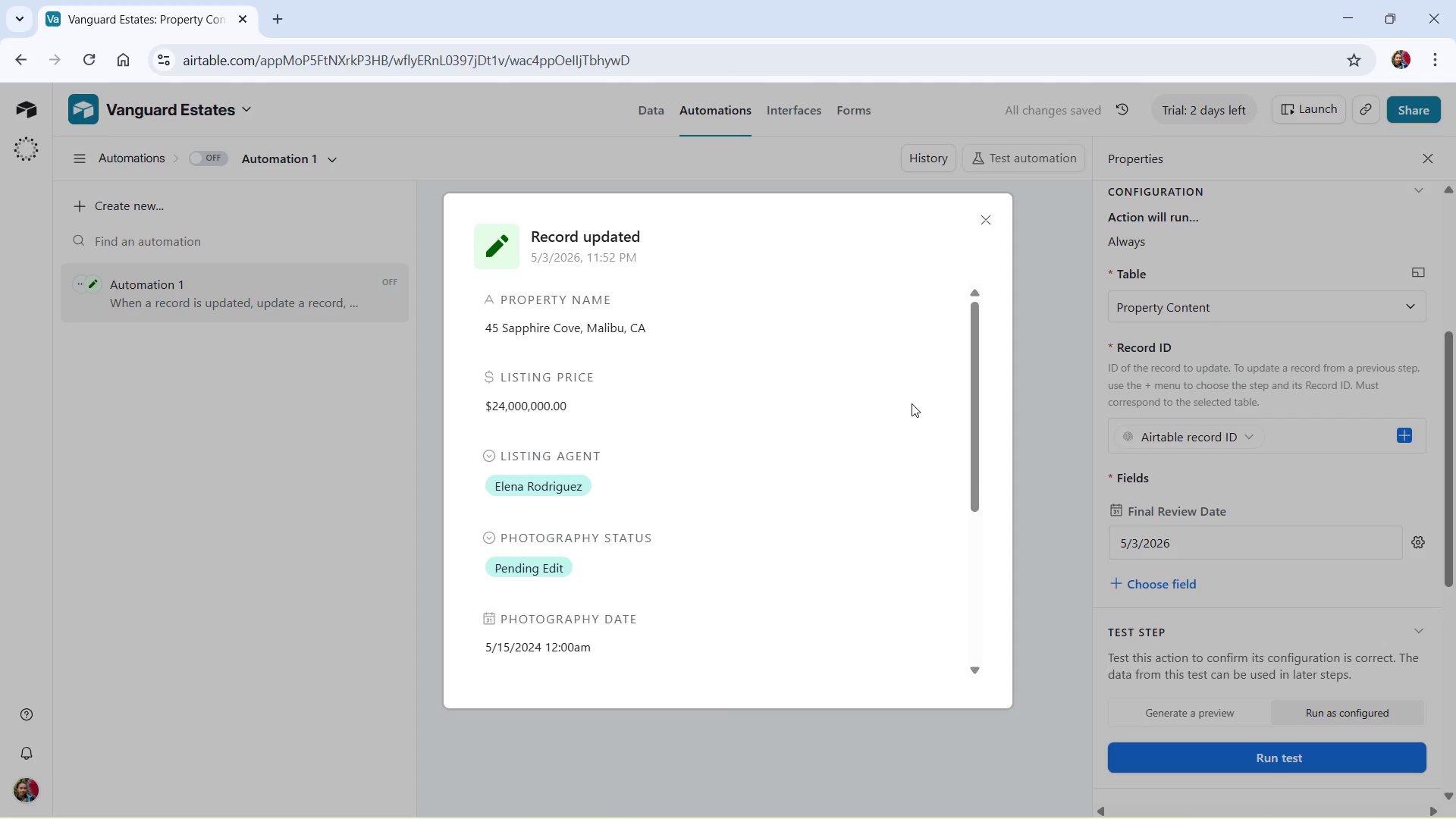 
wait(11.38)
 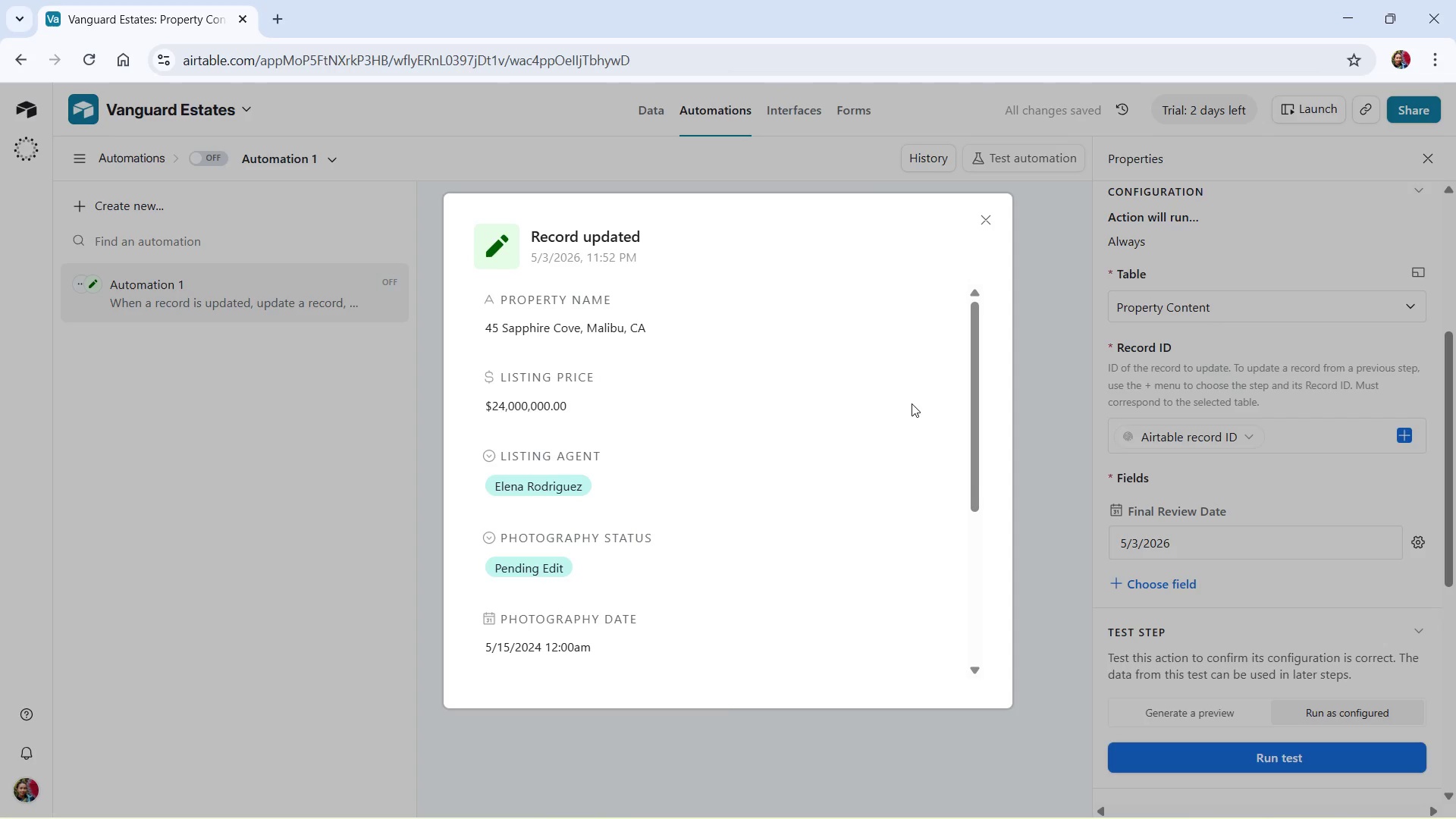 
left_click([981, 221])
 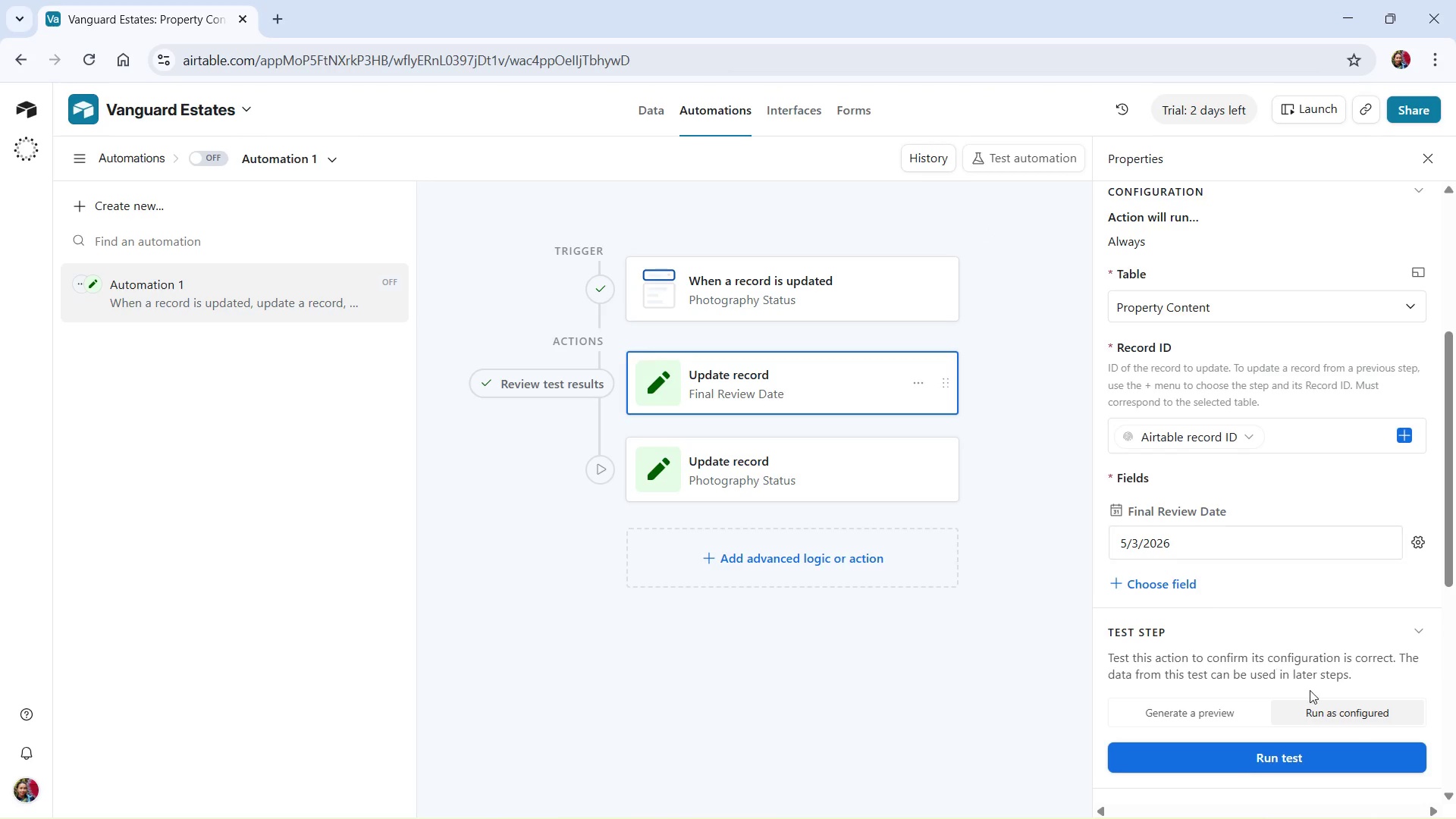 
scroll: coordinate [898, 491], scroll_direction: down, amount: 9.0
 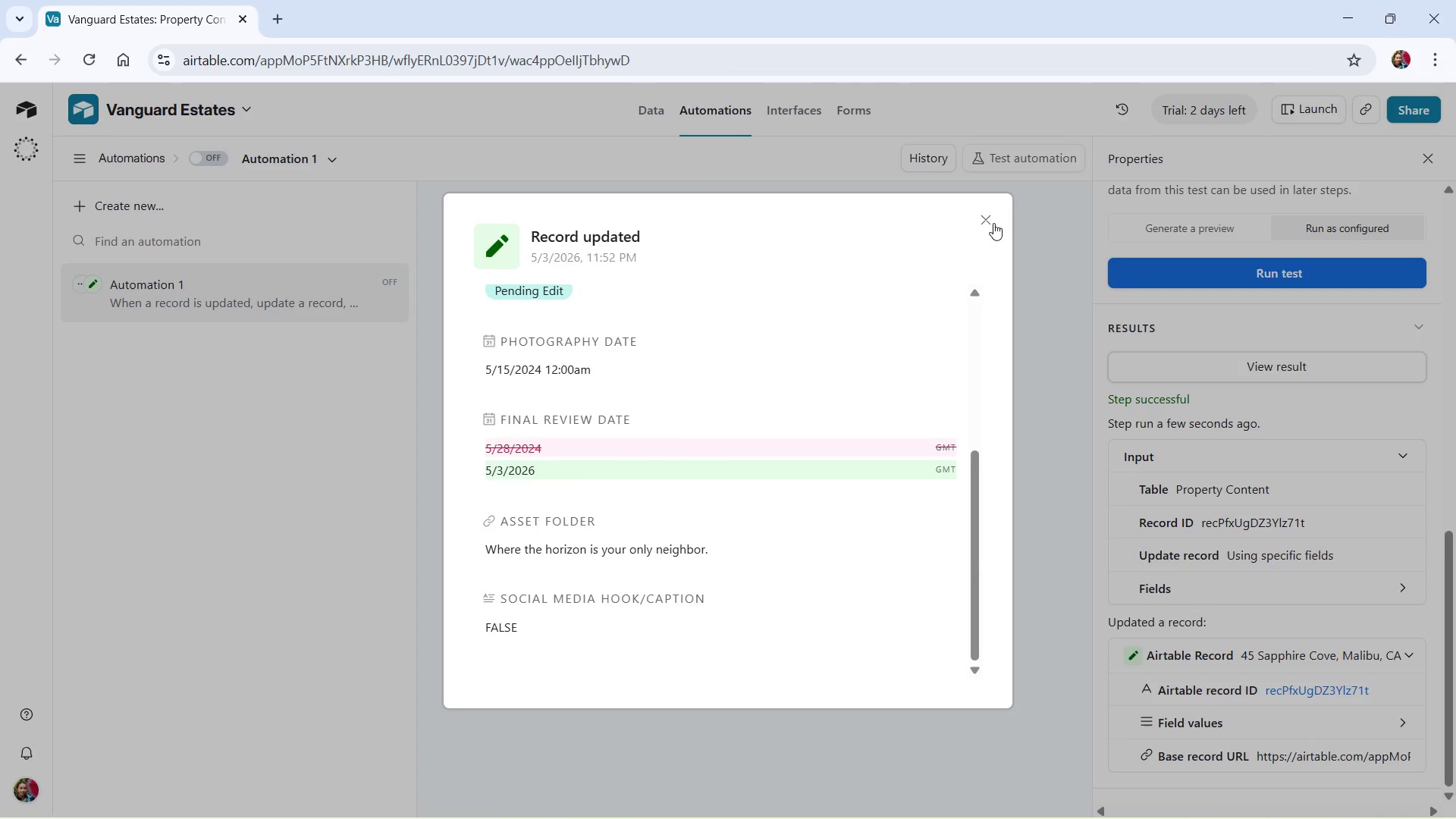 
left_click([993, 223])
 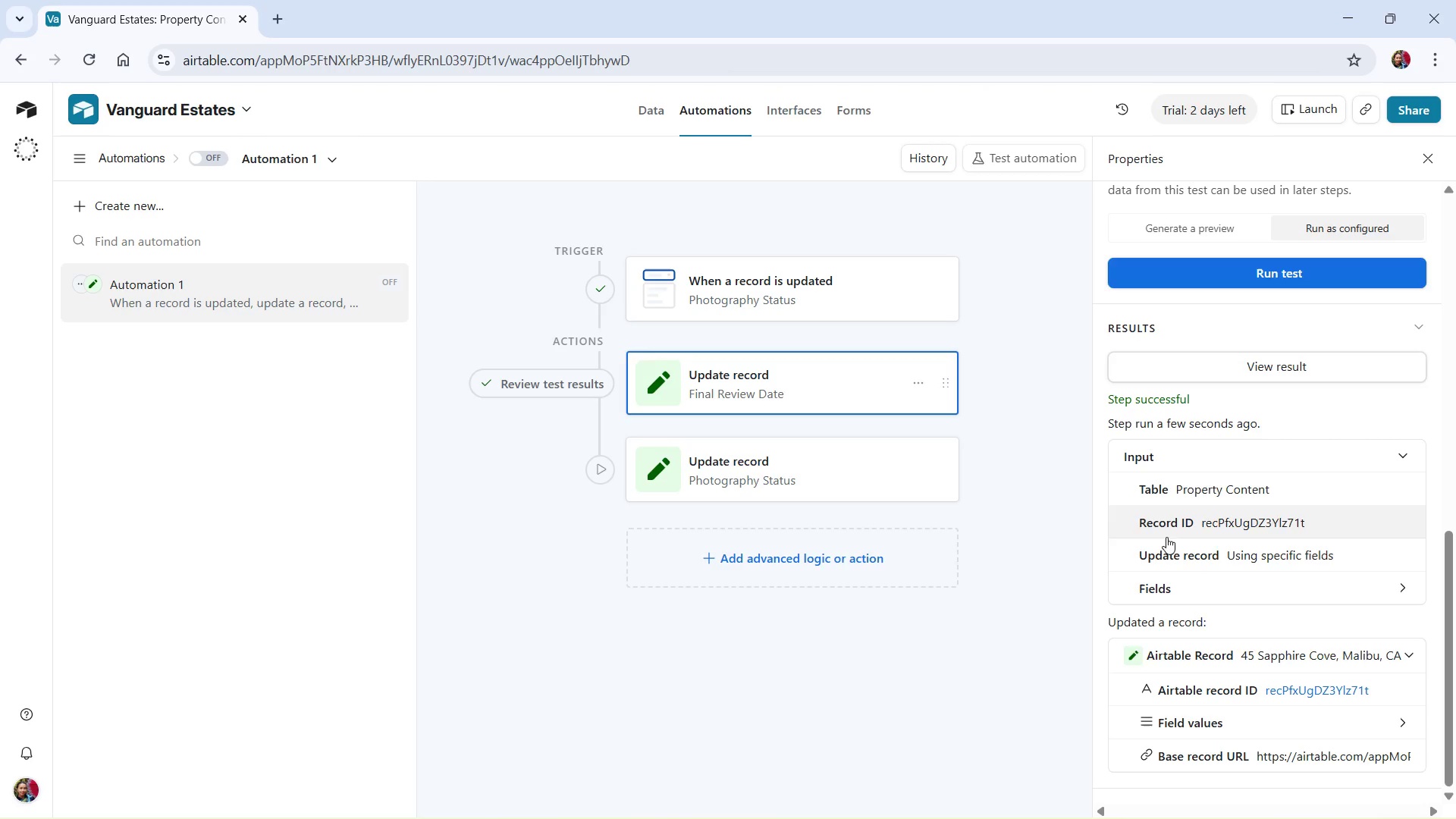 
scroll: coordinate [1207, 551], scroll_direction: down, amount: 2.0
 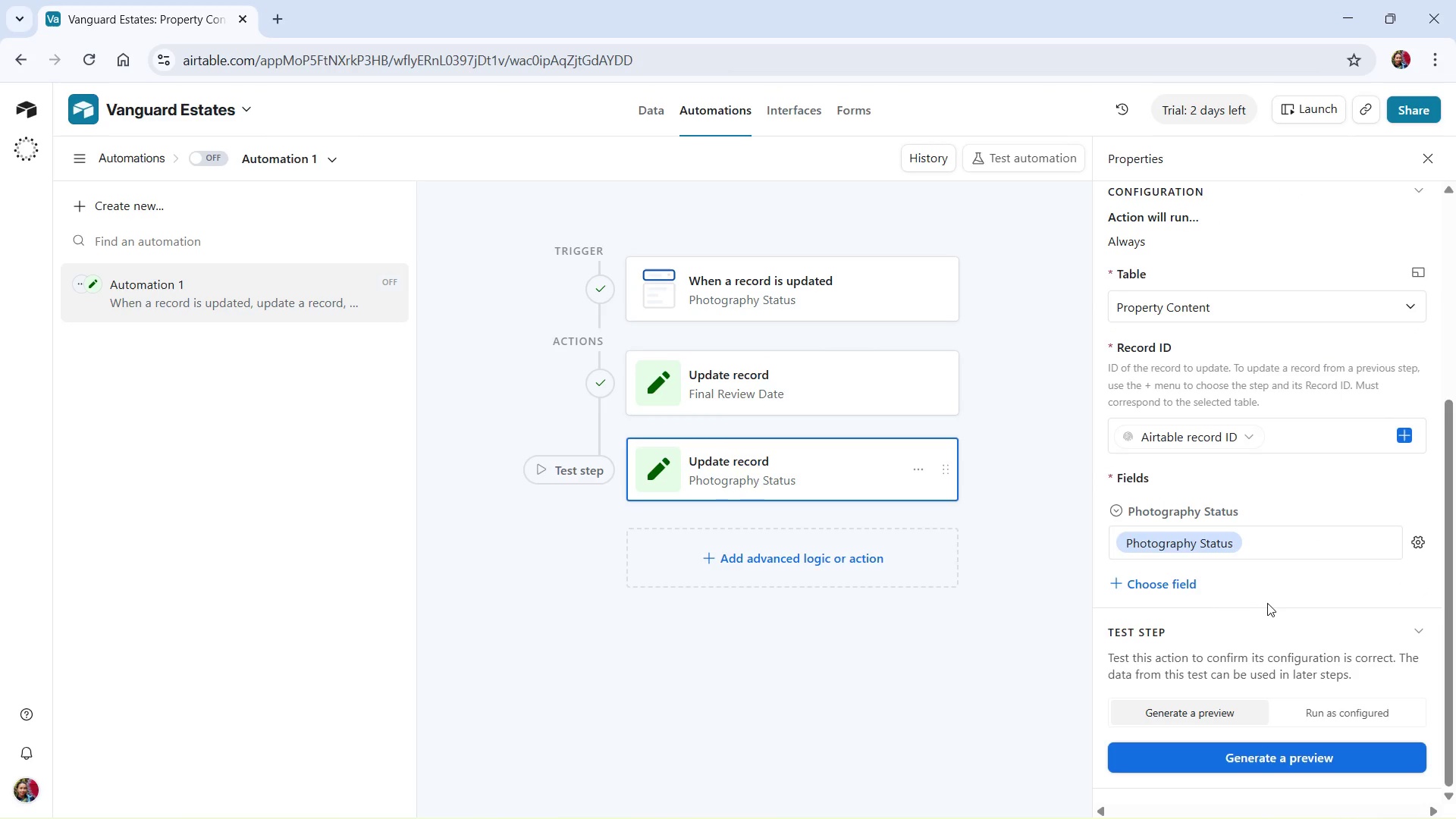 
left_click_drag(start_coordinate=[1294, 758], to_coordinate=[1285, 685])
 